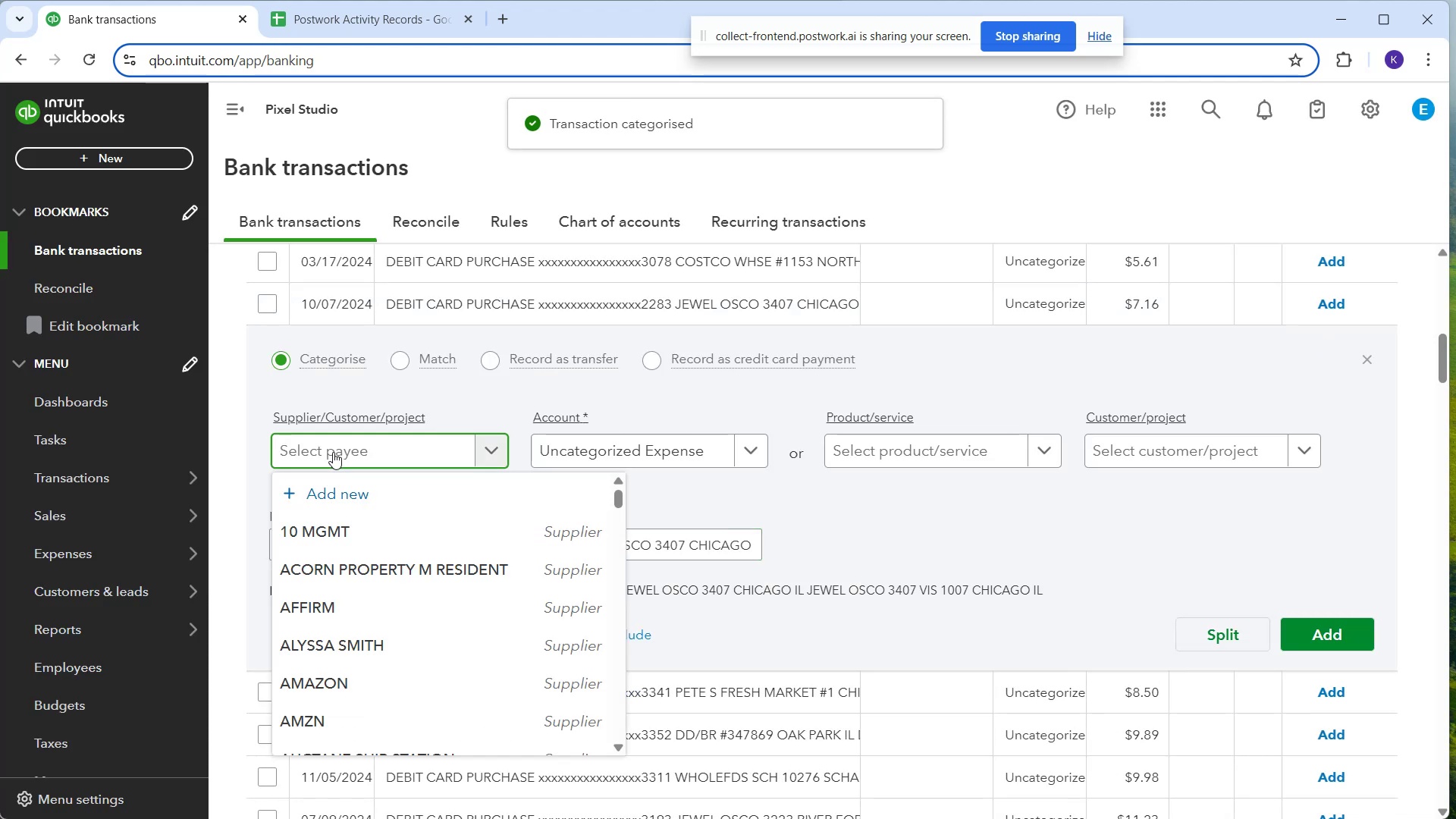 
type(jew)
 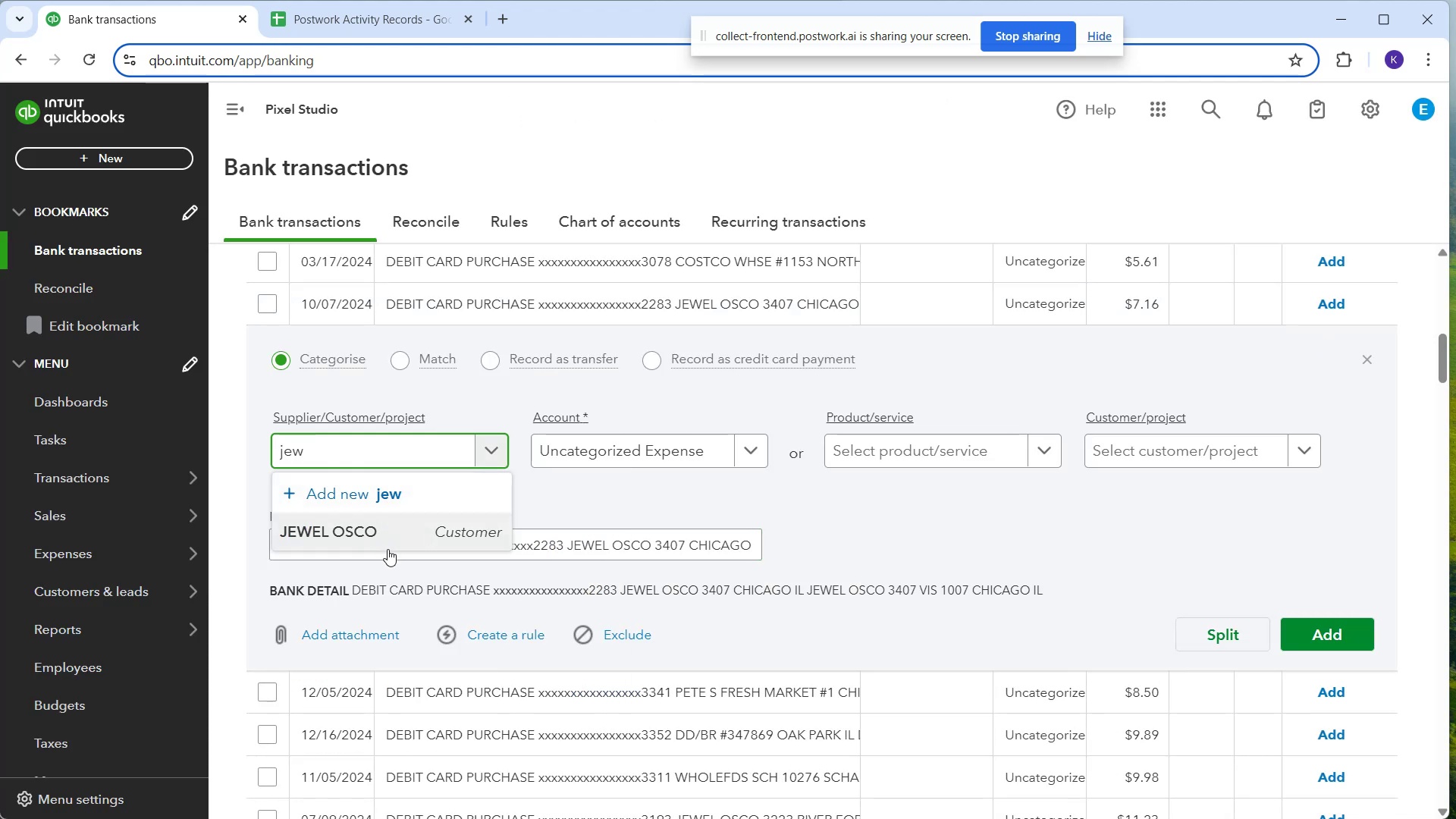 
left_click([389, 552])
 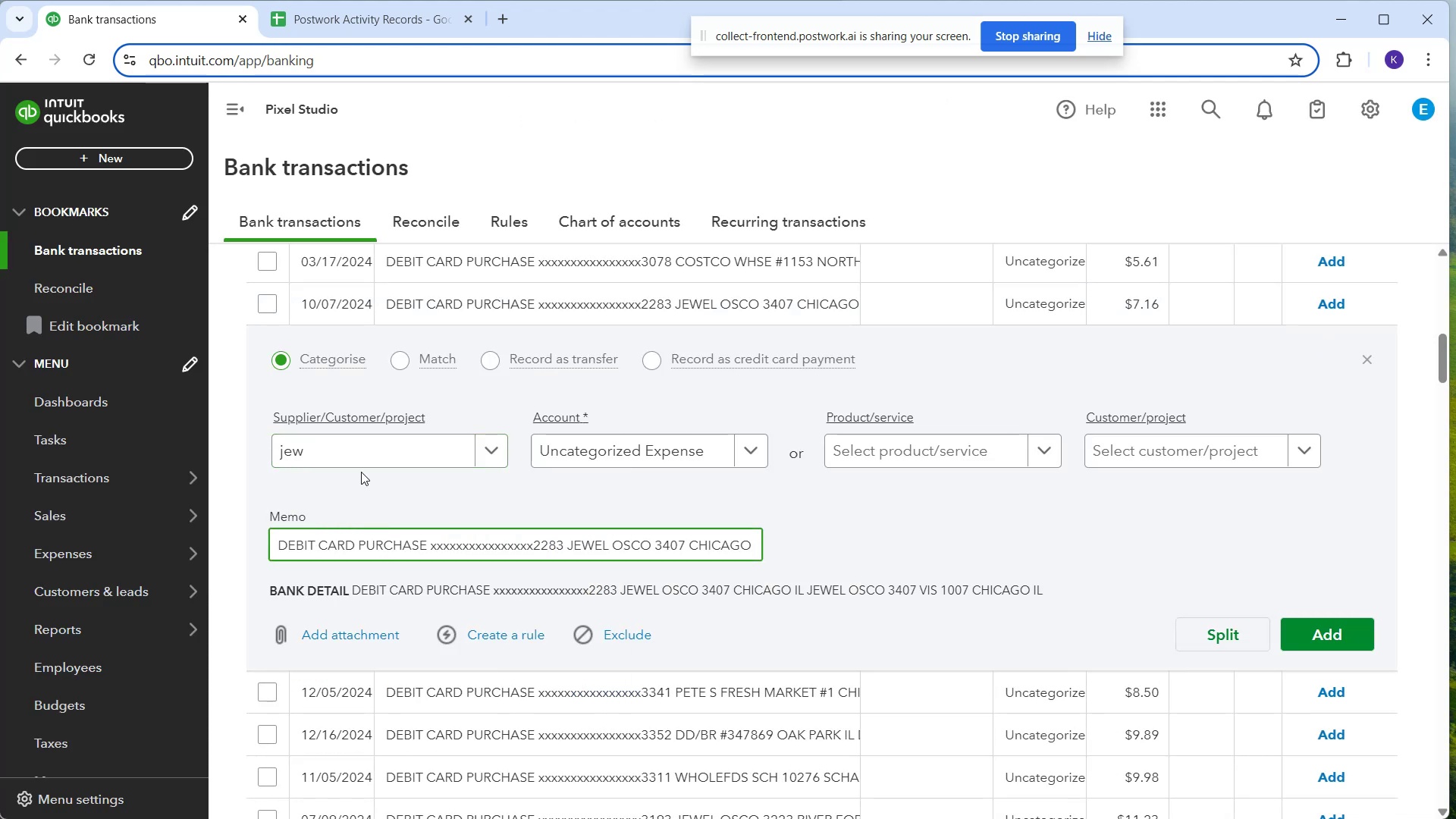 
left_click([355, 461])
 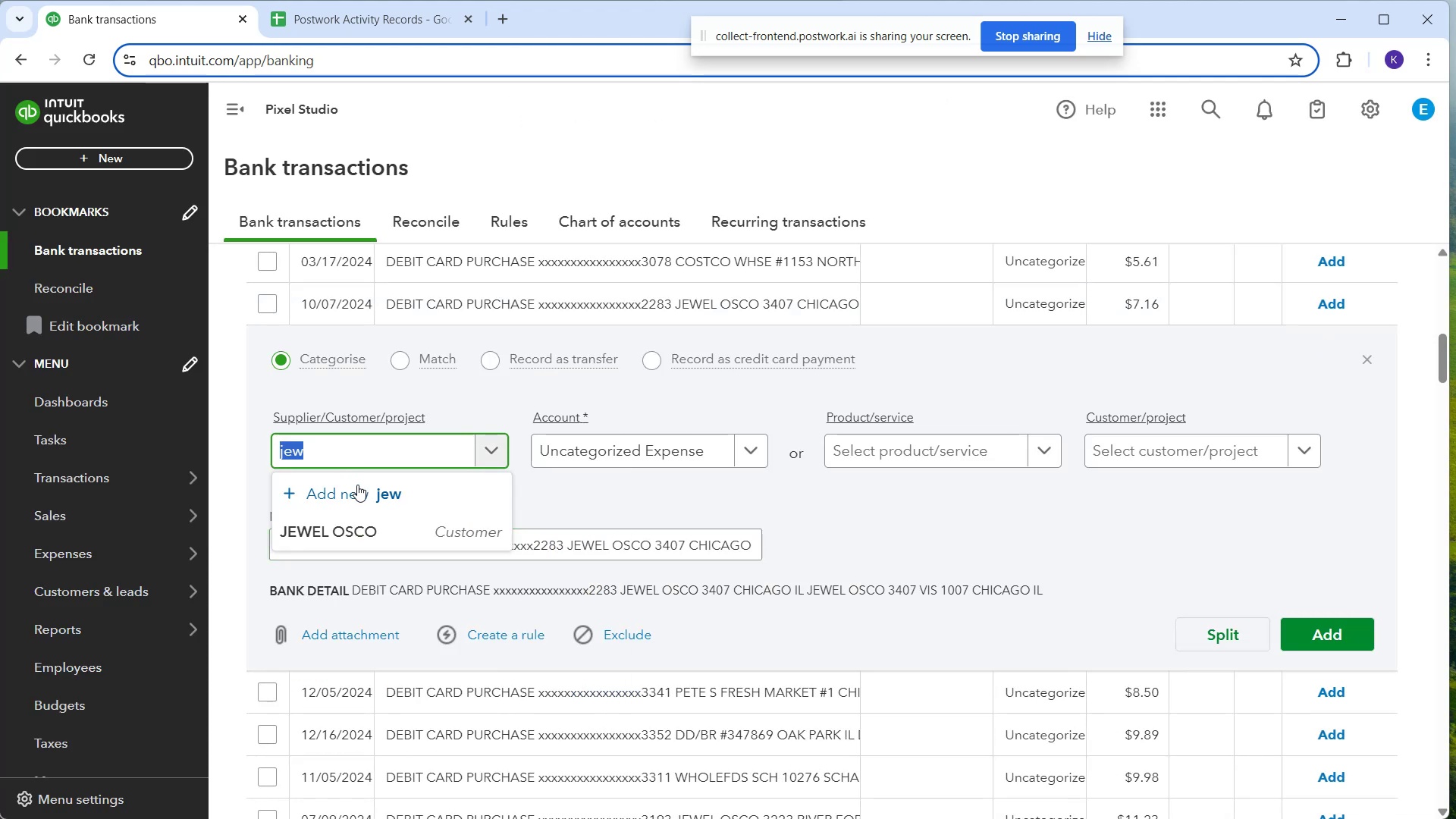 
left_click([372, 535])
 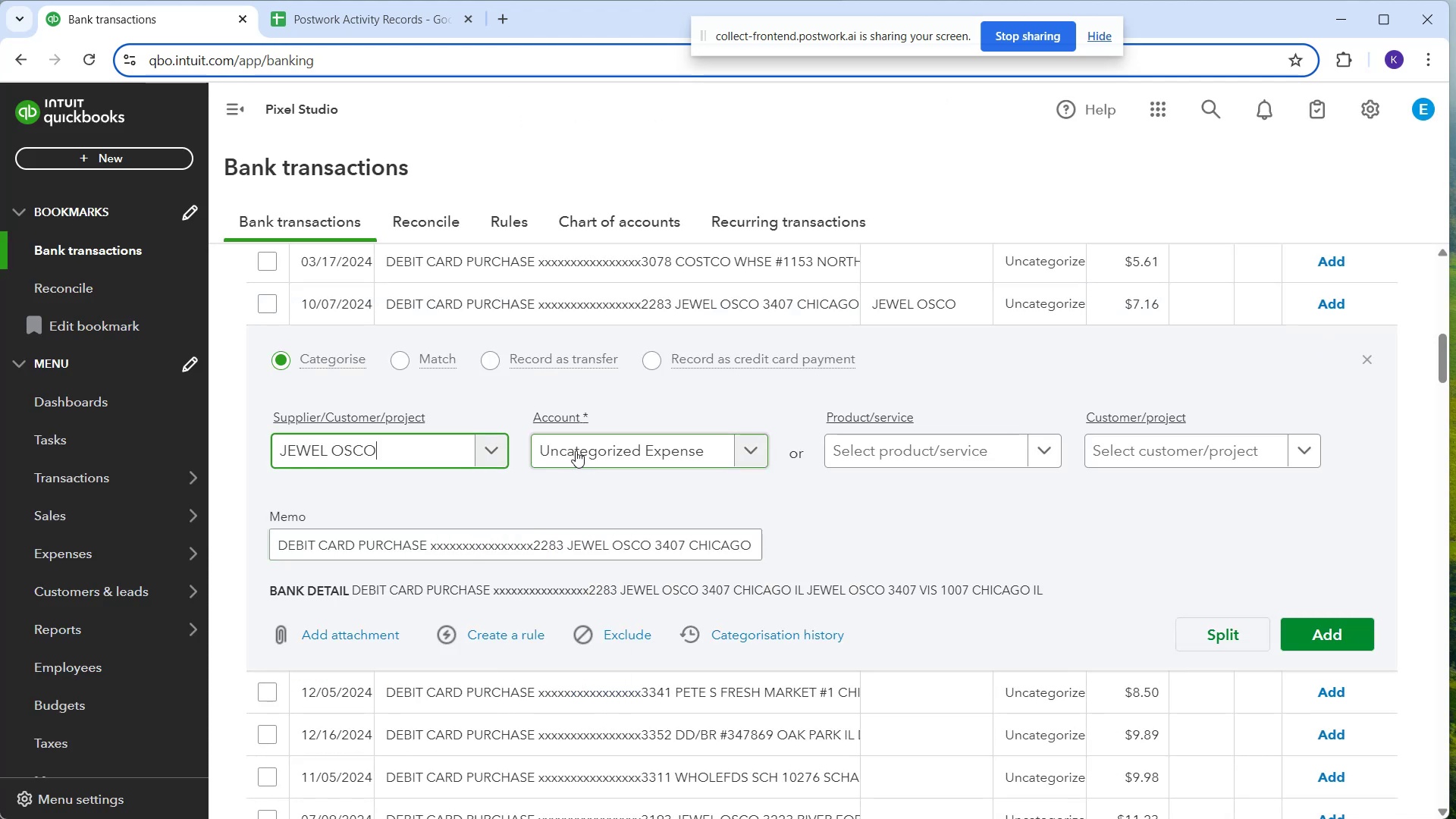 
left_click([579, 444])
 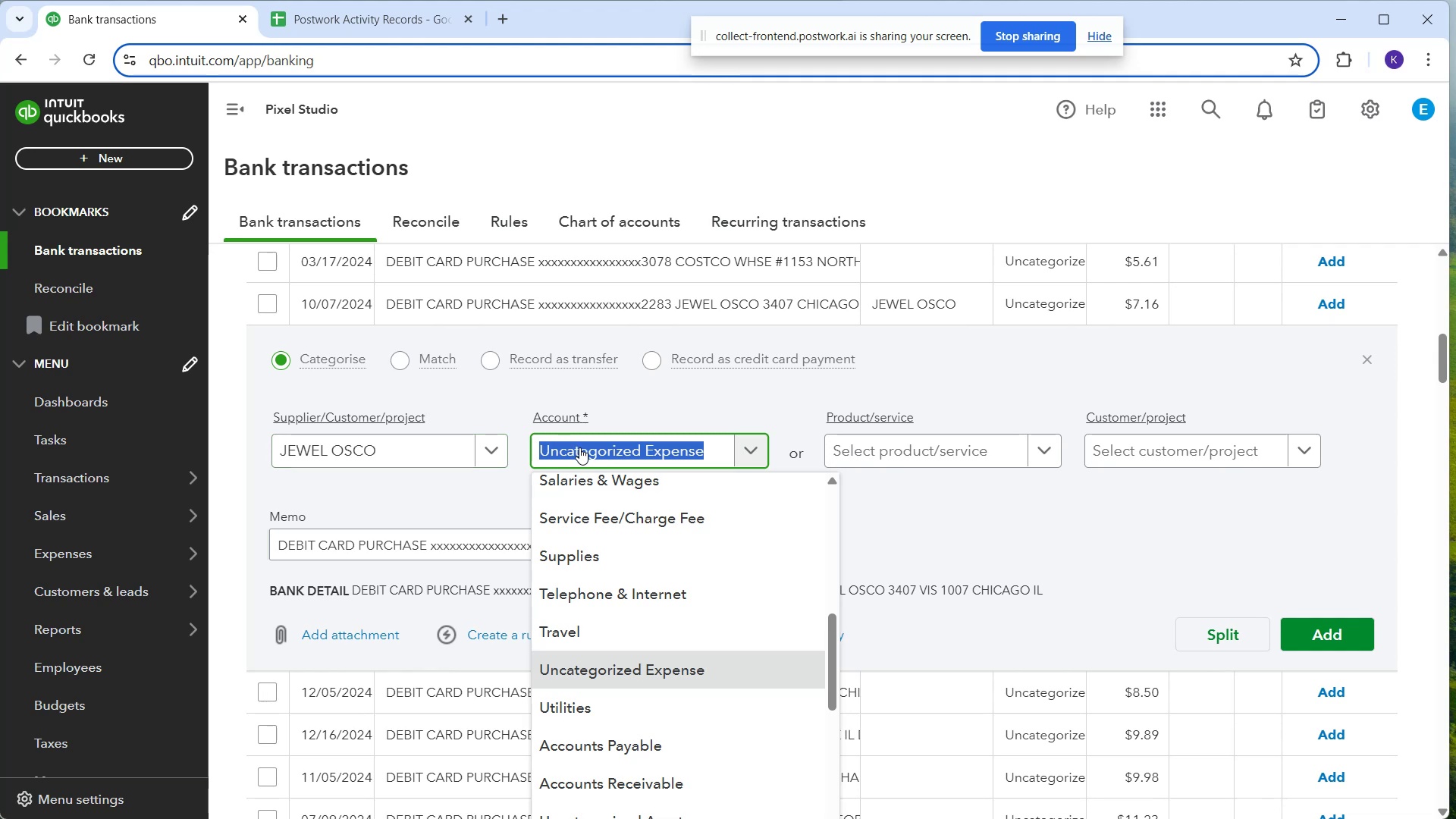 
type(supp)
 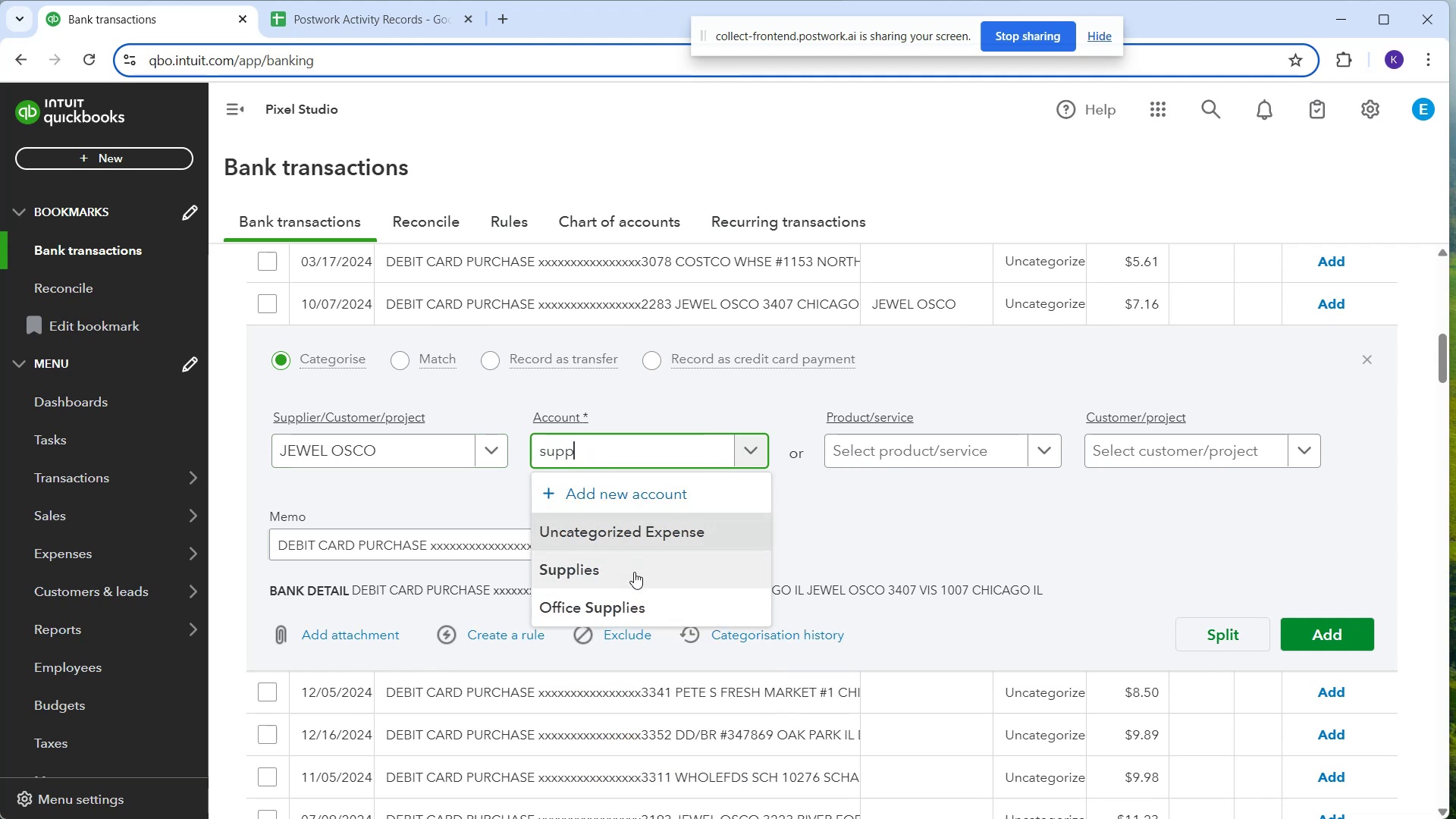 
left_click([634, 573])
 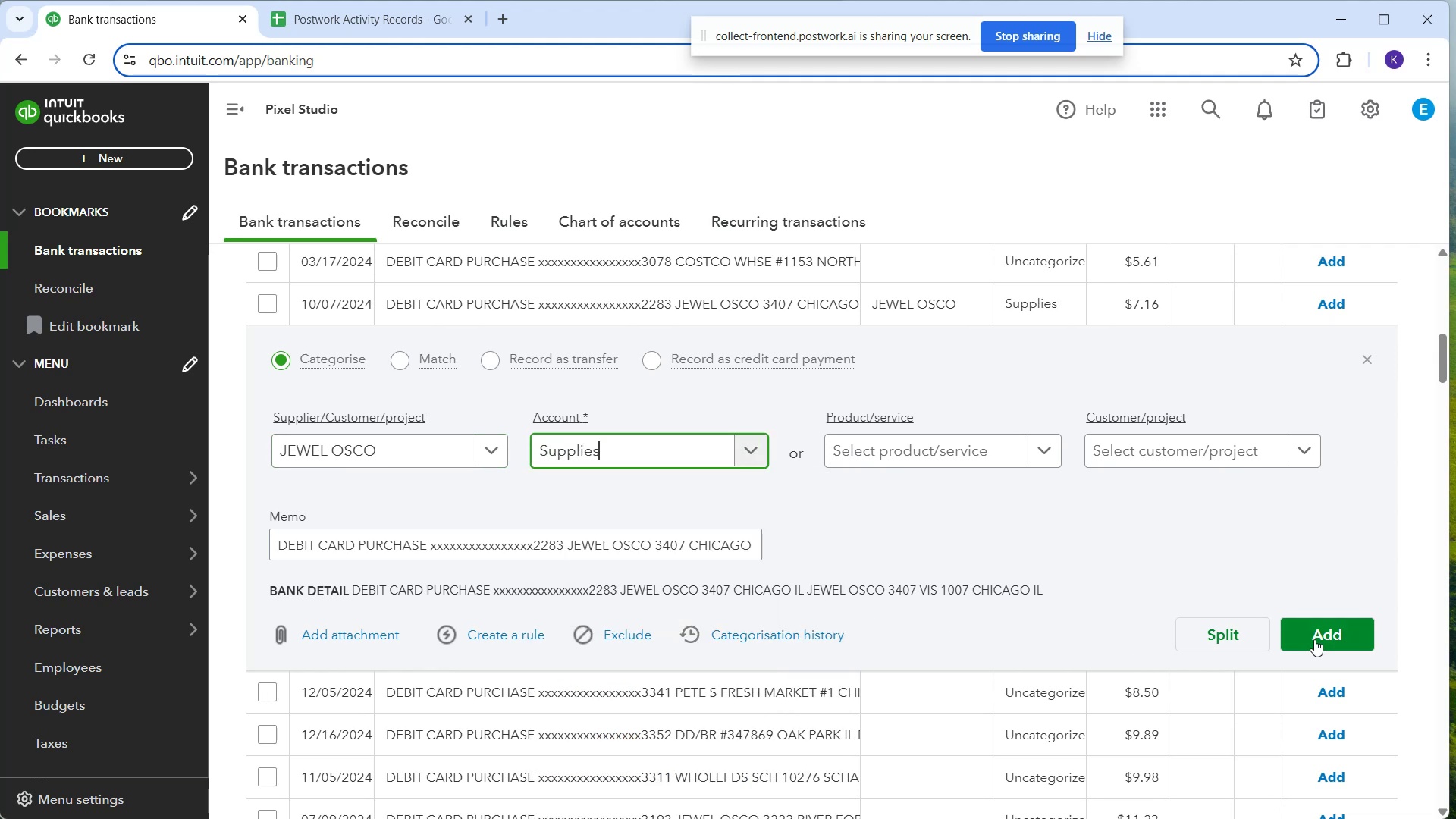 
left_click([1320, 639])
 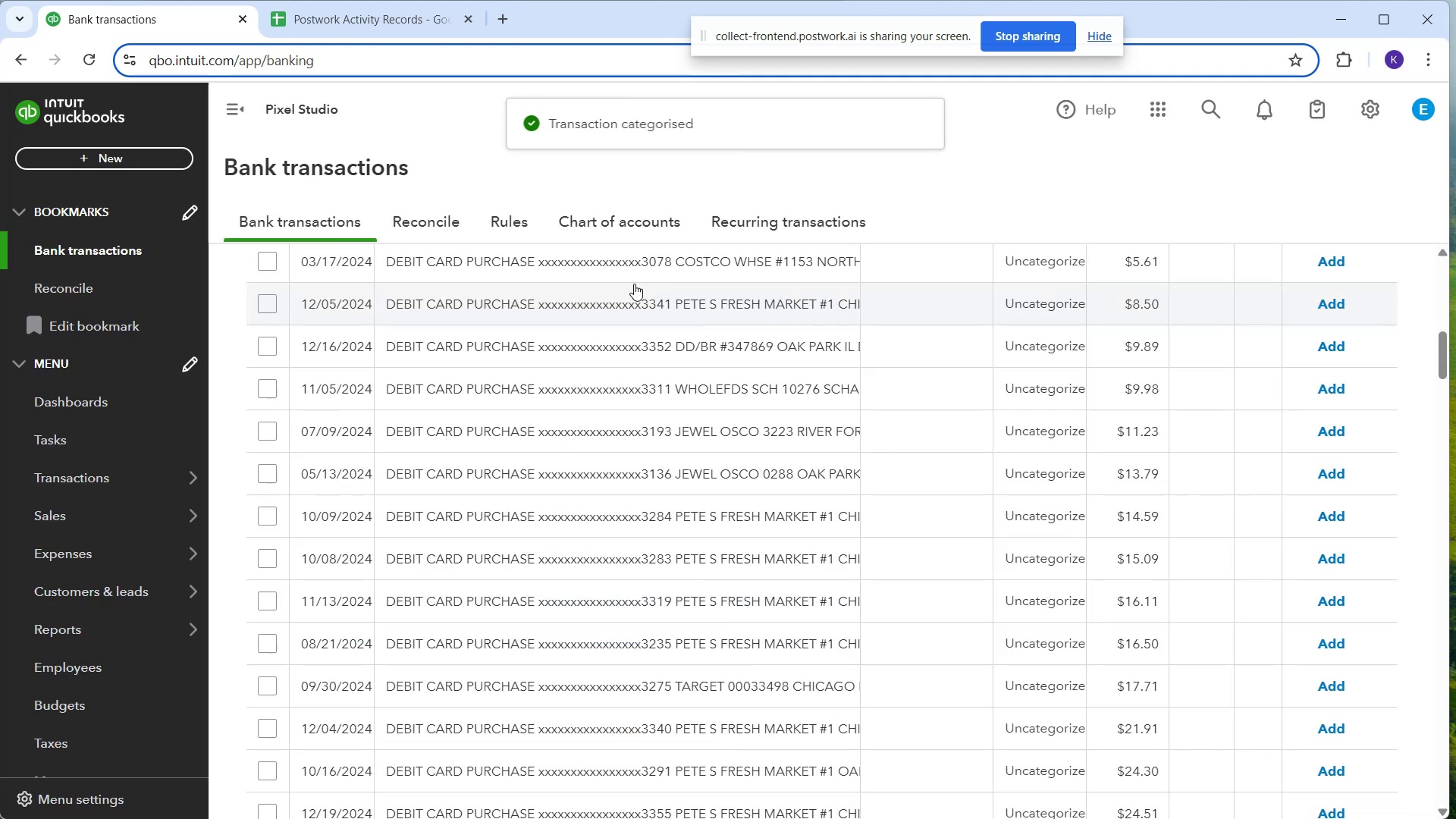 
scroll: coordinate [654, 397], scroll_direction: up, amount: 1.0
 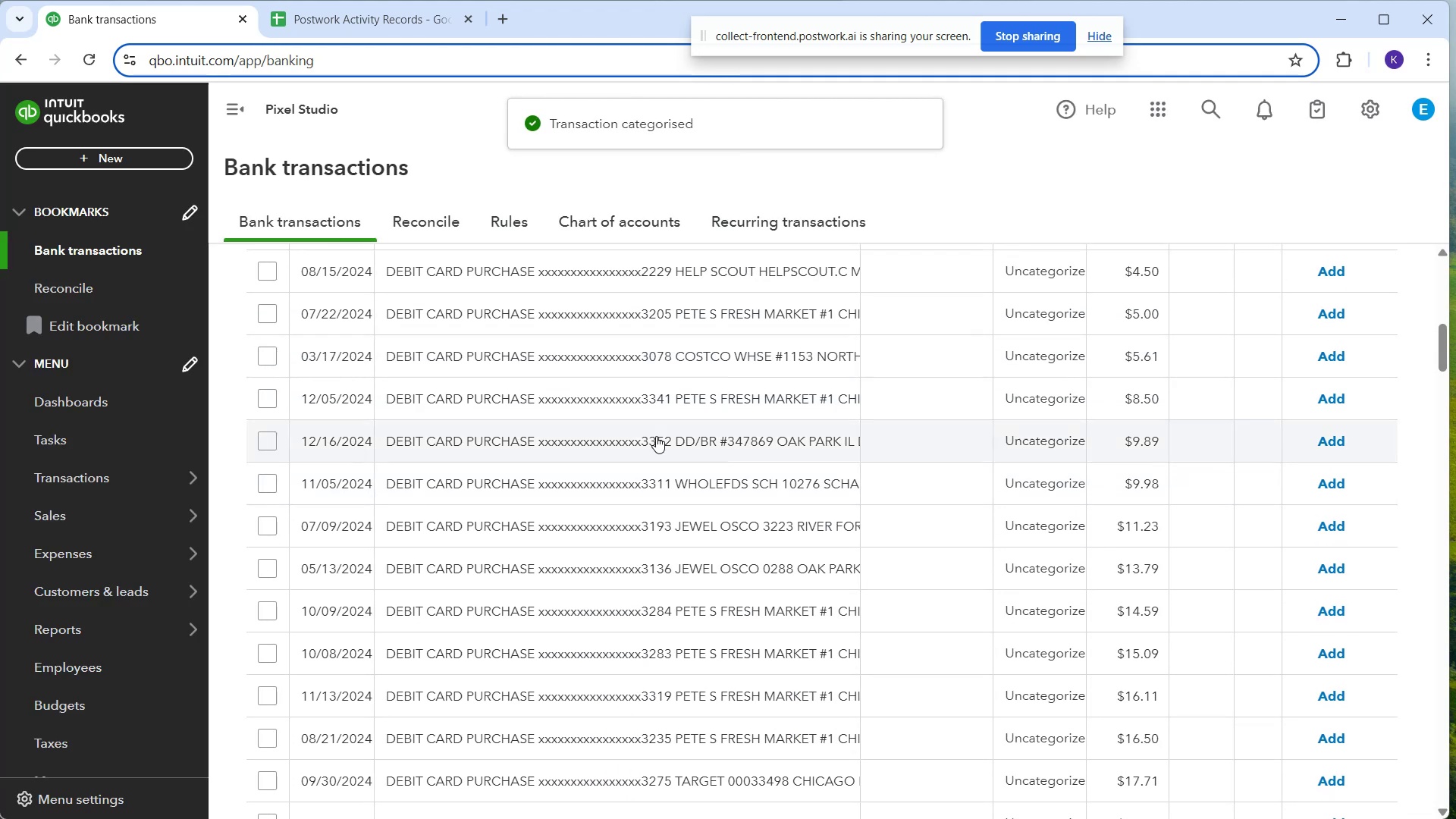 
left_click([690, 533])
 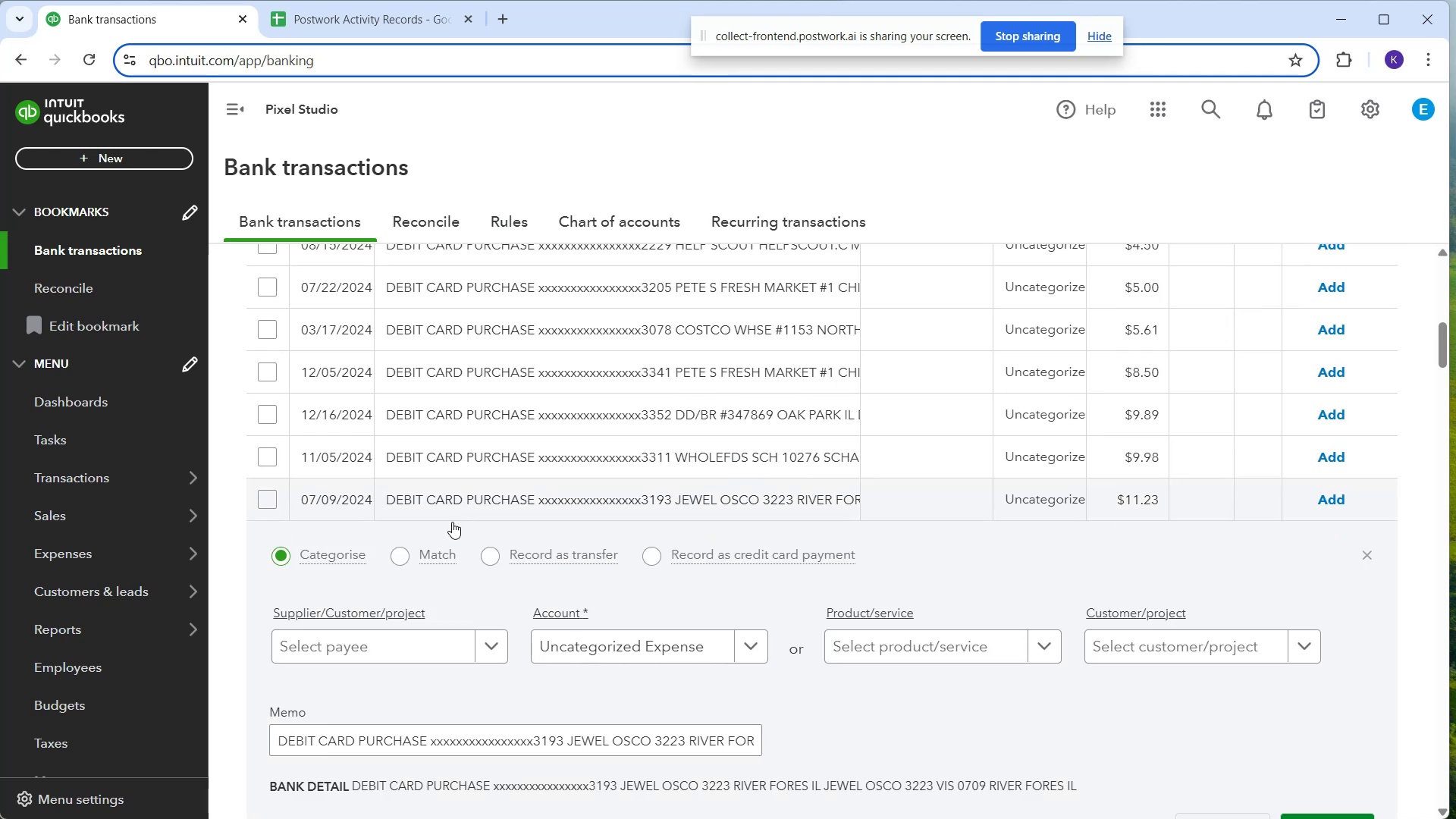 
left_click([385, 639])
 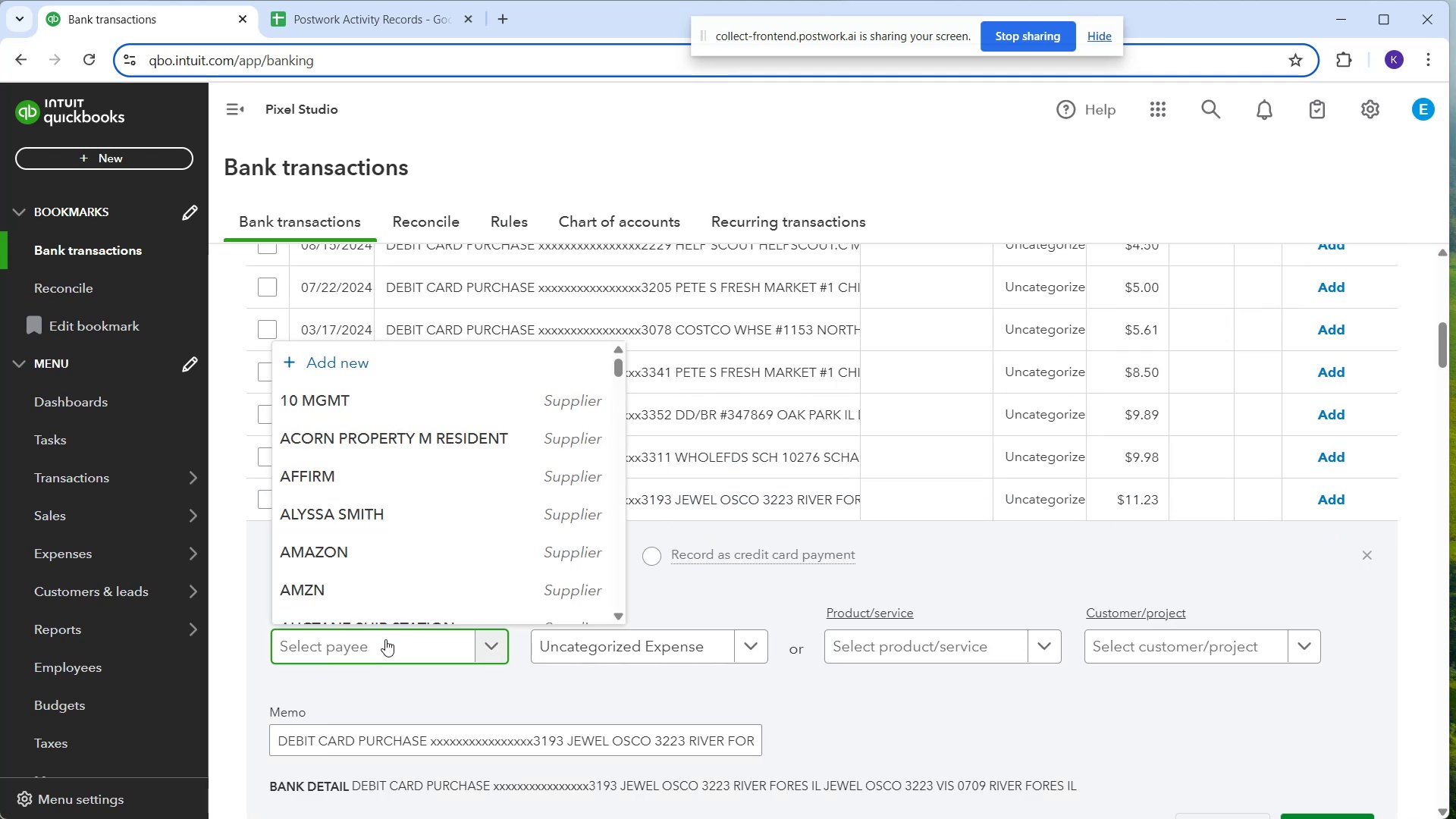 
type(jewe)
 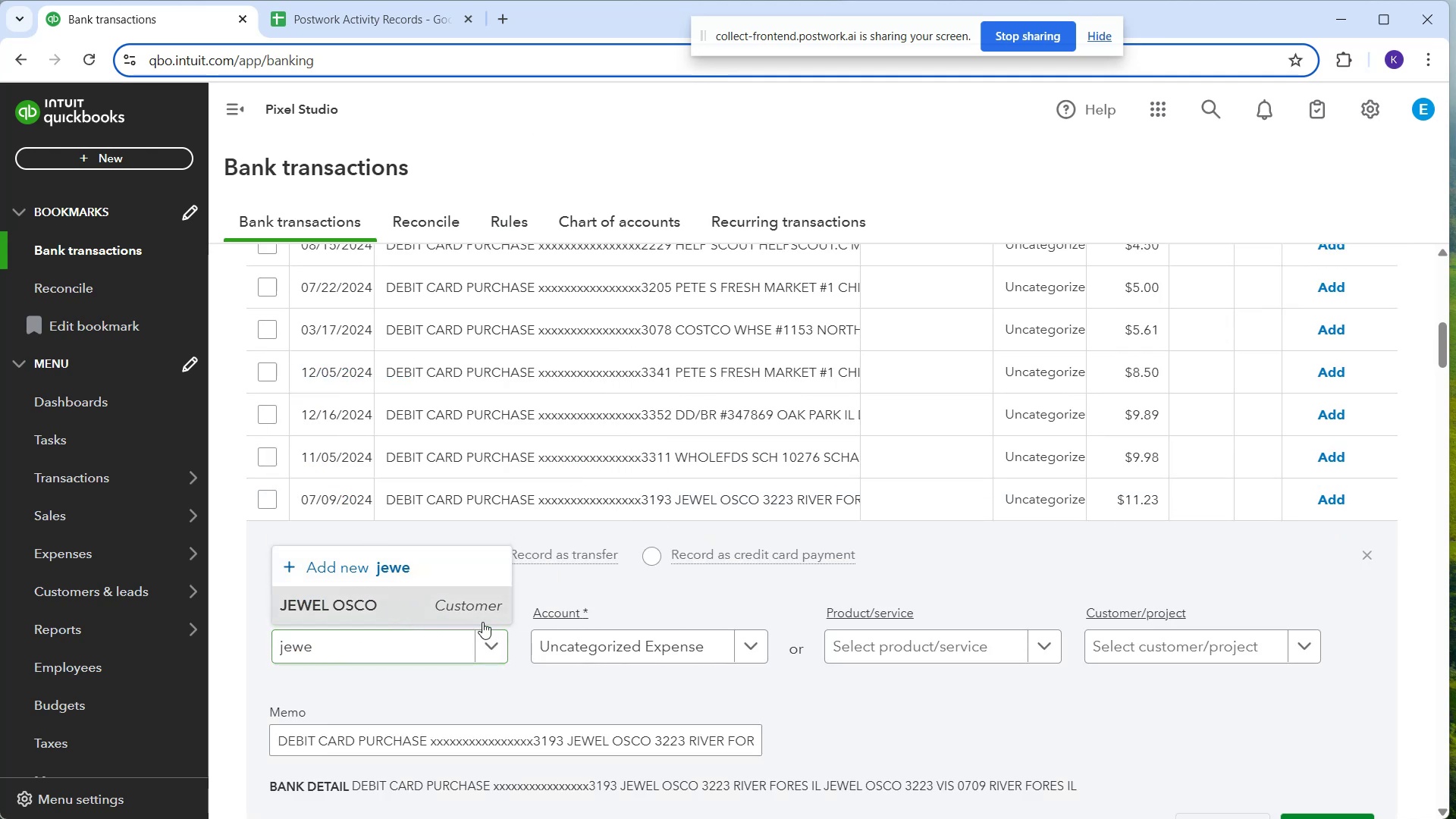 
left_click([546, 645])
 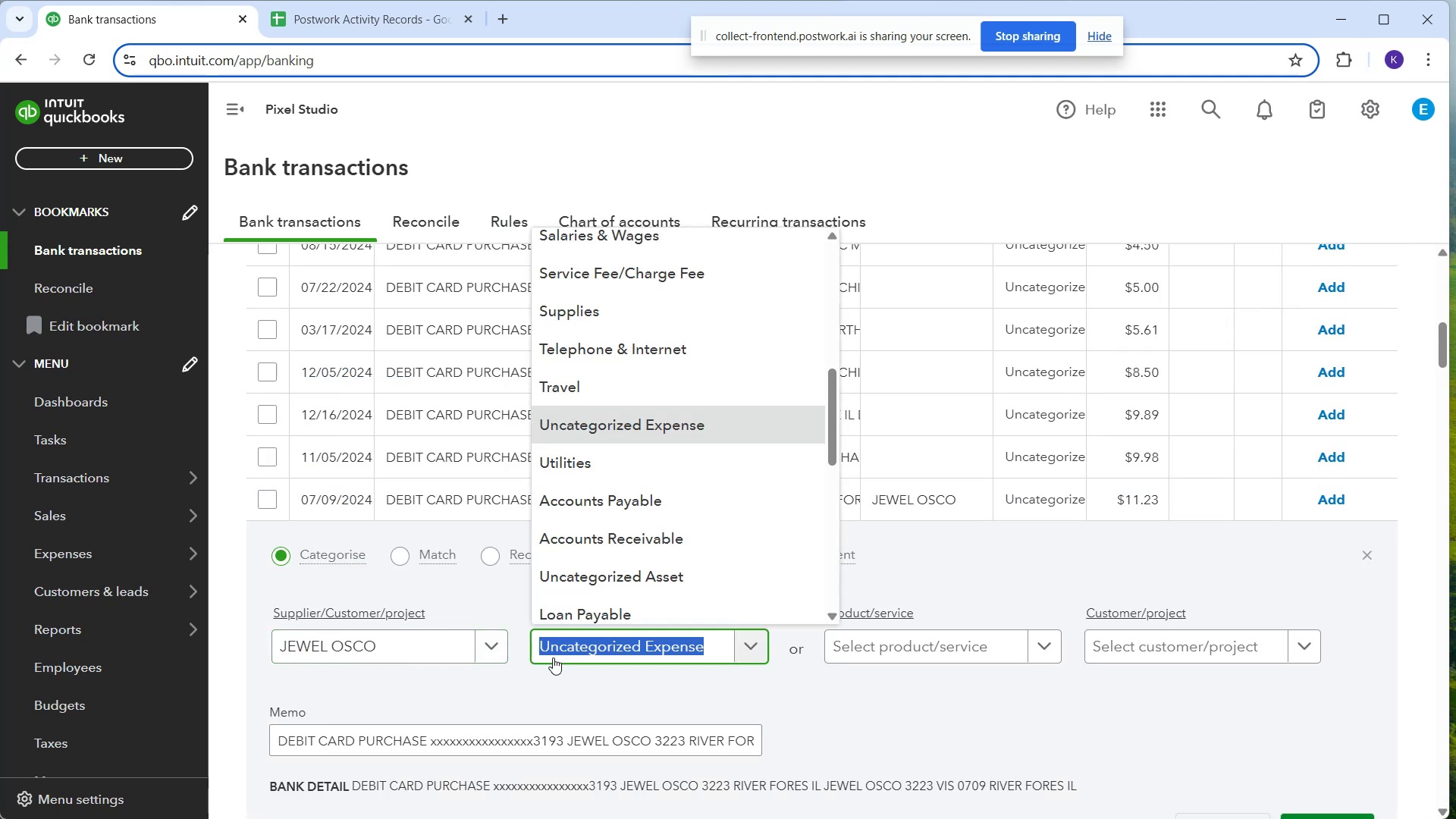 
type(supp)
 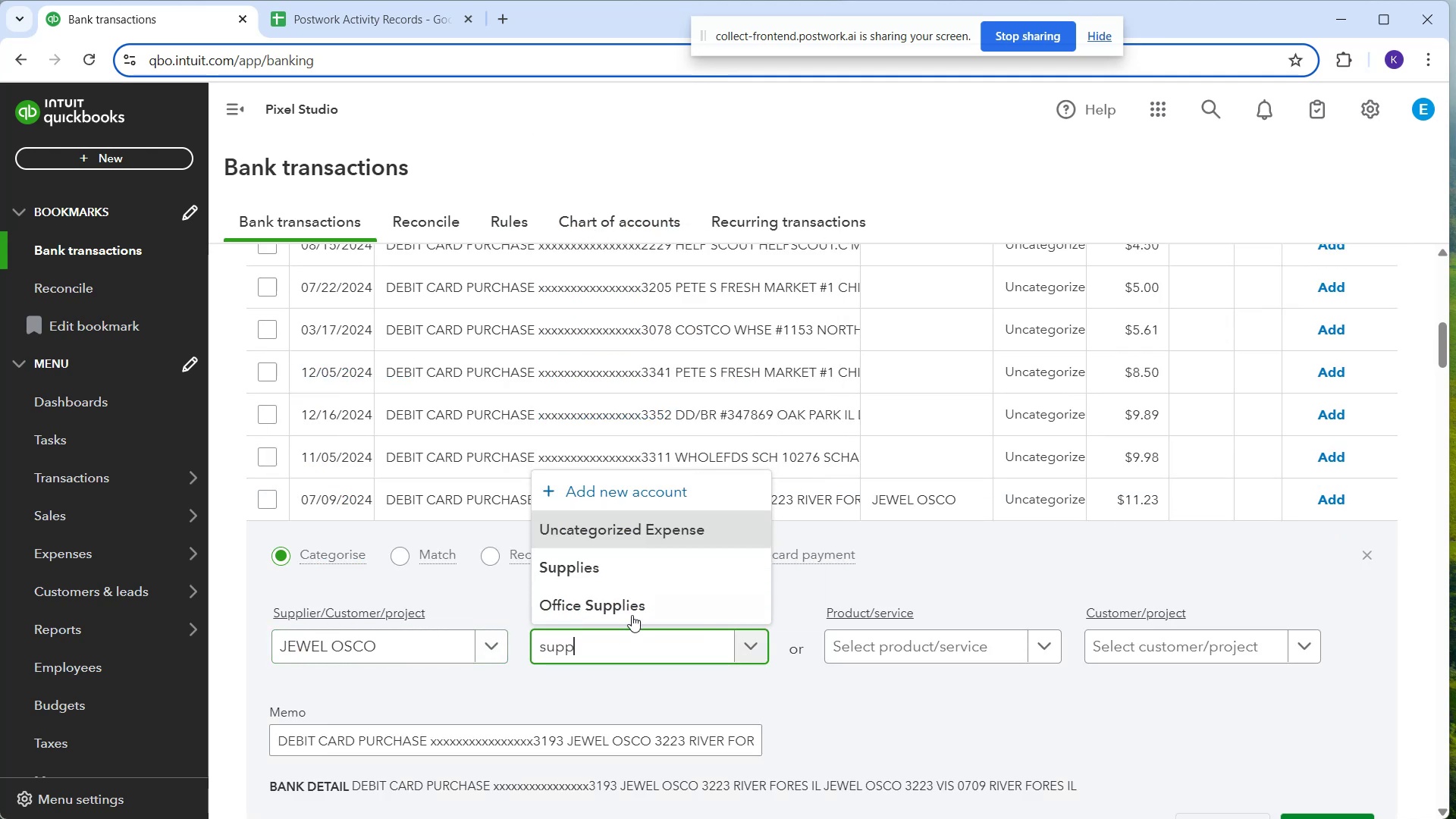 
left_click([618, 570])
 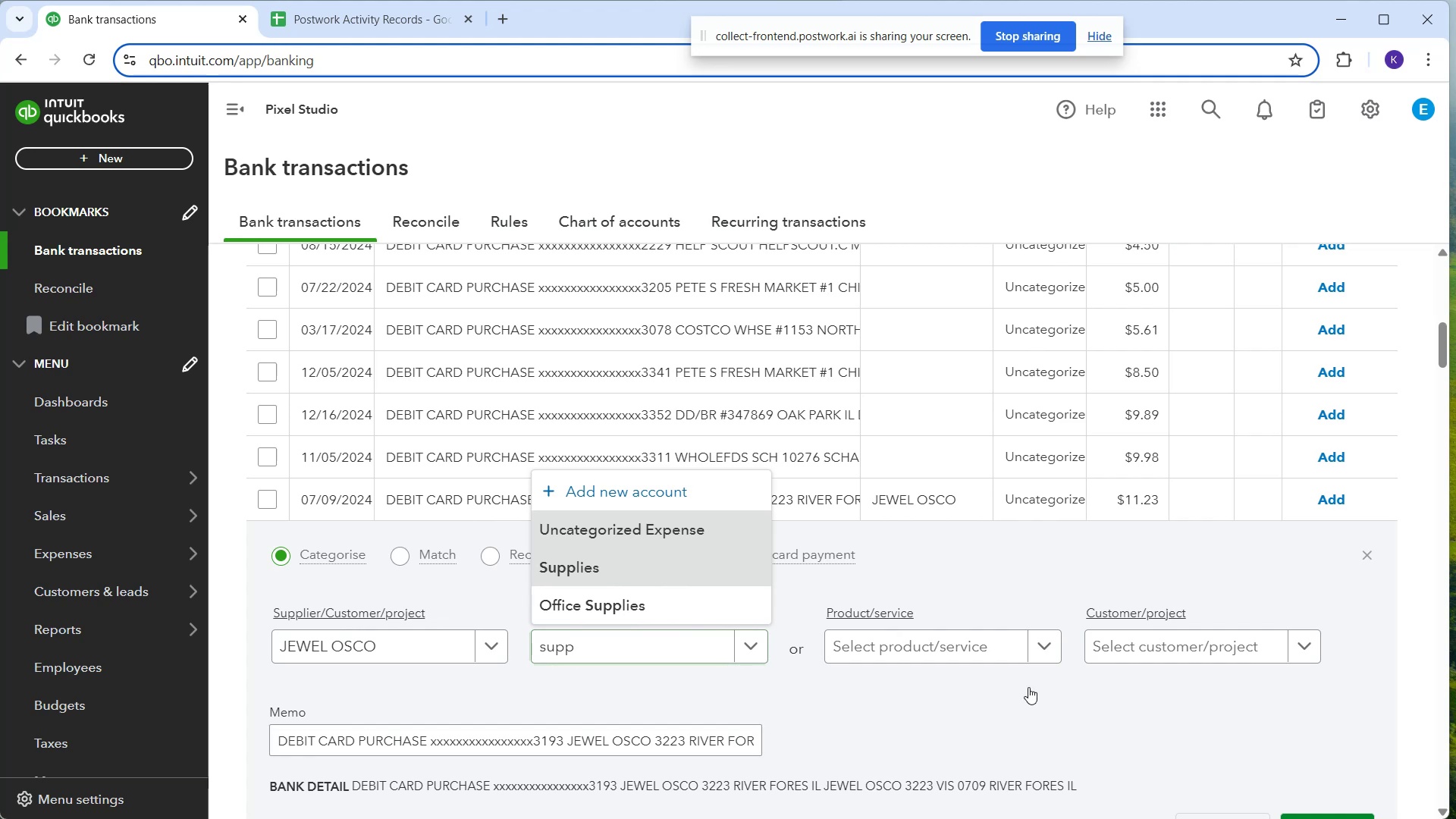 
scroll: coordinate [1053, 684], scroll_direction: down, amount: 1.0
 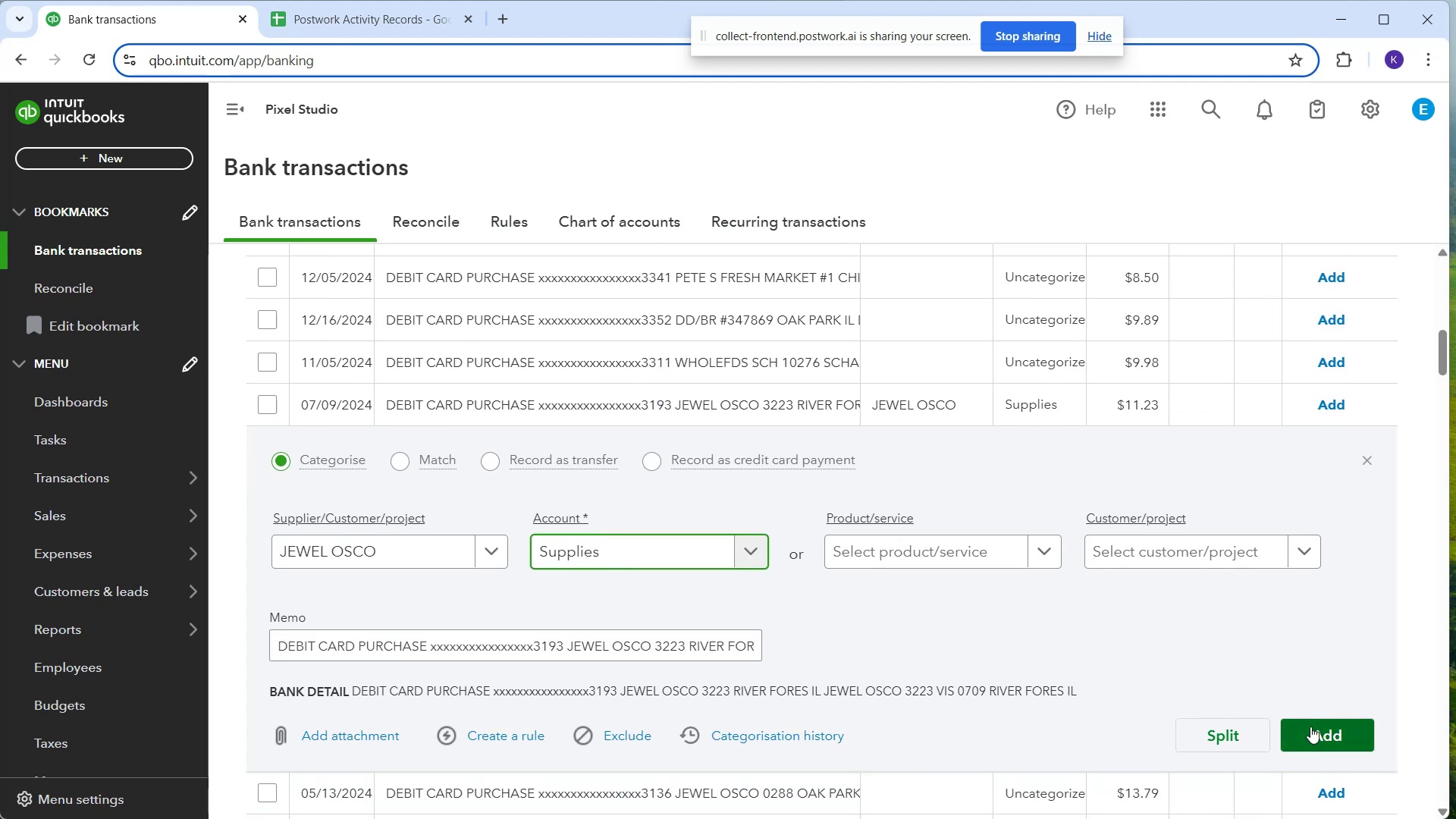 
left_click([1310, 727])
 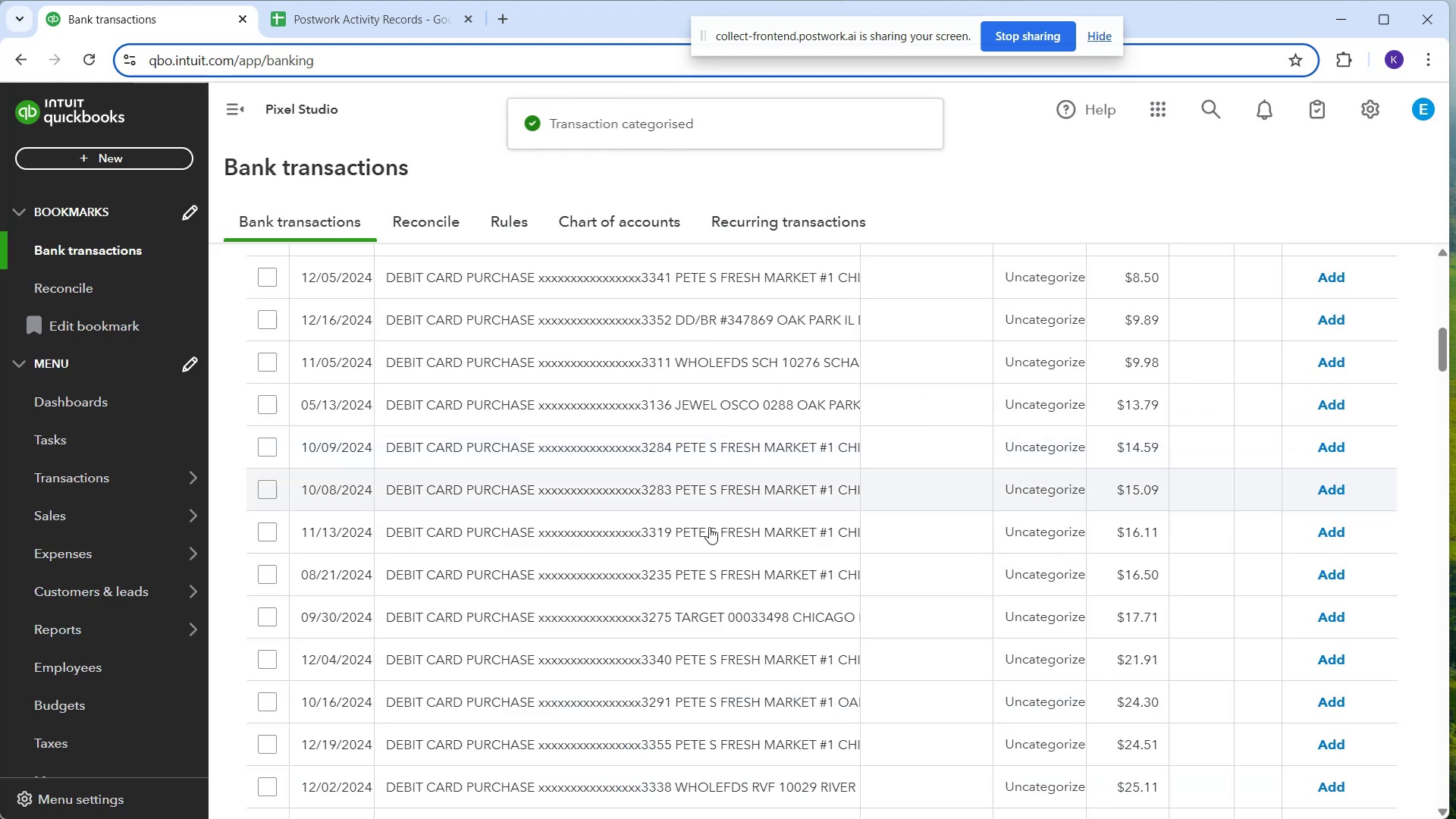 
left_click([669, 414])
 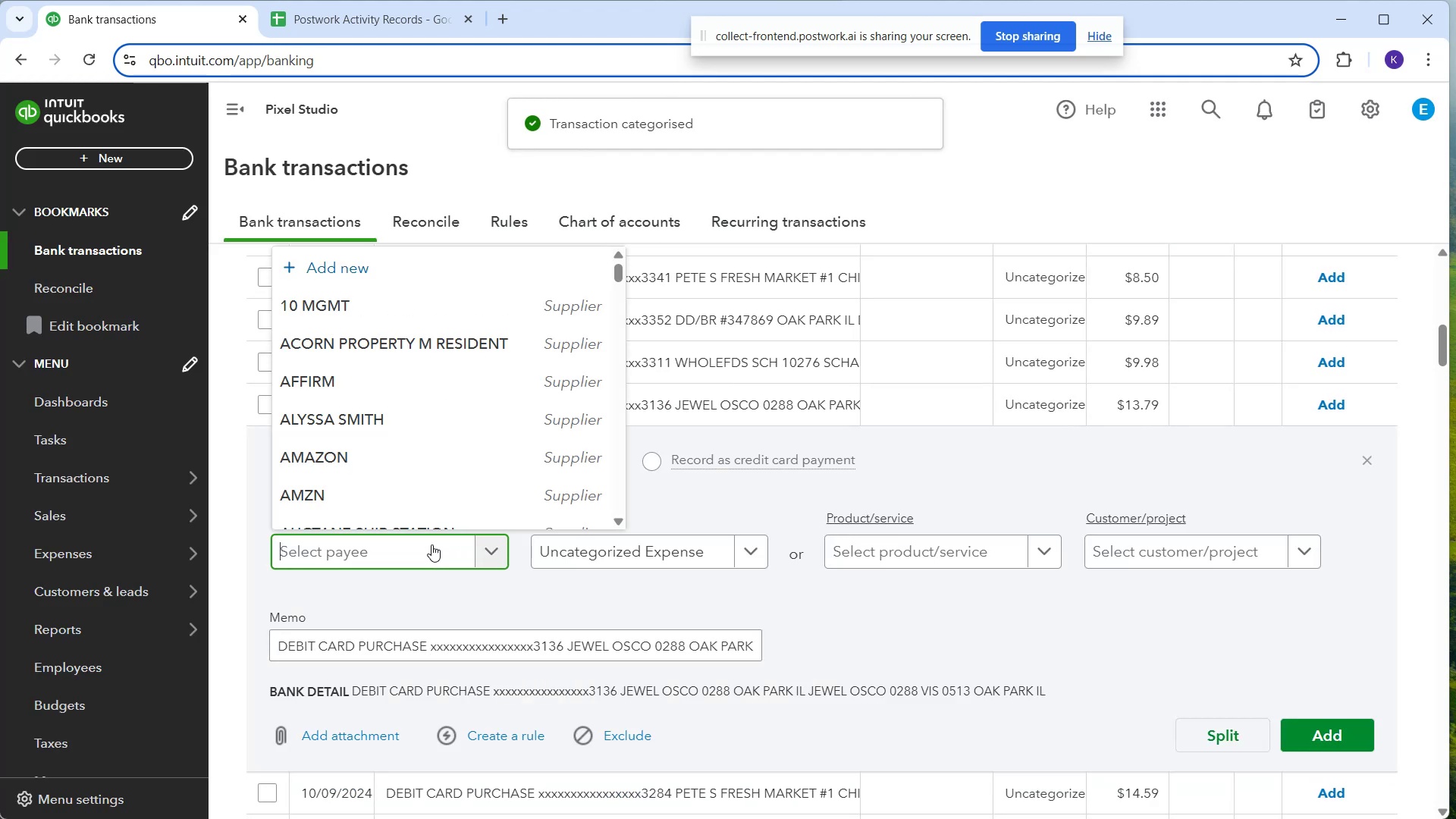 
type(jewe)
 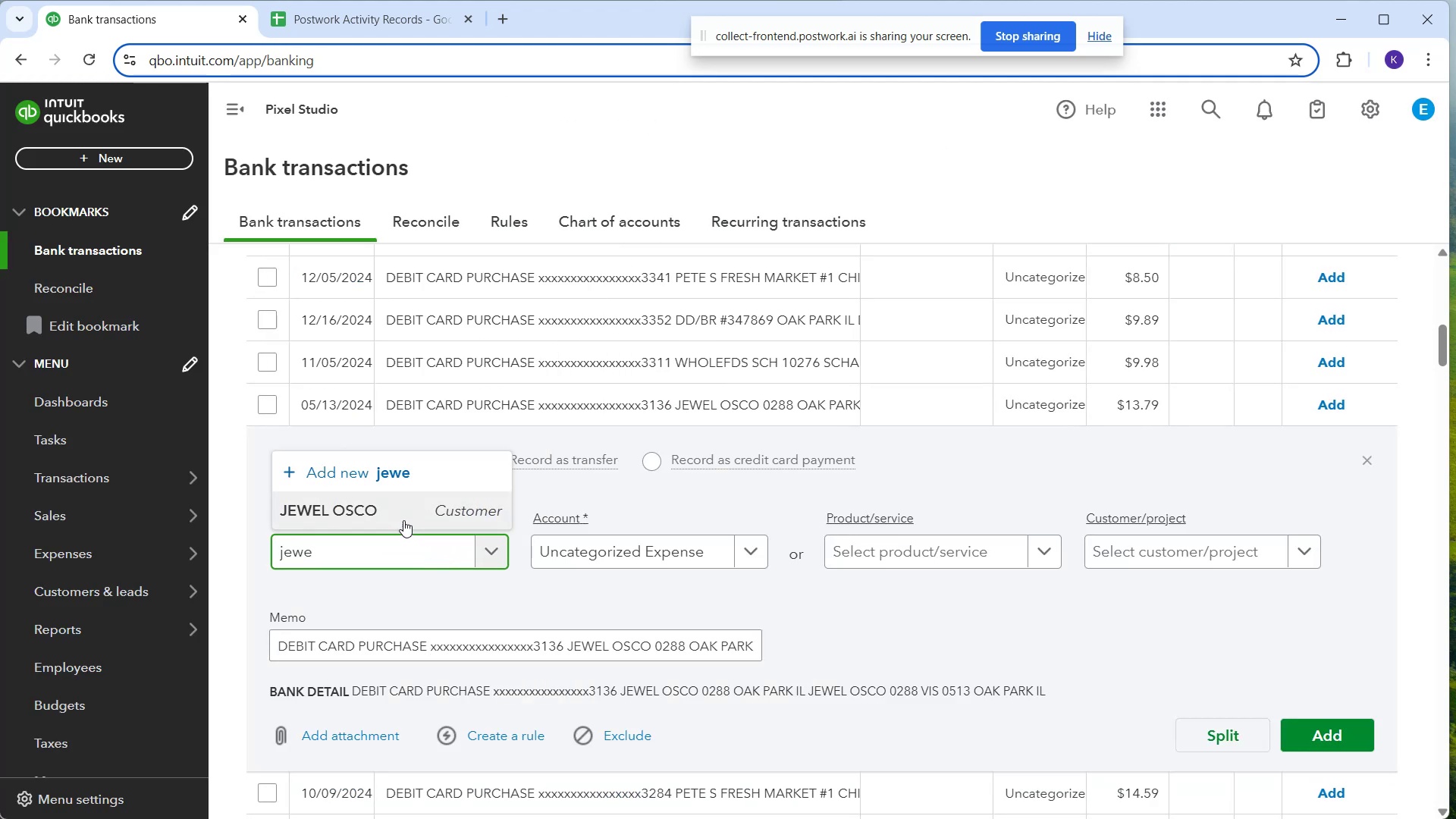 
left_click([401, 519])
 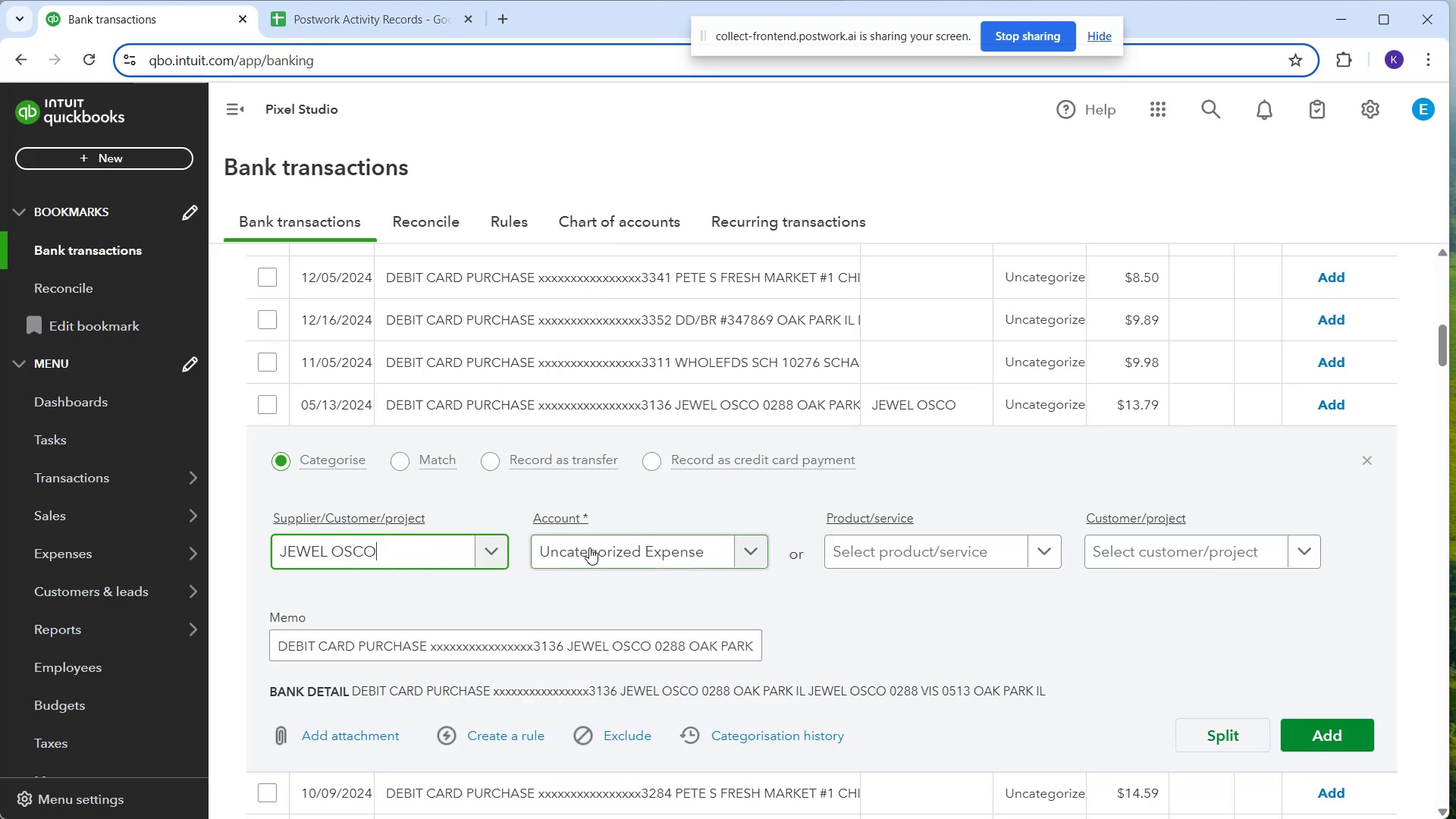 
left_click([590, 549])
 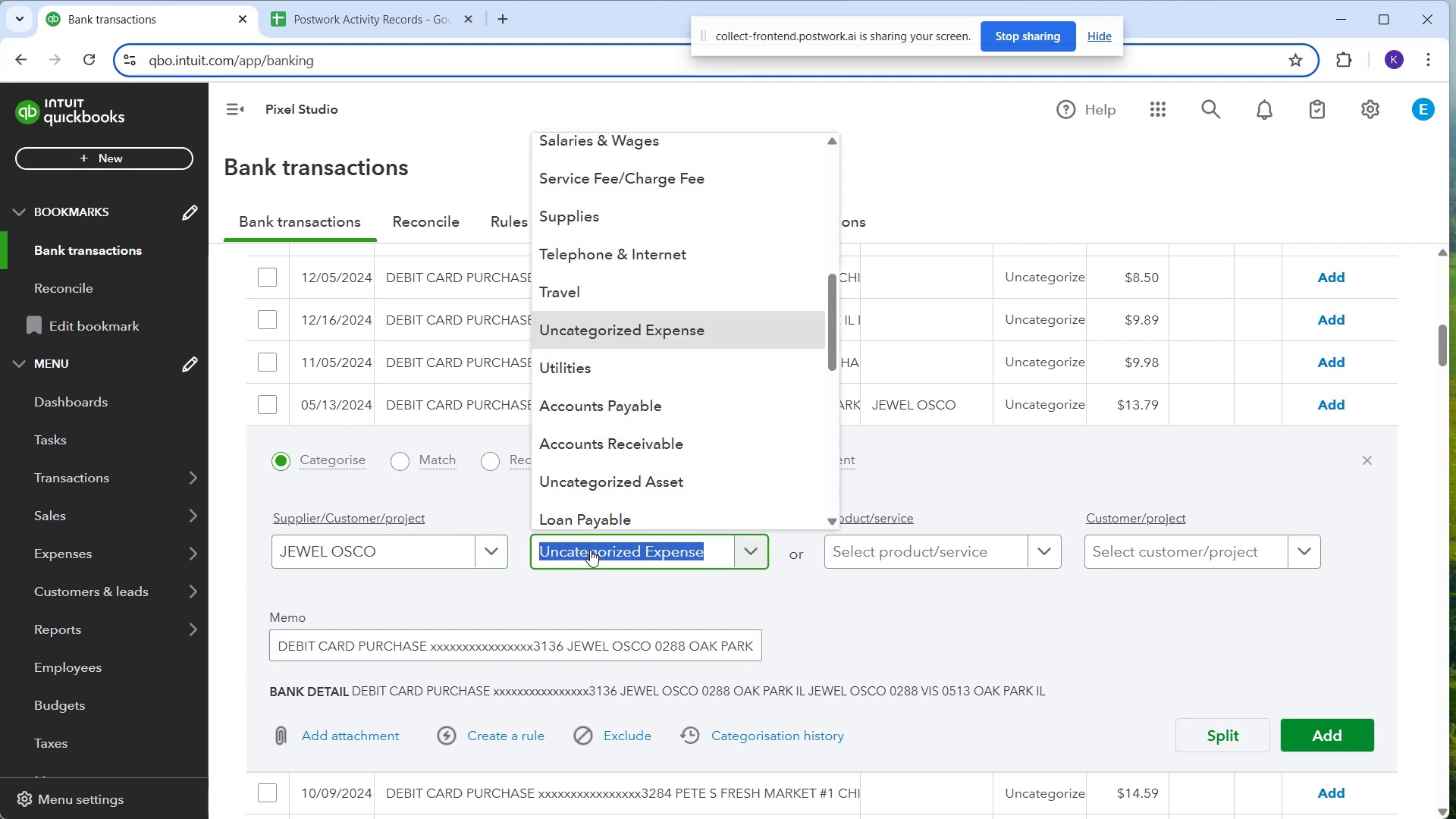 
type(supp)
 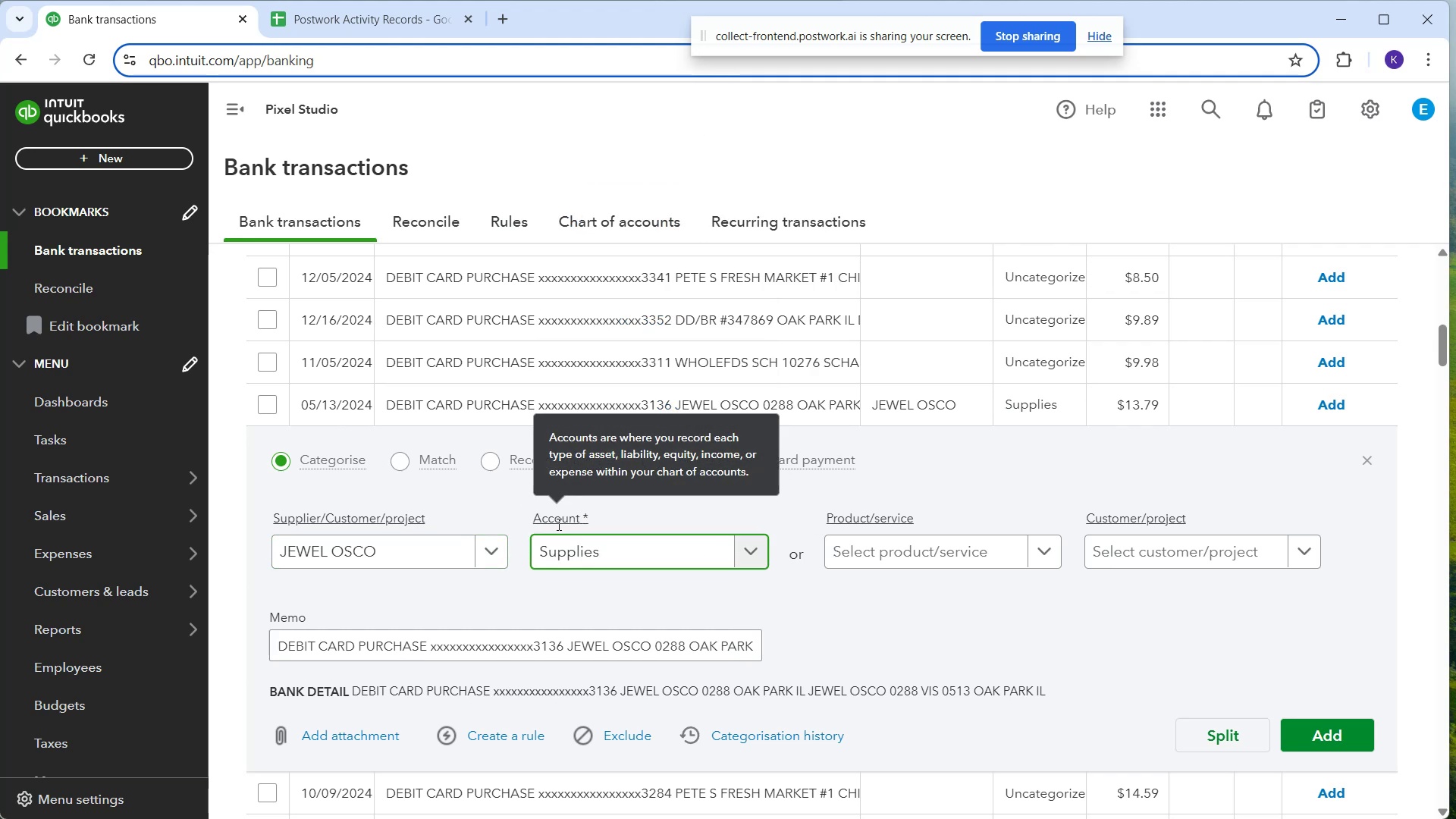 
wait(6.21)
 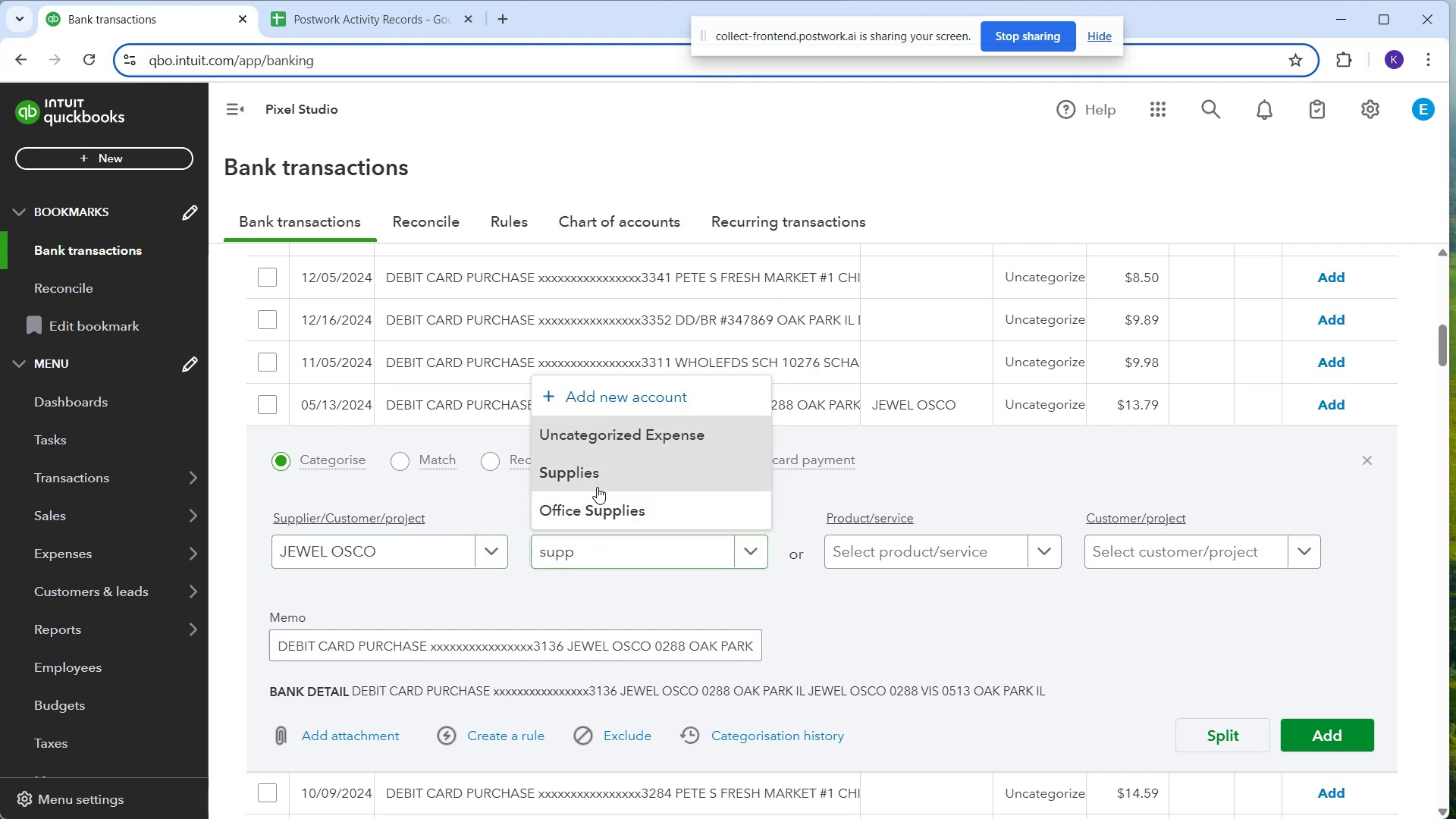 
left_click([1333, 740])
 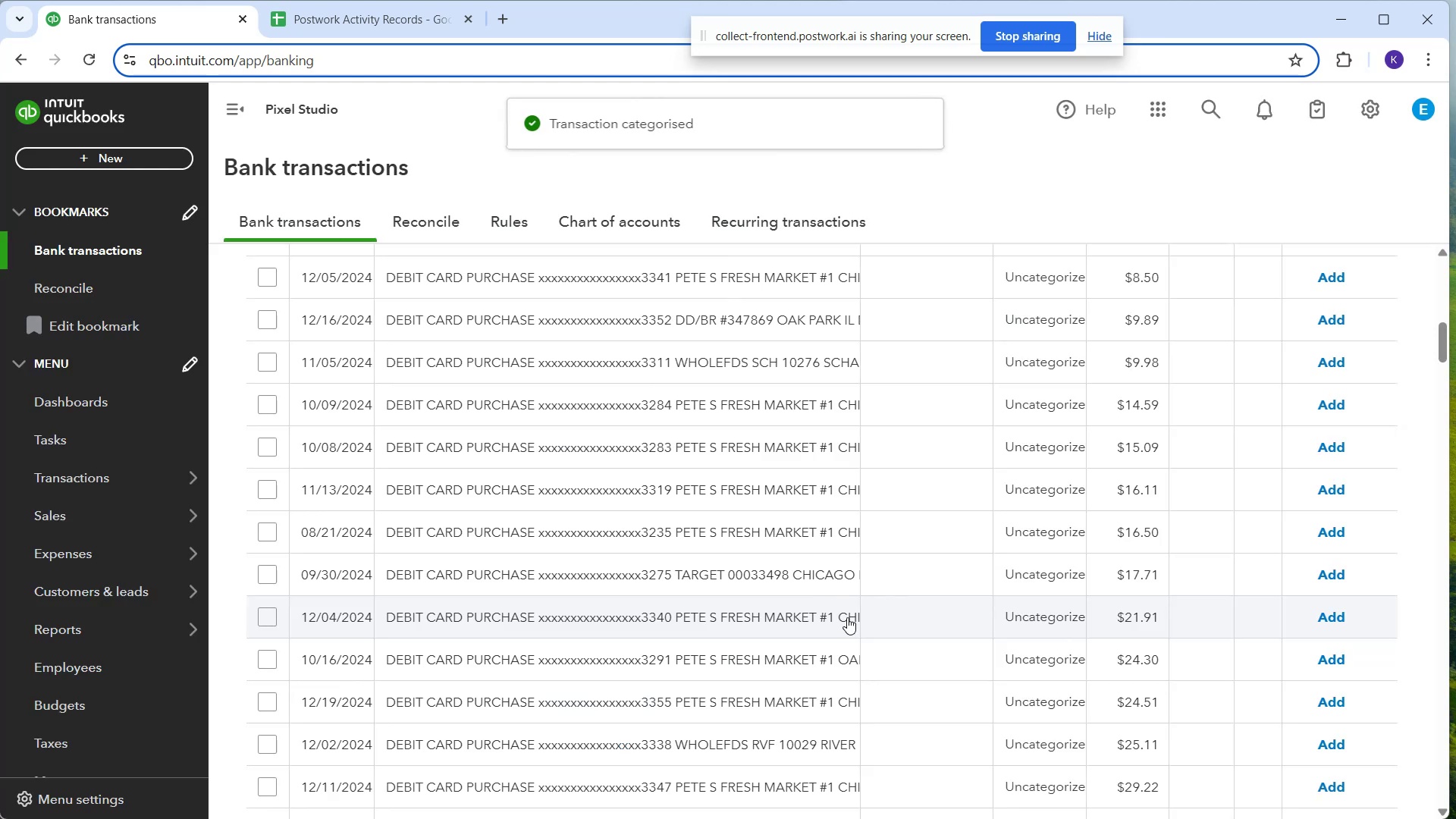 
scroll: coordinate [840, 629], scroll_direction: down, amount: 6.0
 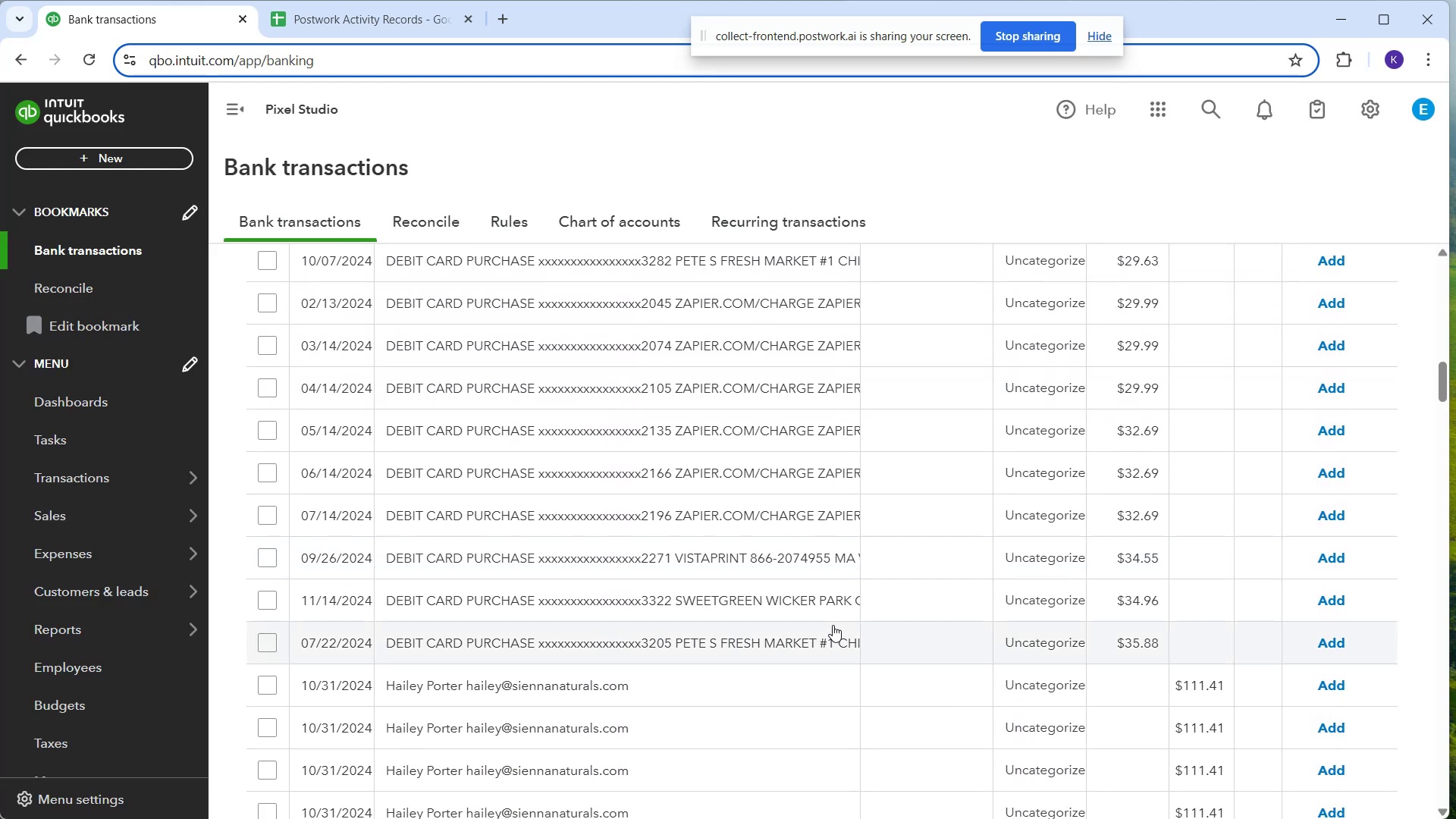 
scroll: coordinate [774, 626], scroll_direction: up, amount: 9.0
 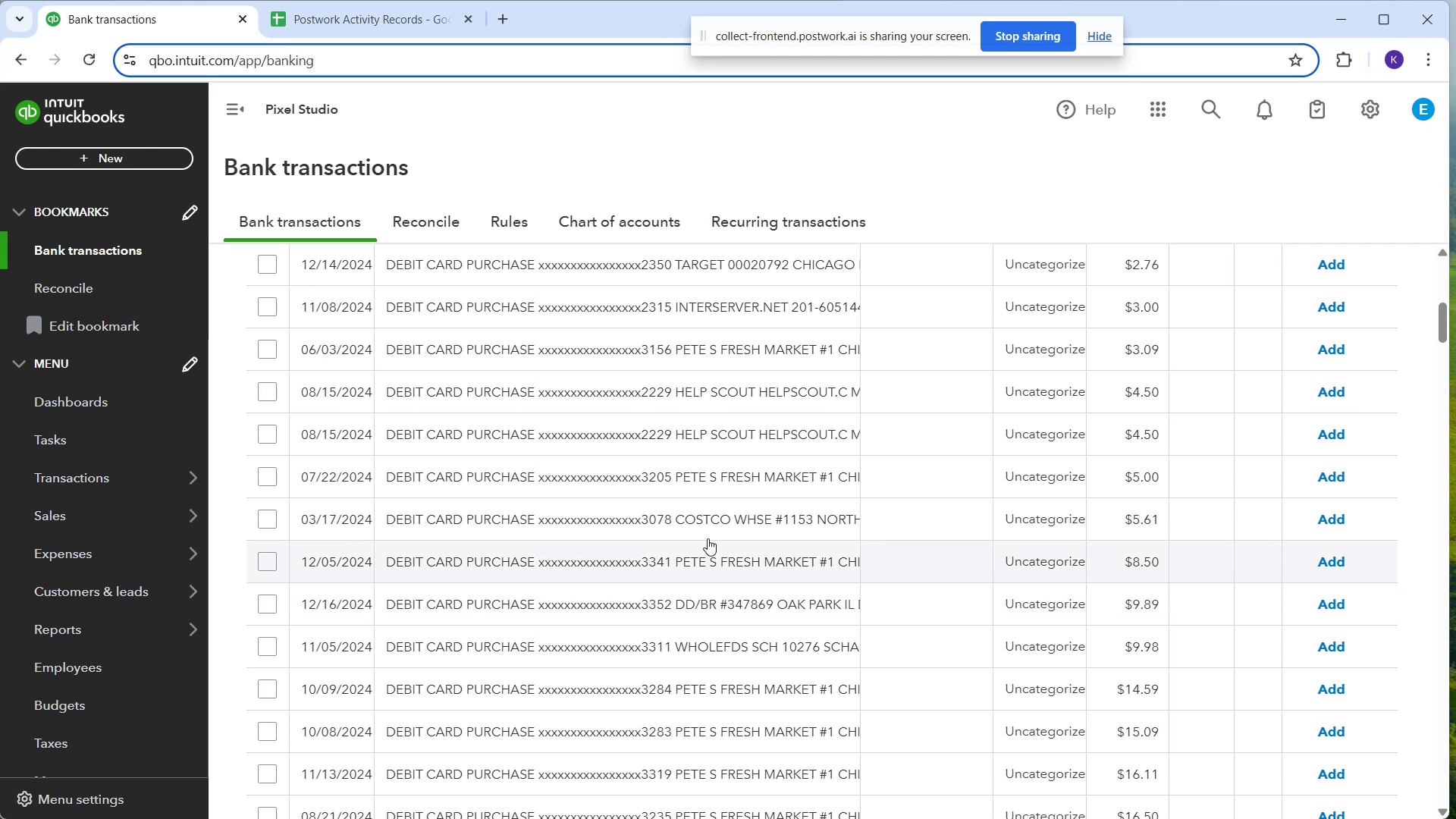 
left_click([707, 538])
 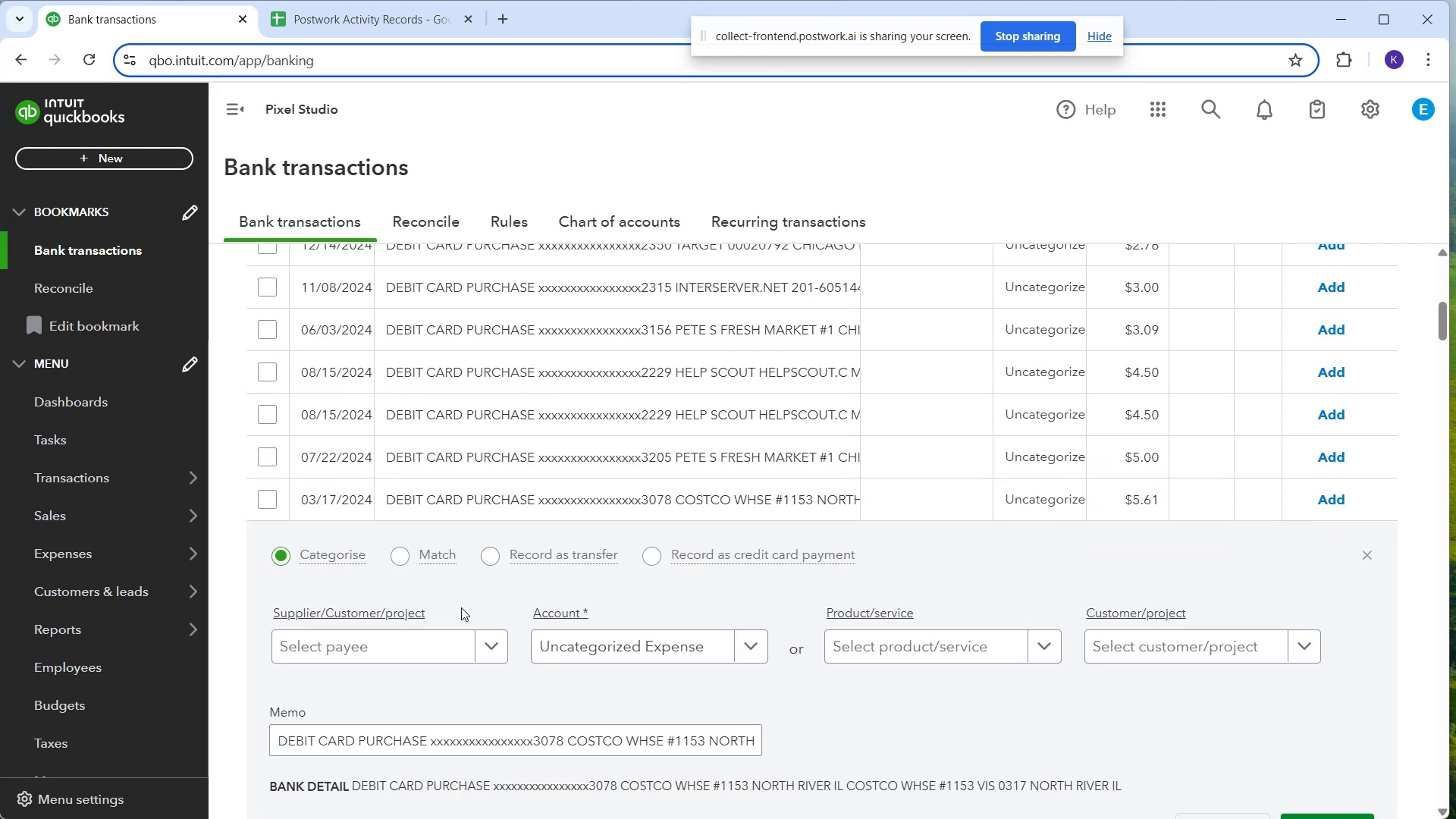 
left_click([423, 642])
 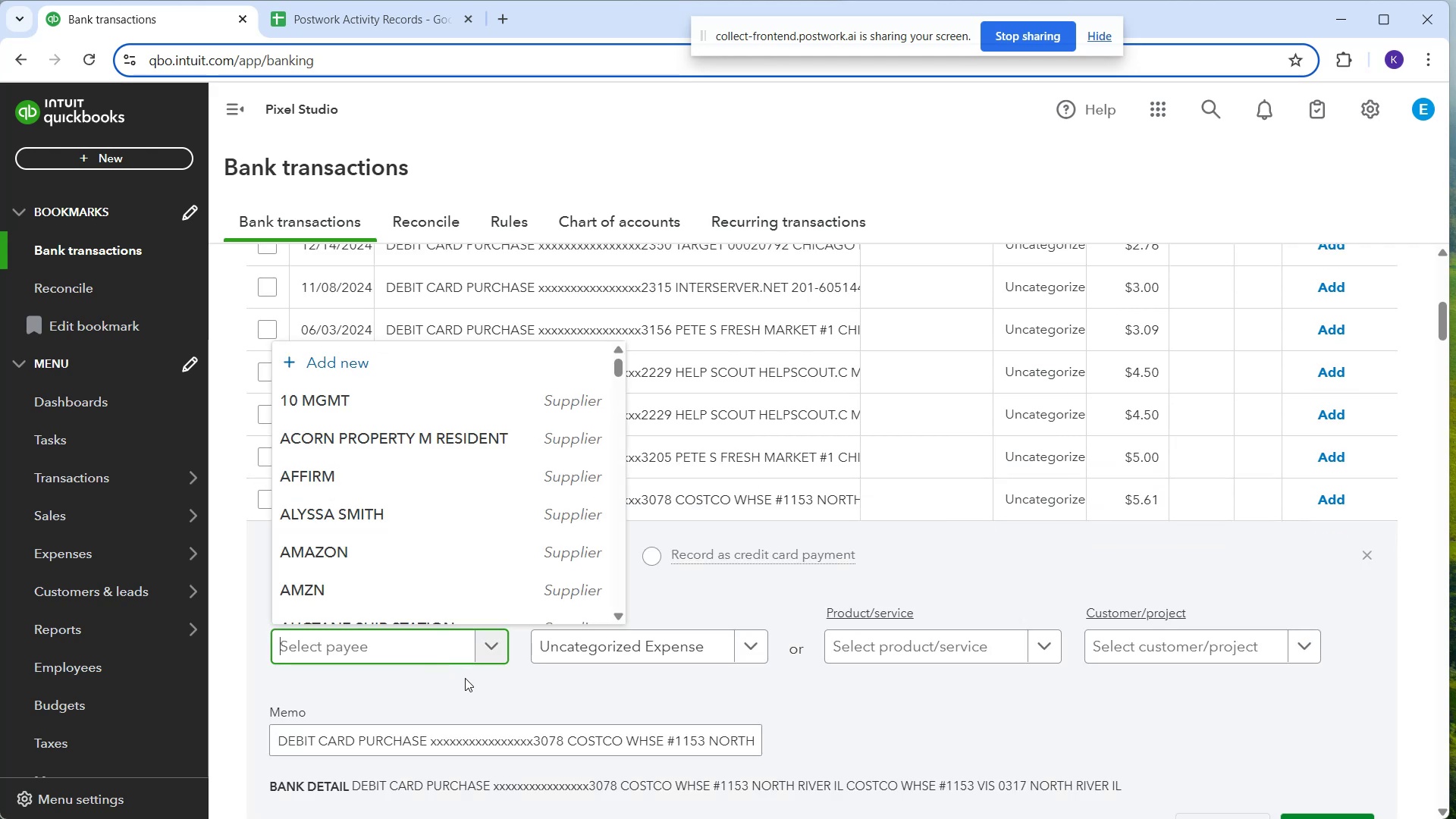 
type(Costco)
 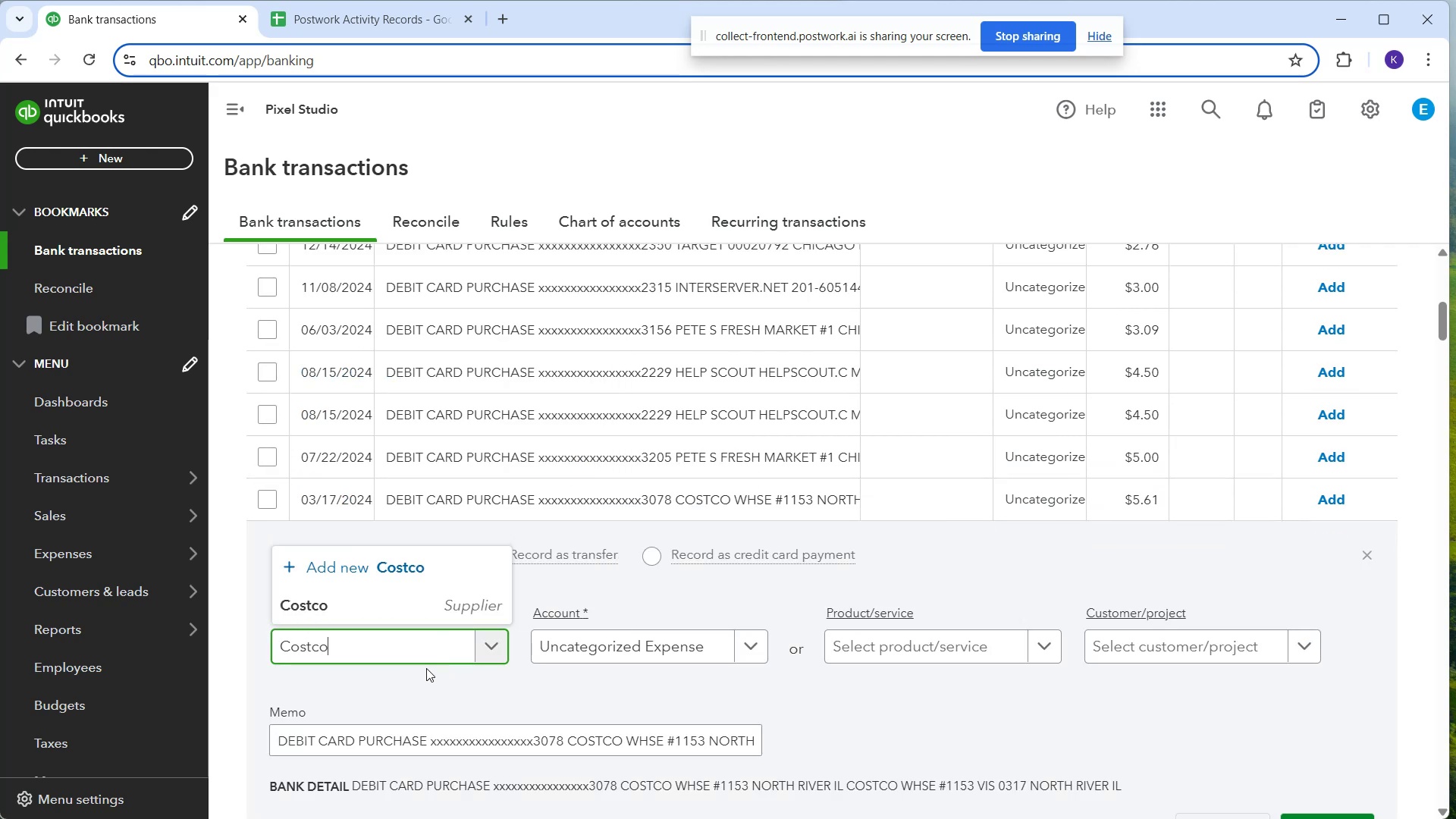 
left_click([325, 605])
 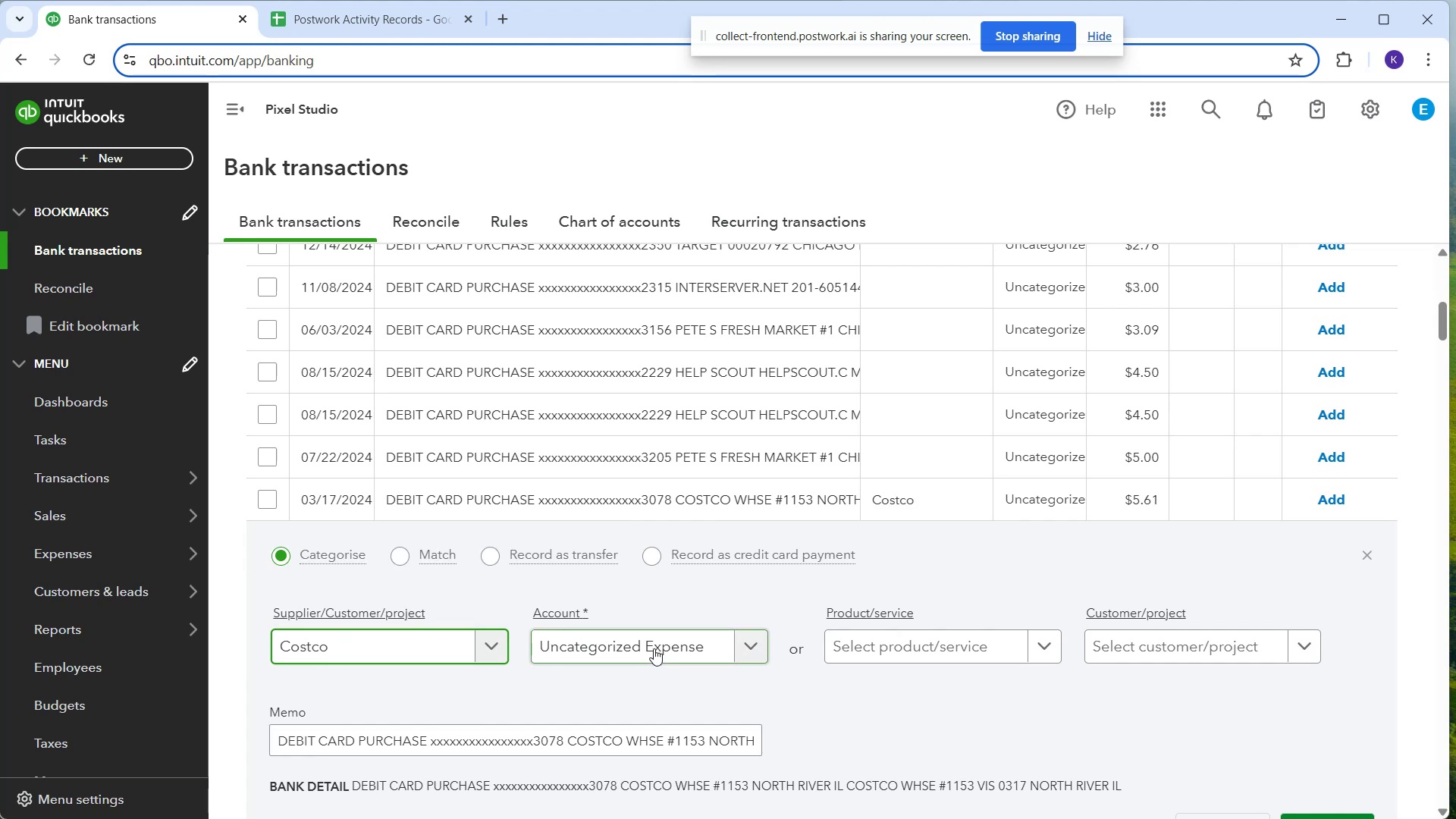 
left_click([654, 648])
 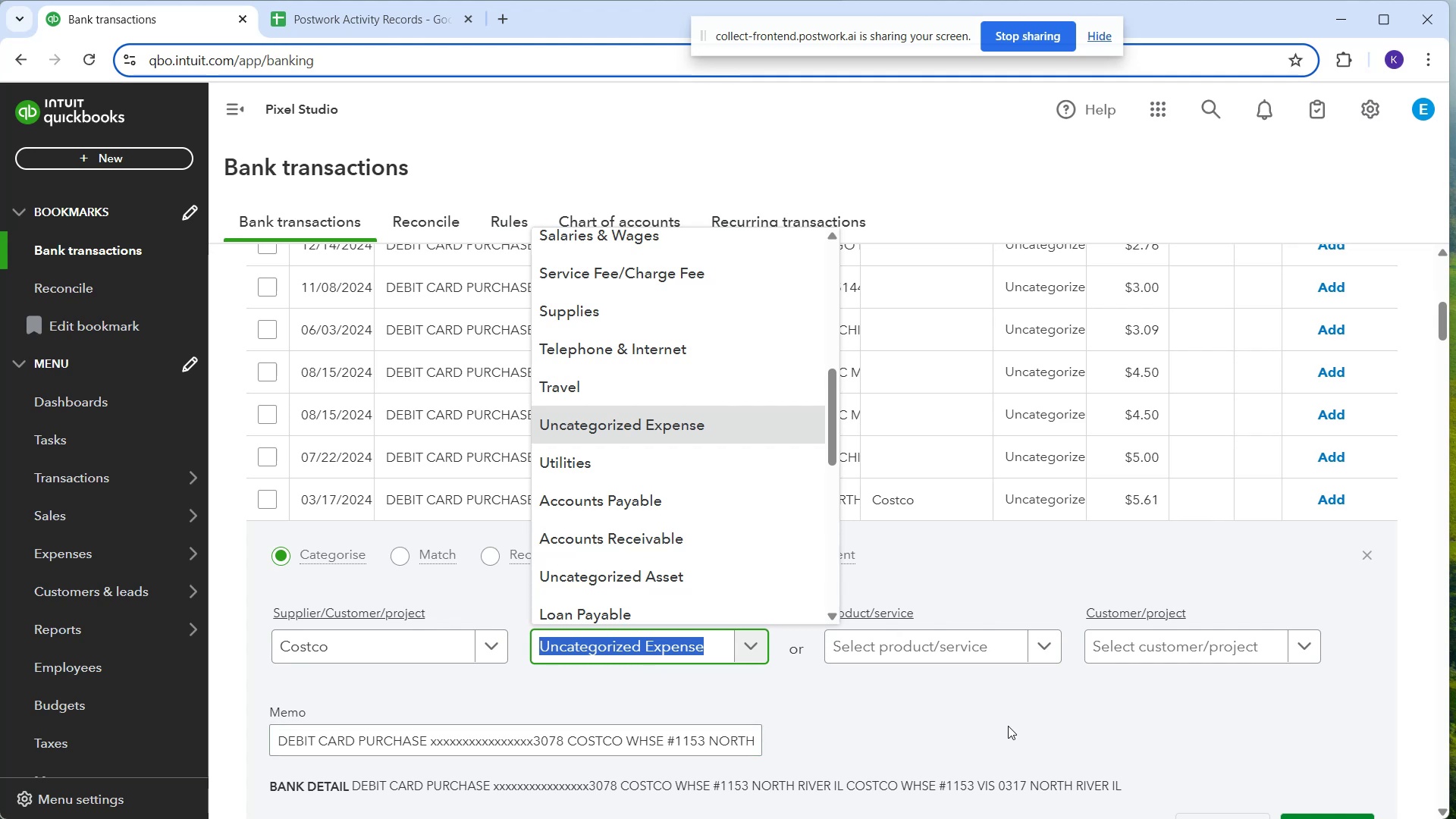 
wait(14.62)
 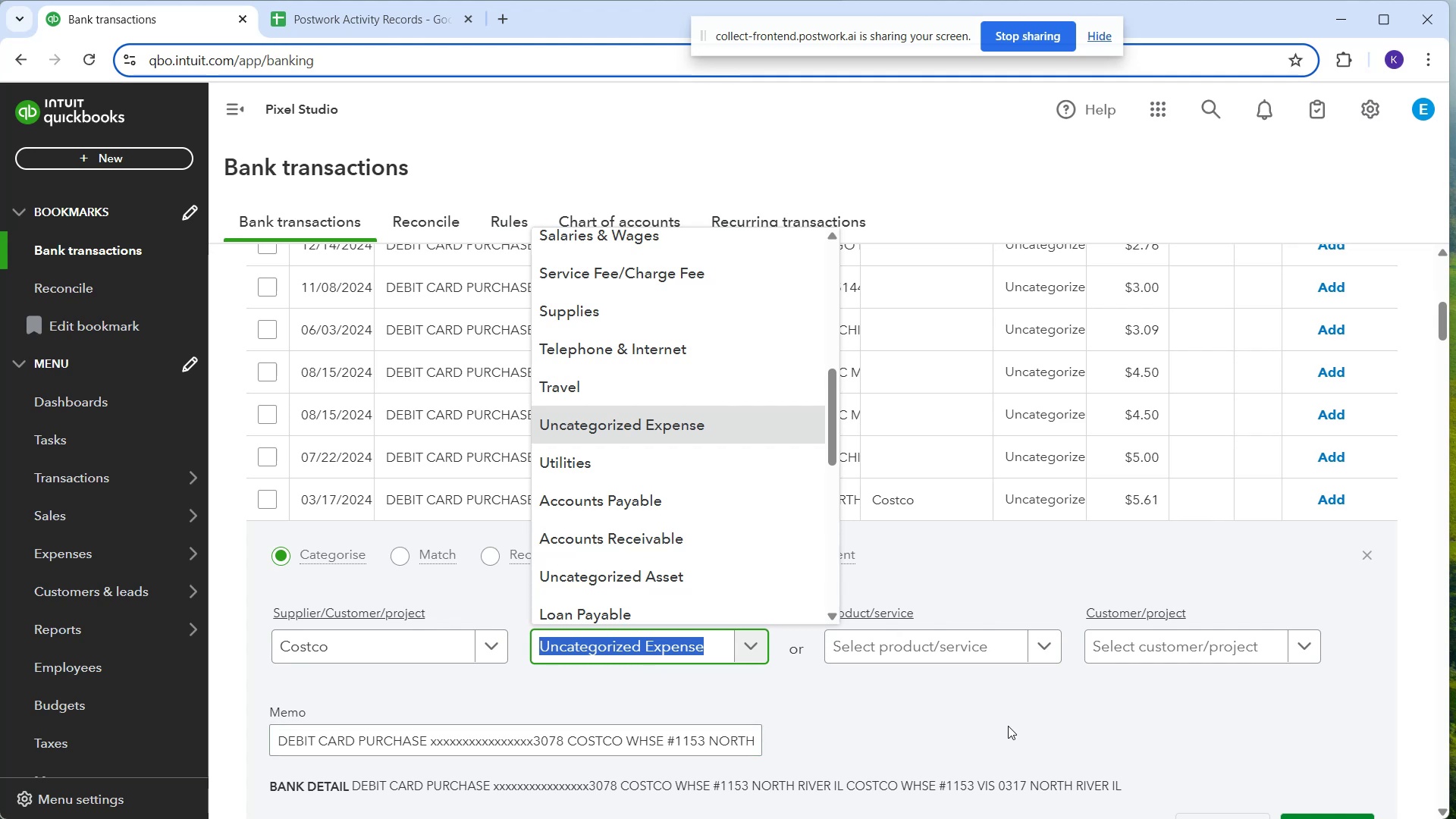 
left_click([612, 322])
 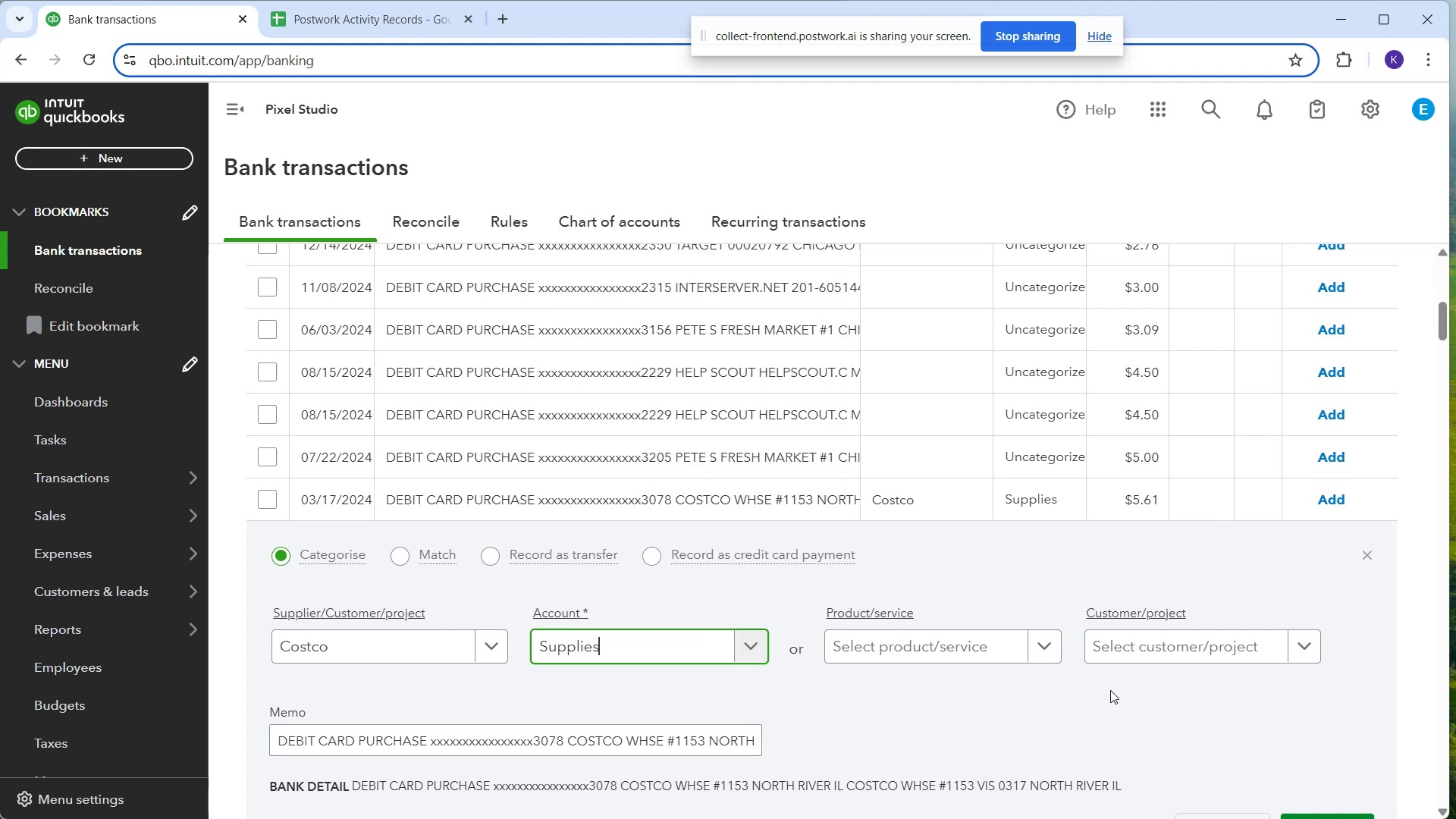 
scroll: coordinate [1129, 700], scroll_direction: down, amount: 2.0
 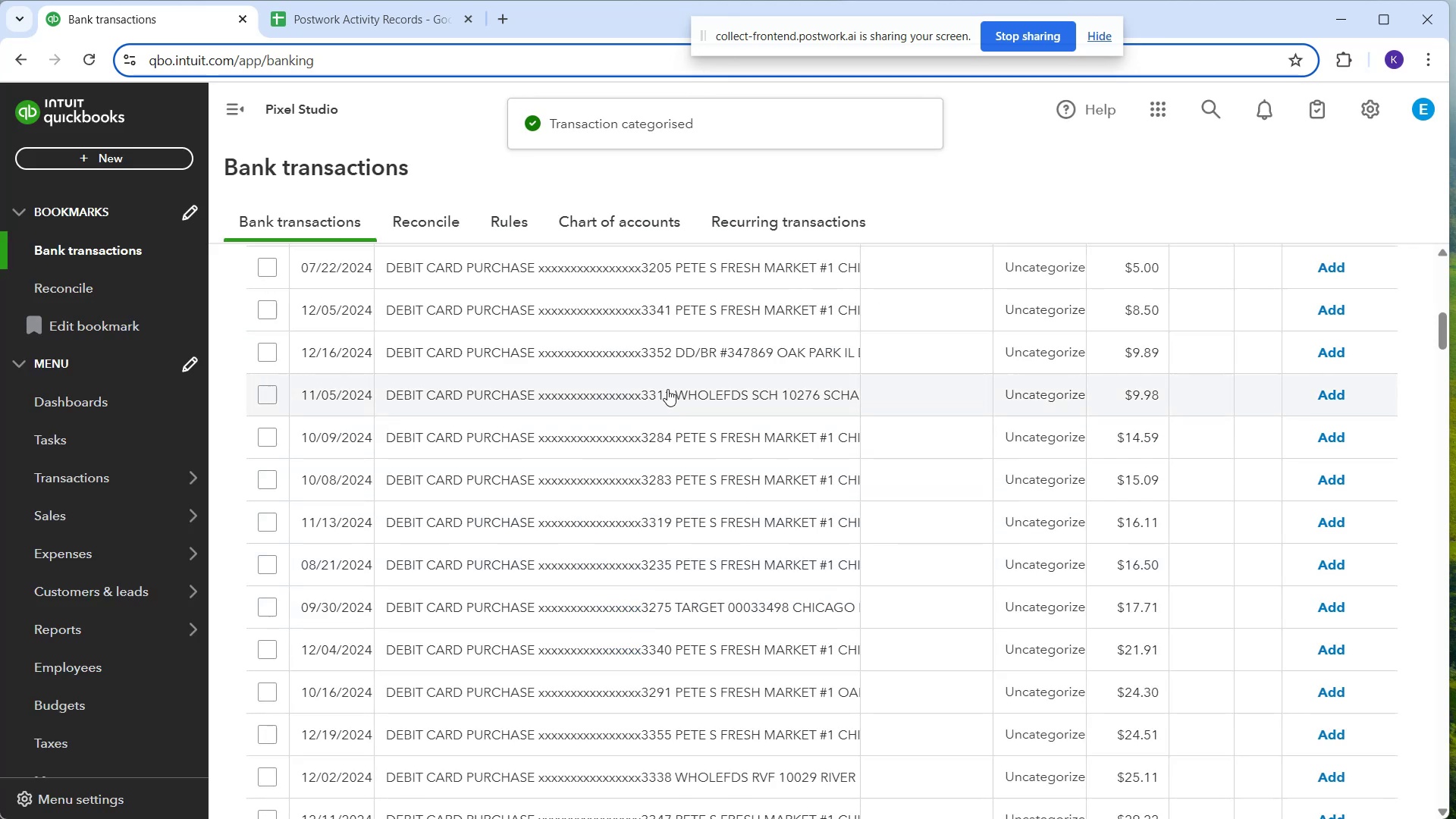 
wait(6.65)
 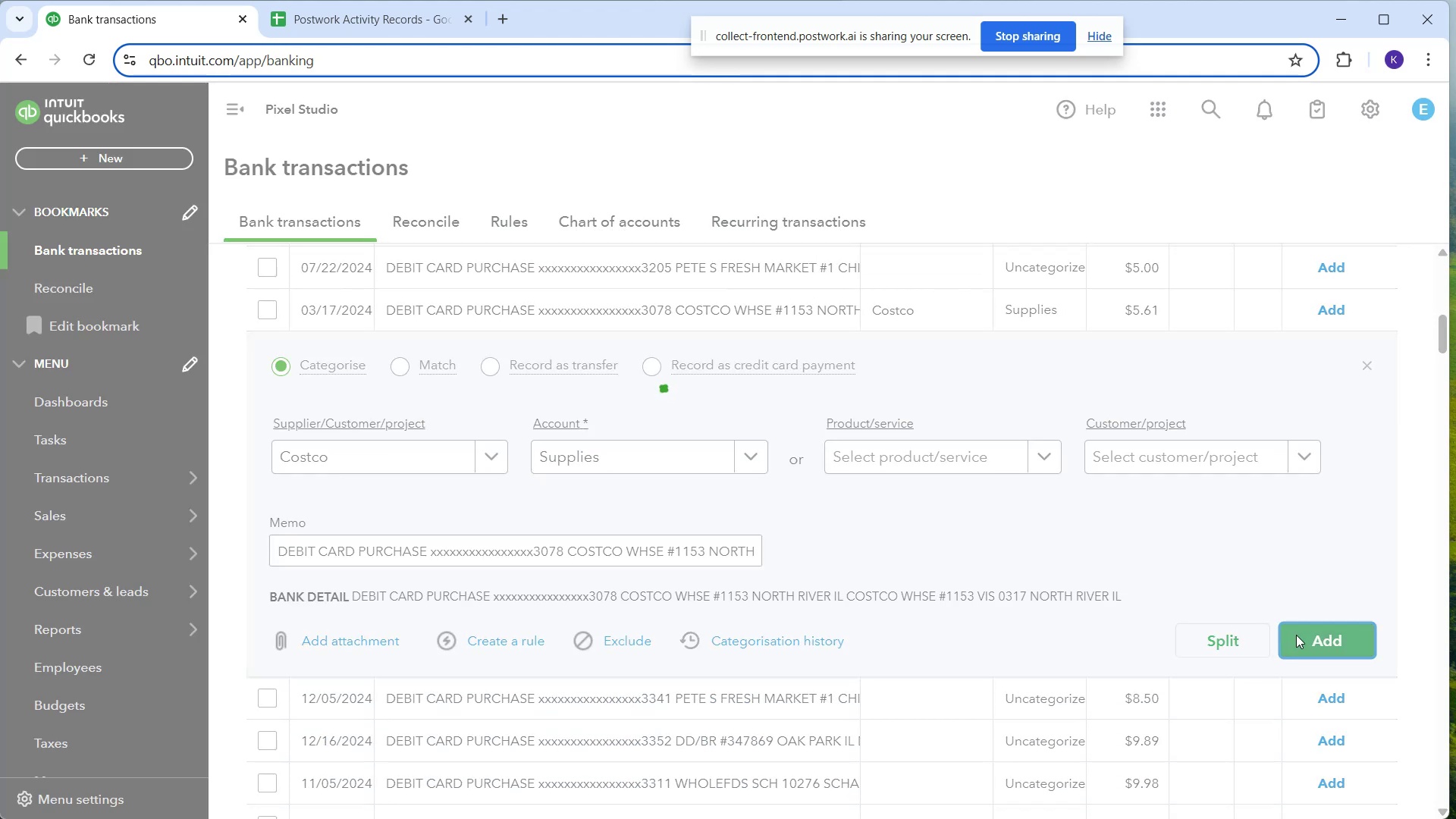 
left_click([698, 300])
 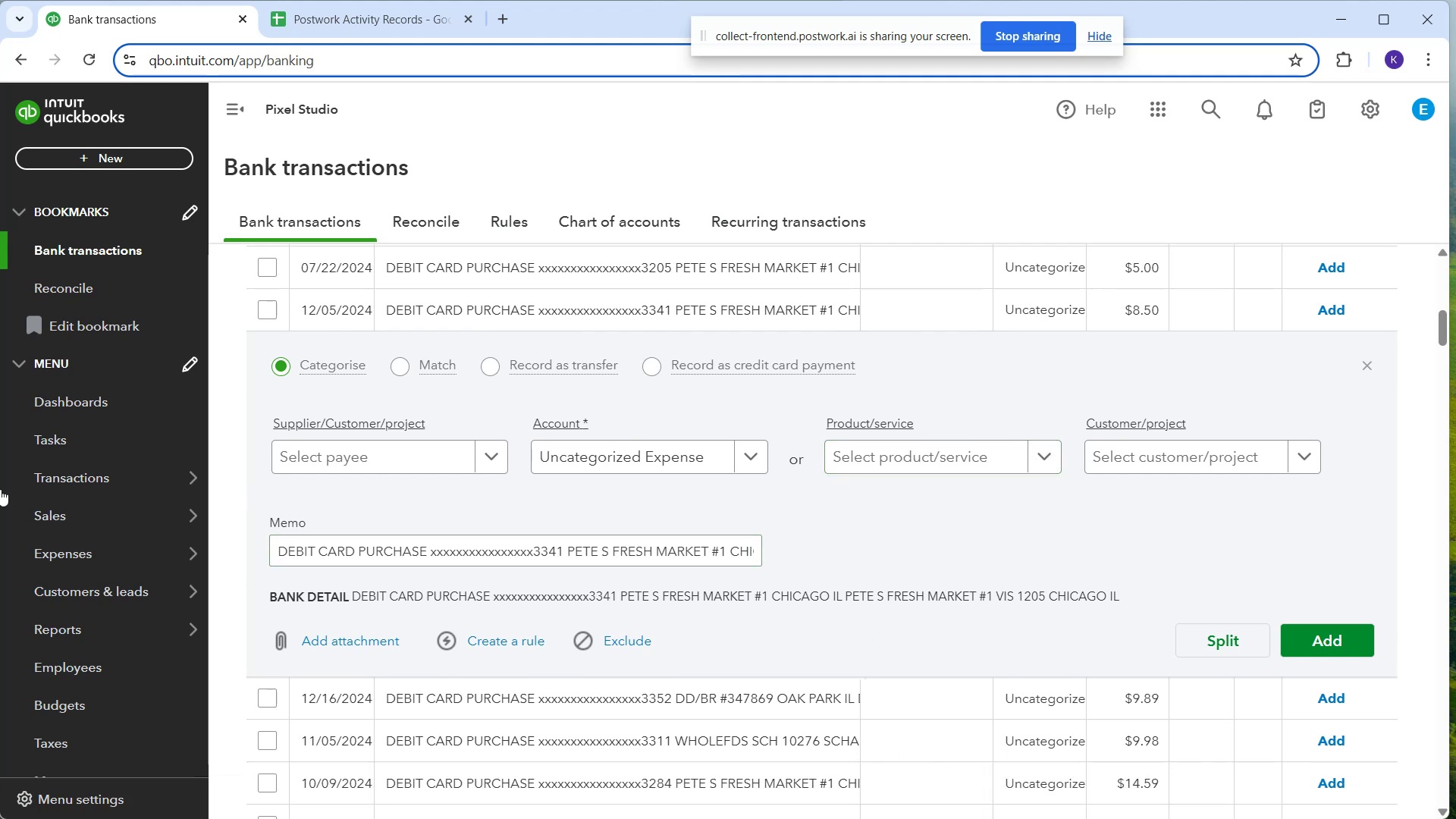 
wait(65.39)
 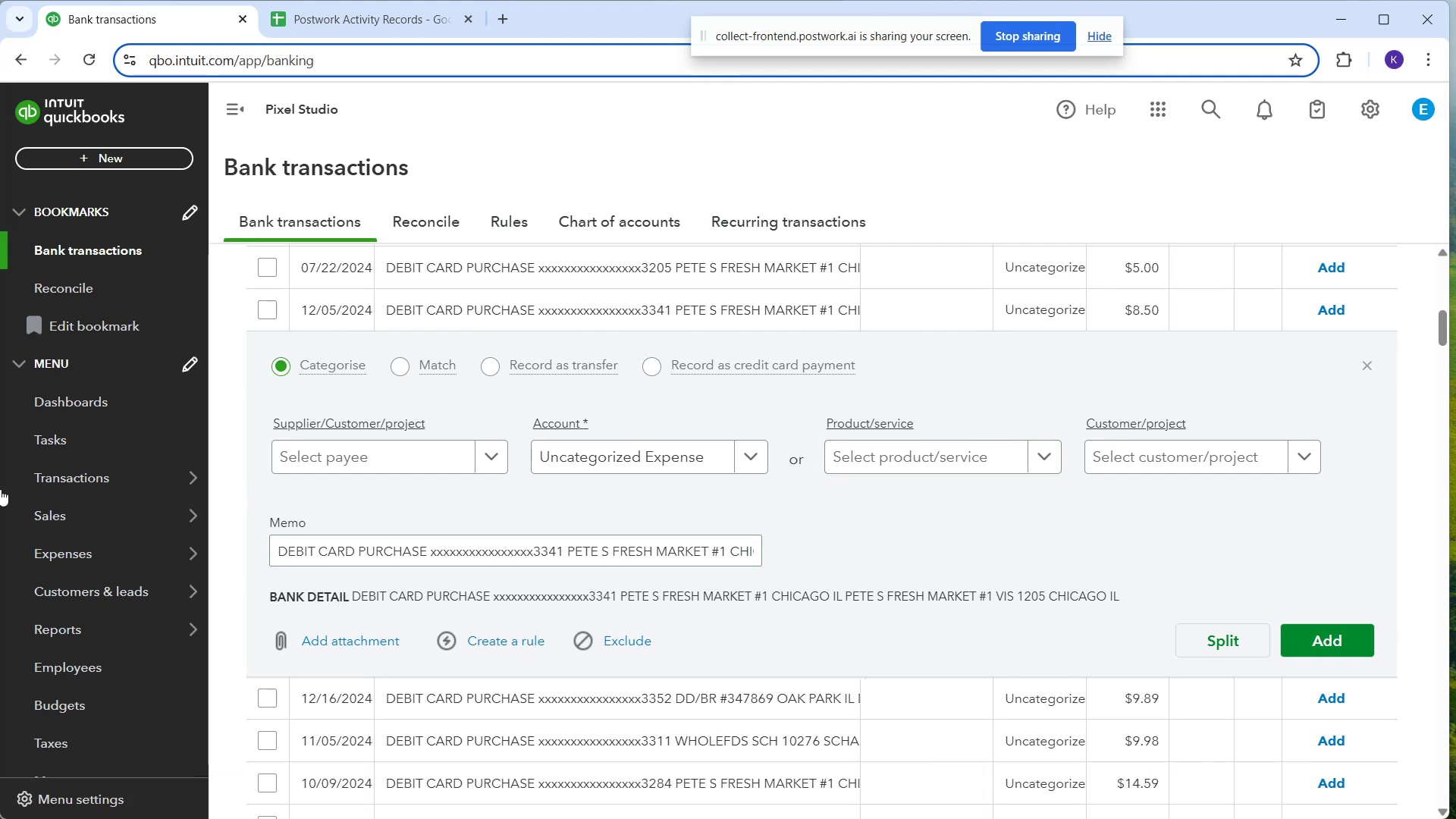 
left_click([406, 460])
 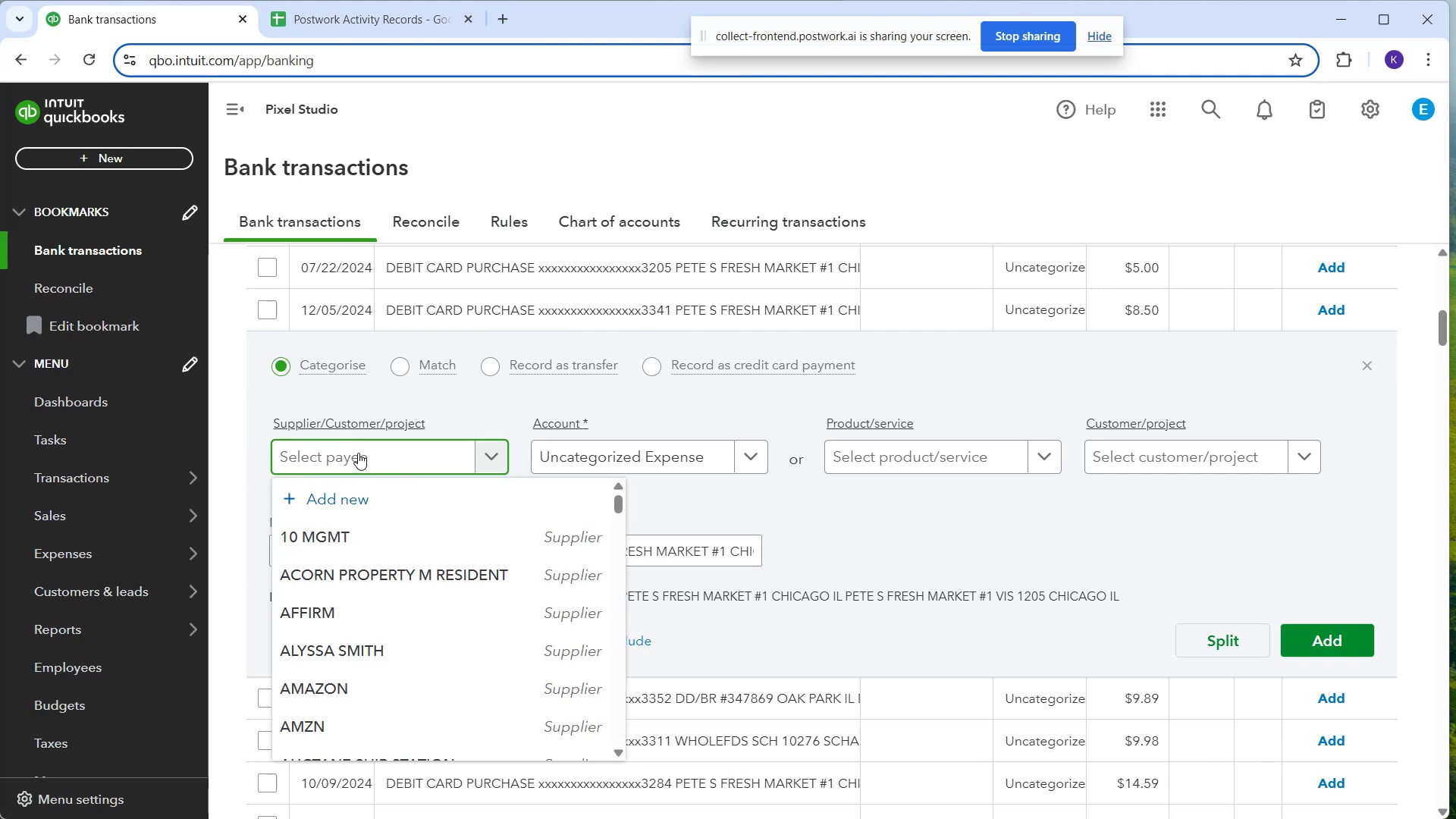 
type(Pete S )
 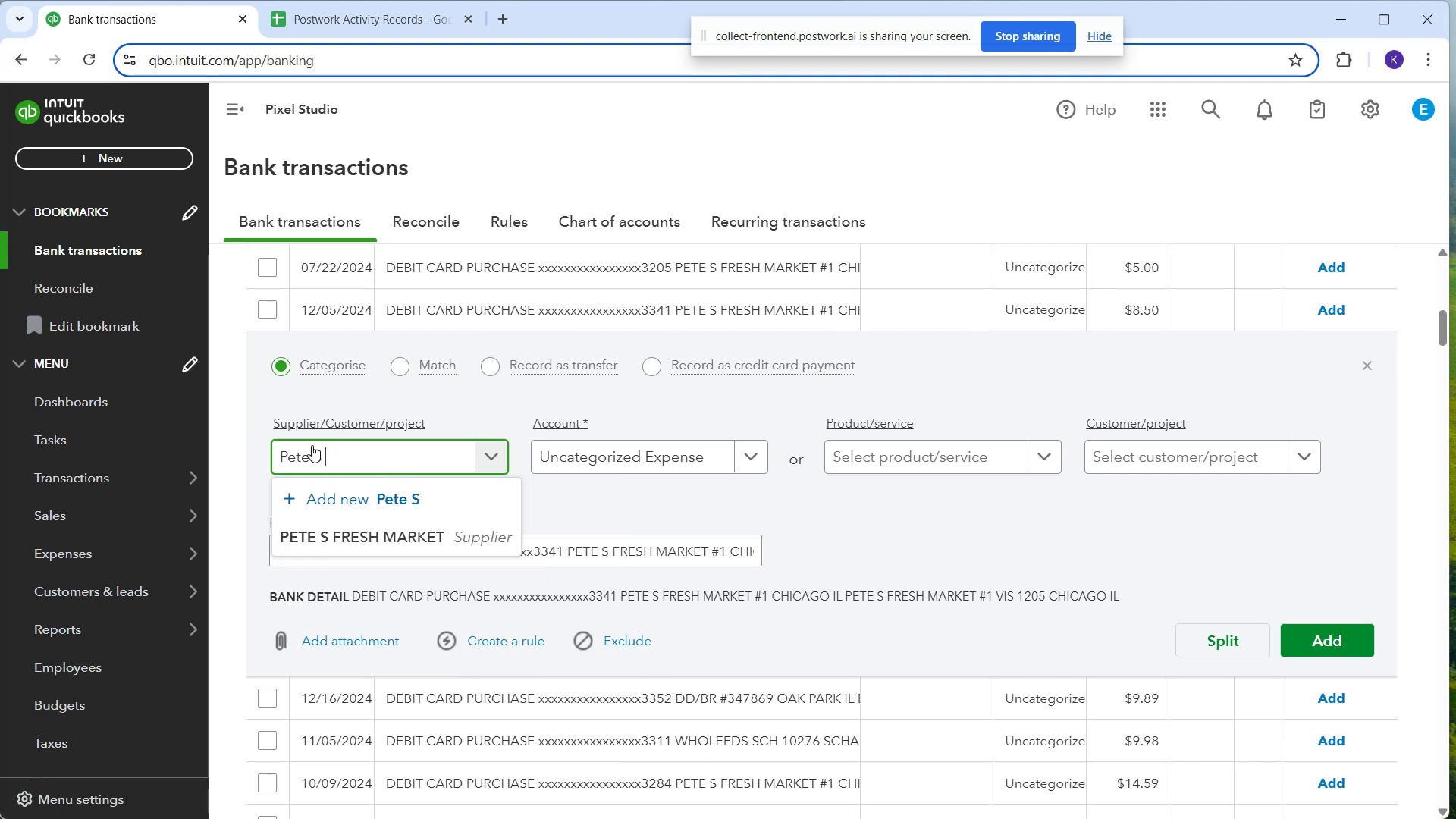 
 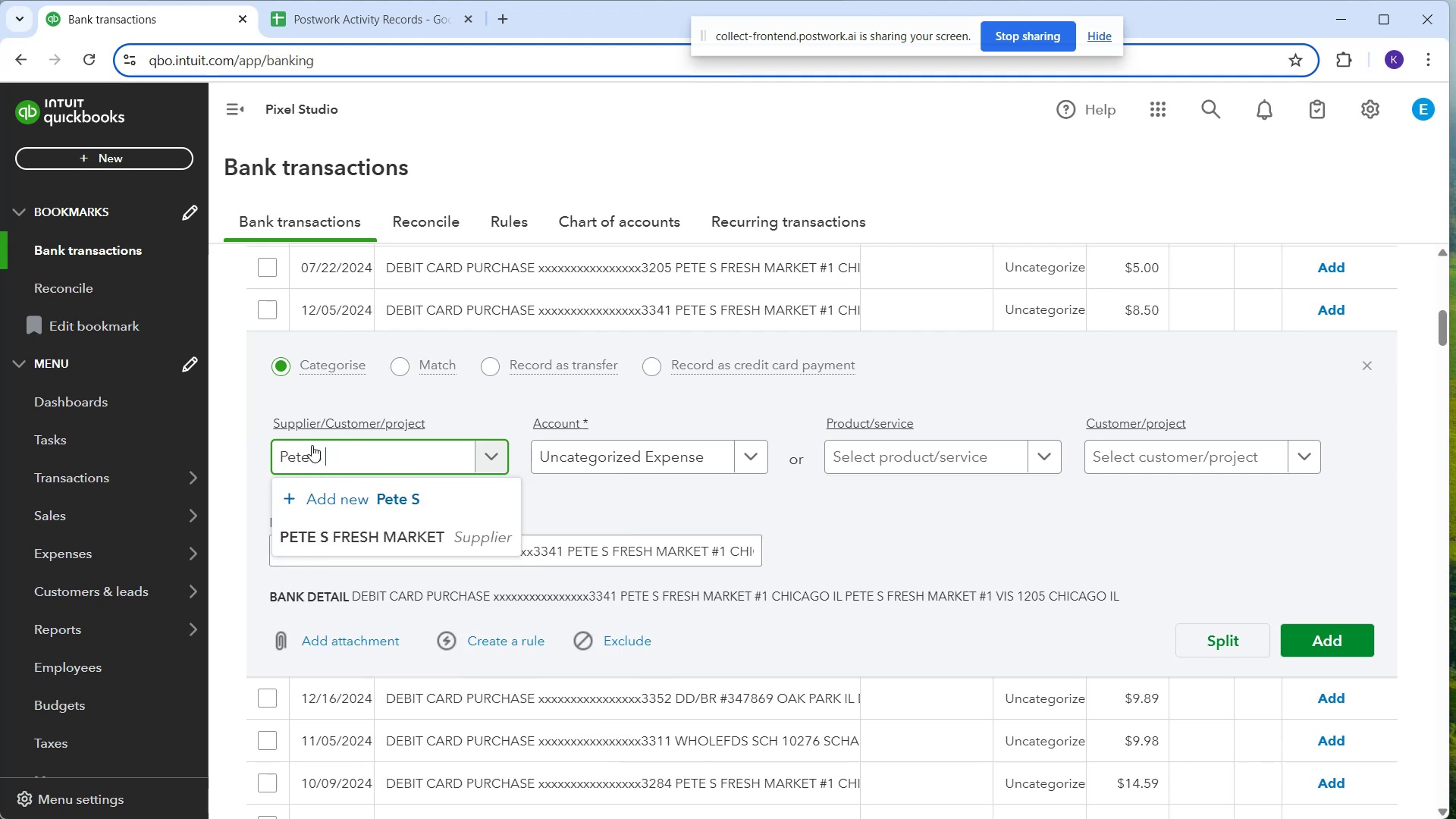 
hold_key(key=ShiftRight, duration=0.87)
 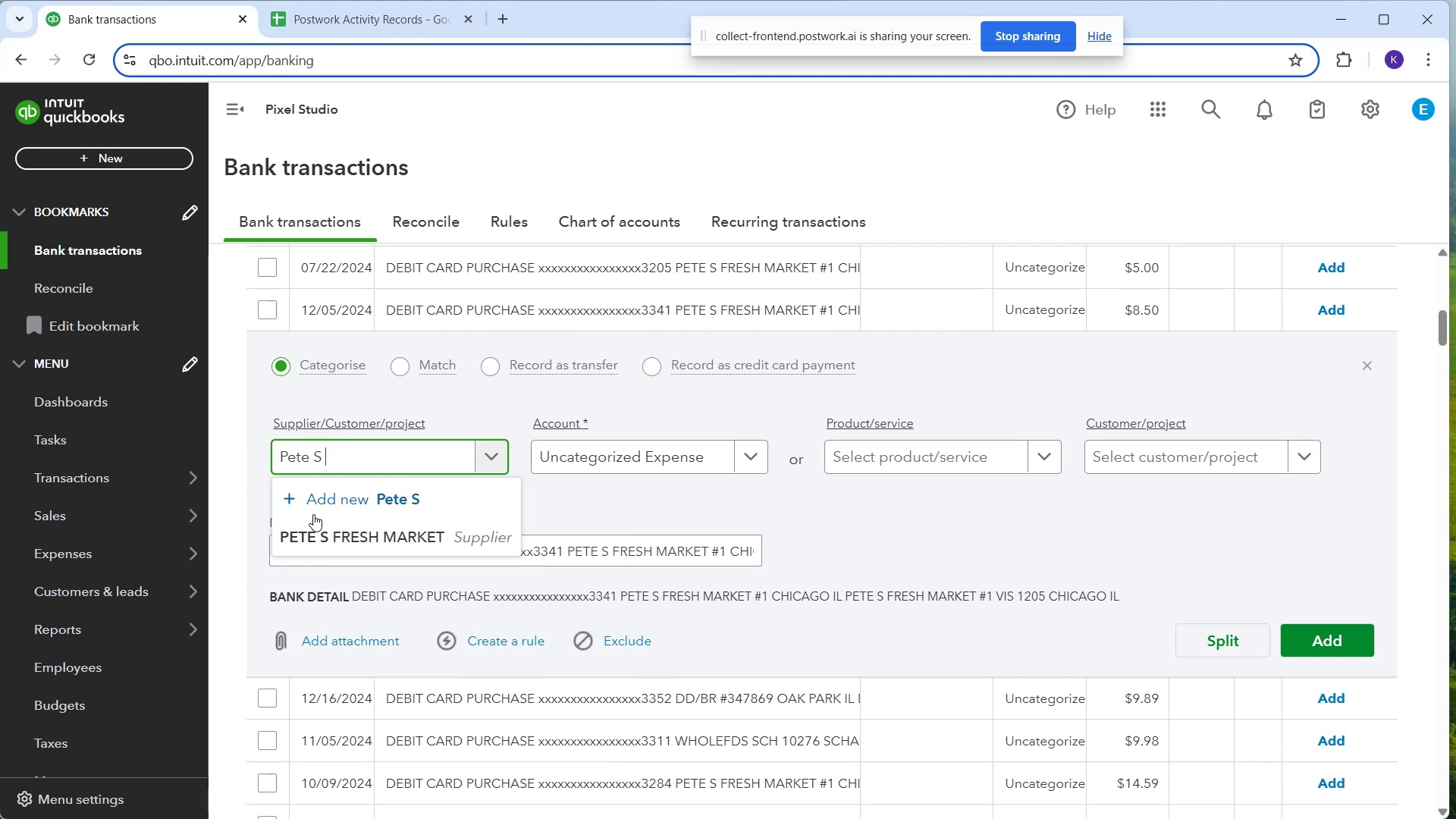 
left_click([317, 548])
 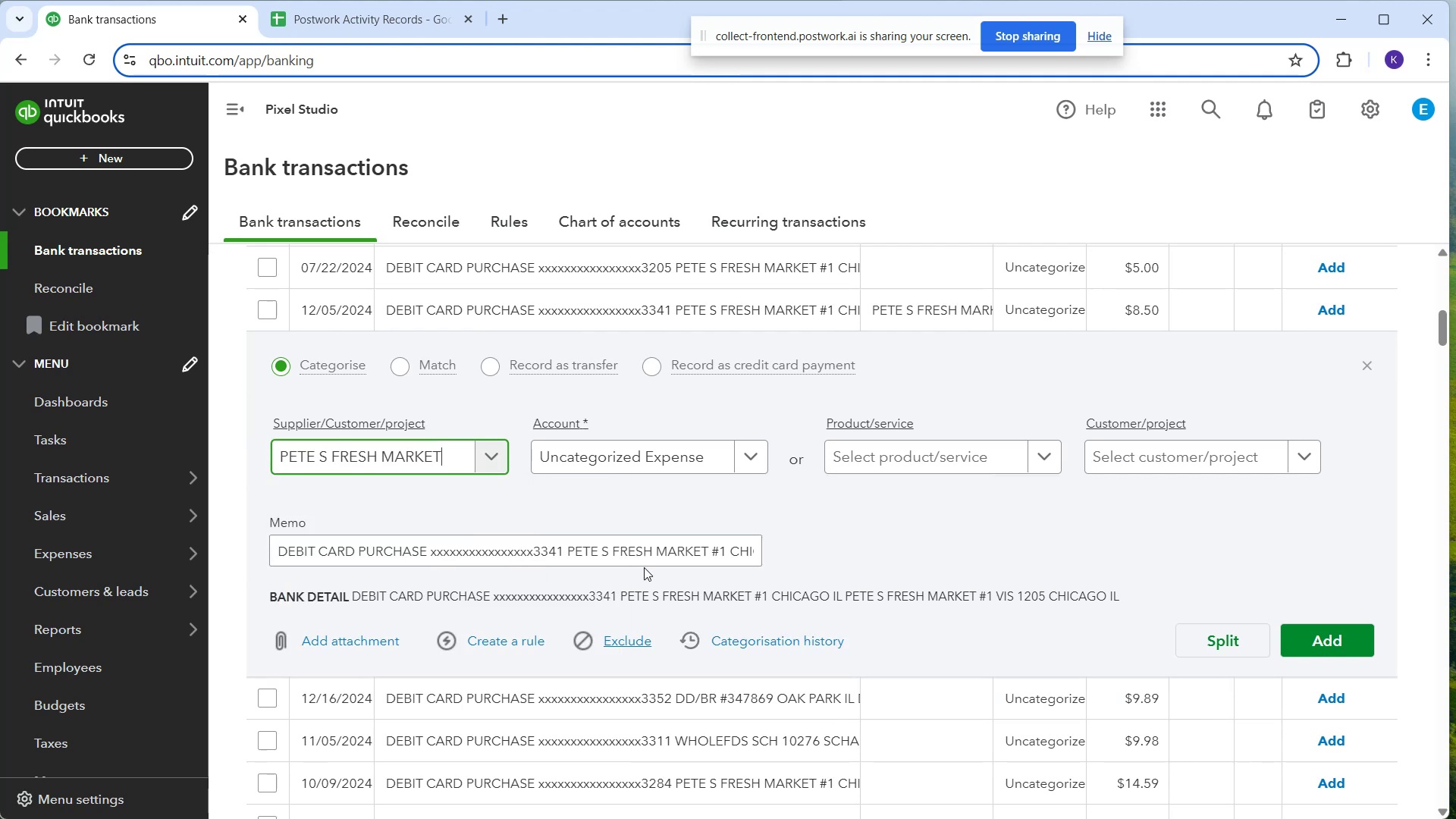 
scroll: coordinate [704, 506], scroll_direction: up, amount: 3.0
 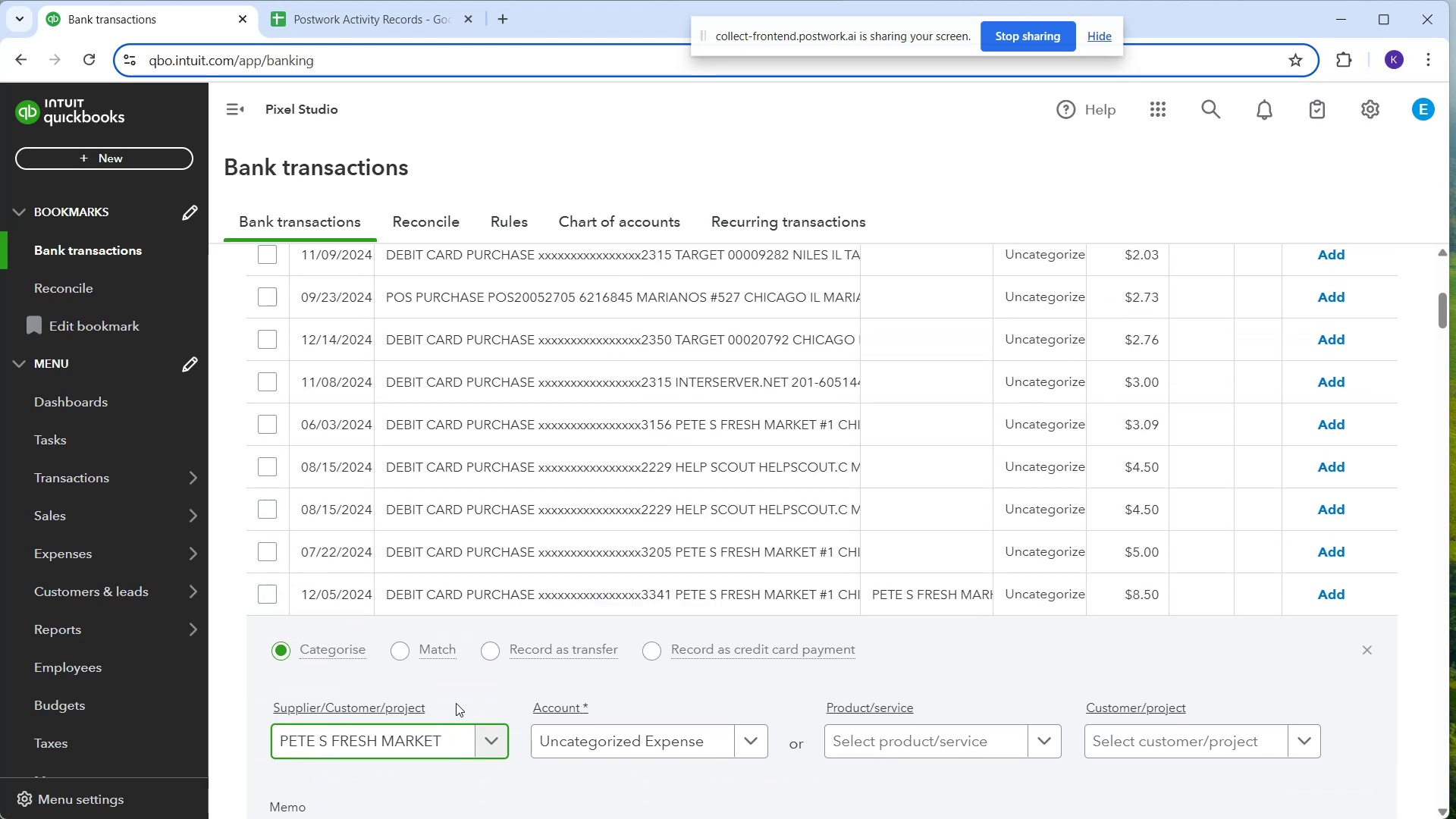 
key(Control+A)
 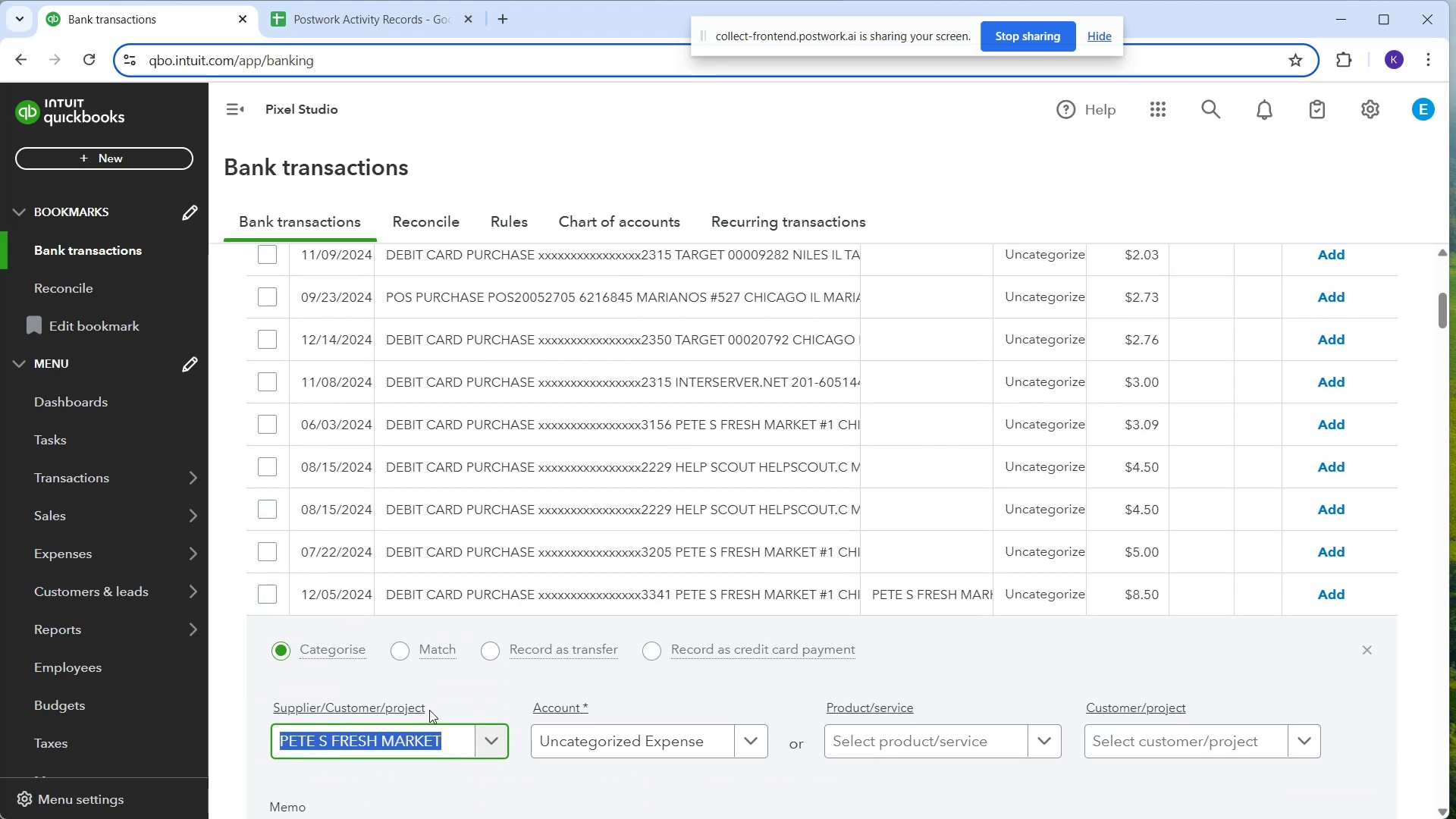 
key(Control+C)
 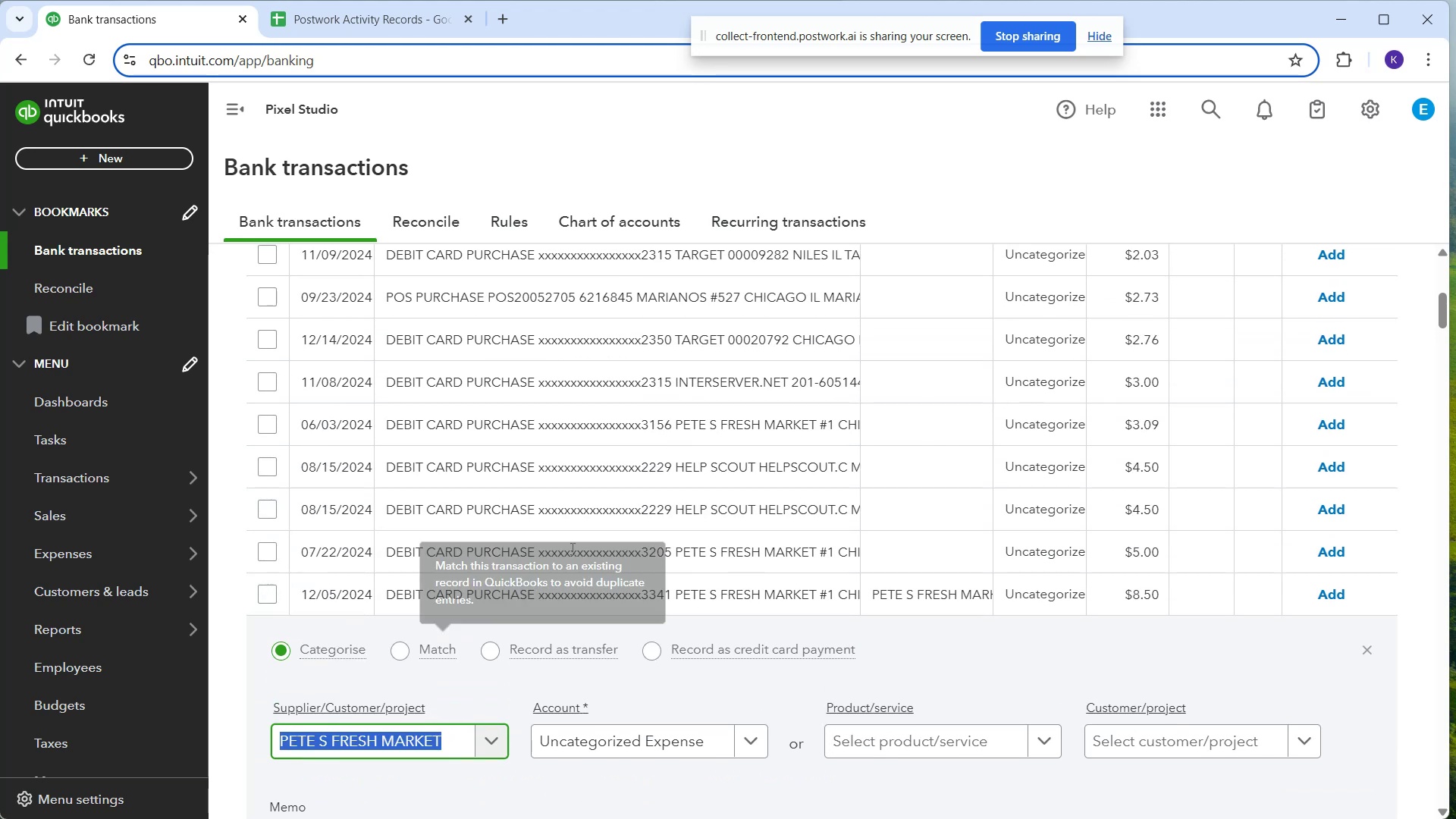 
scroll: coordinate [686, 299], scroll_direction: up, amount: 8.0
 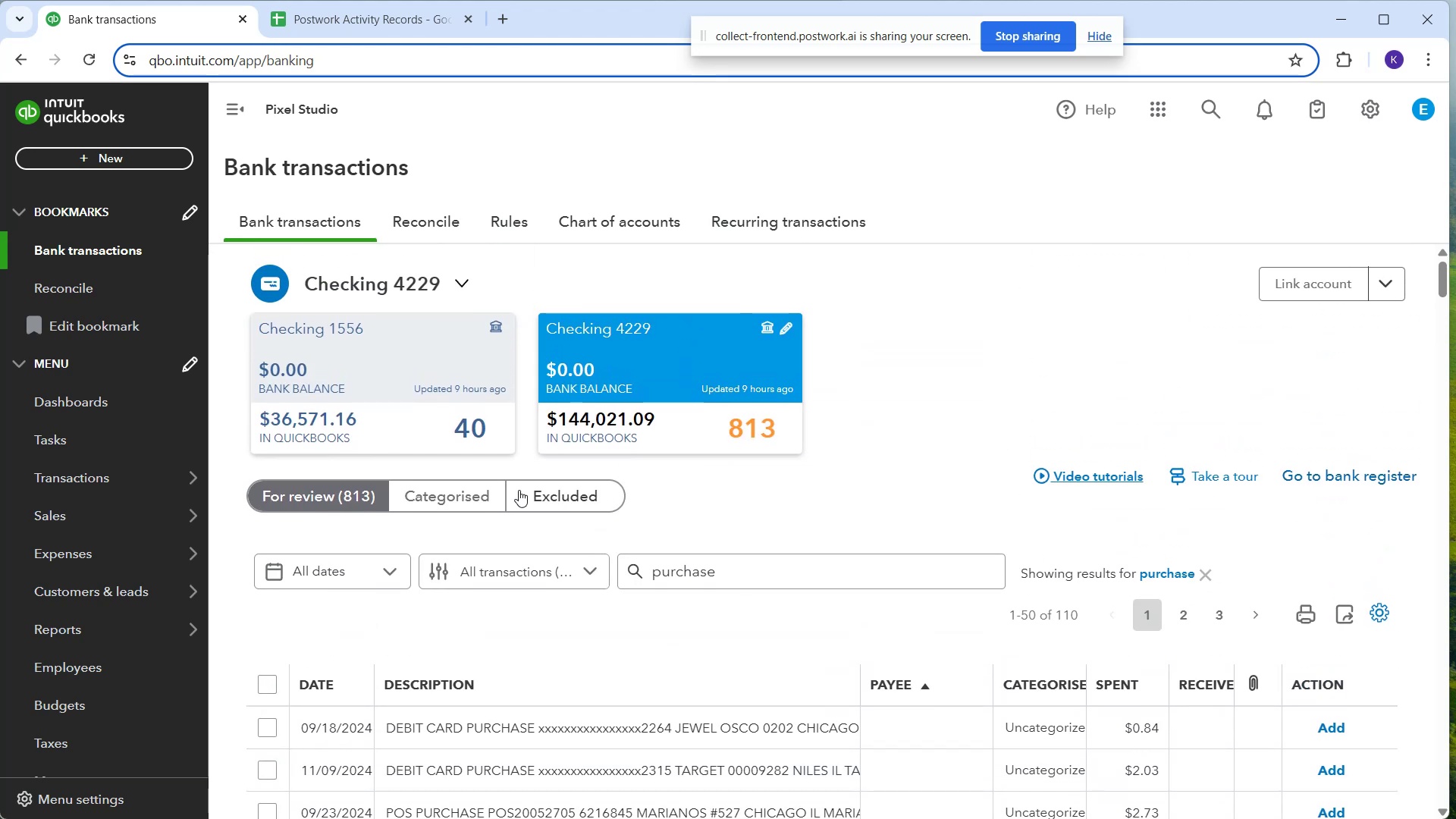 
left_click([470, 491])
 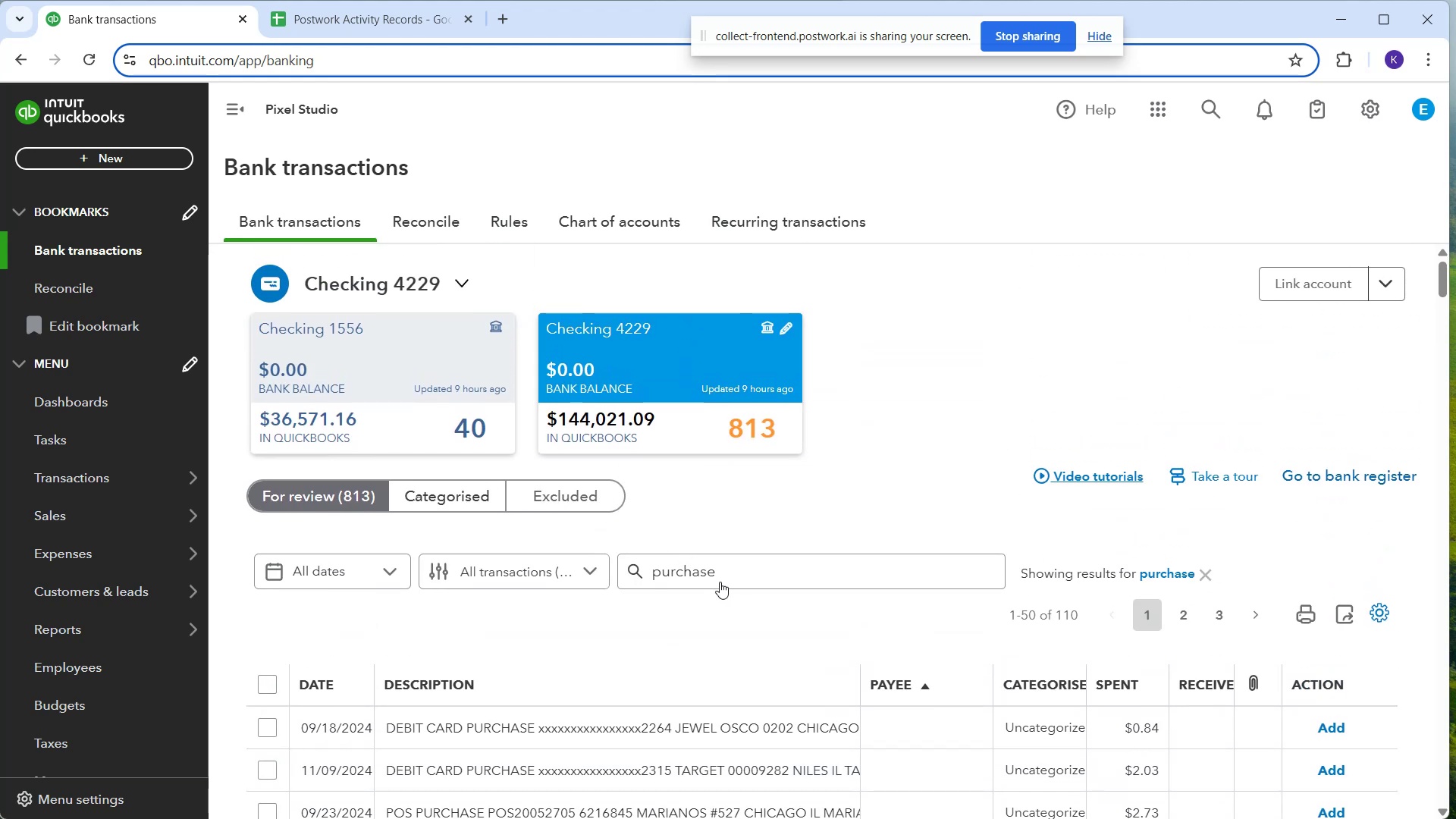 
left_click([720, 583])
 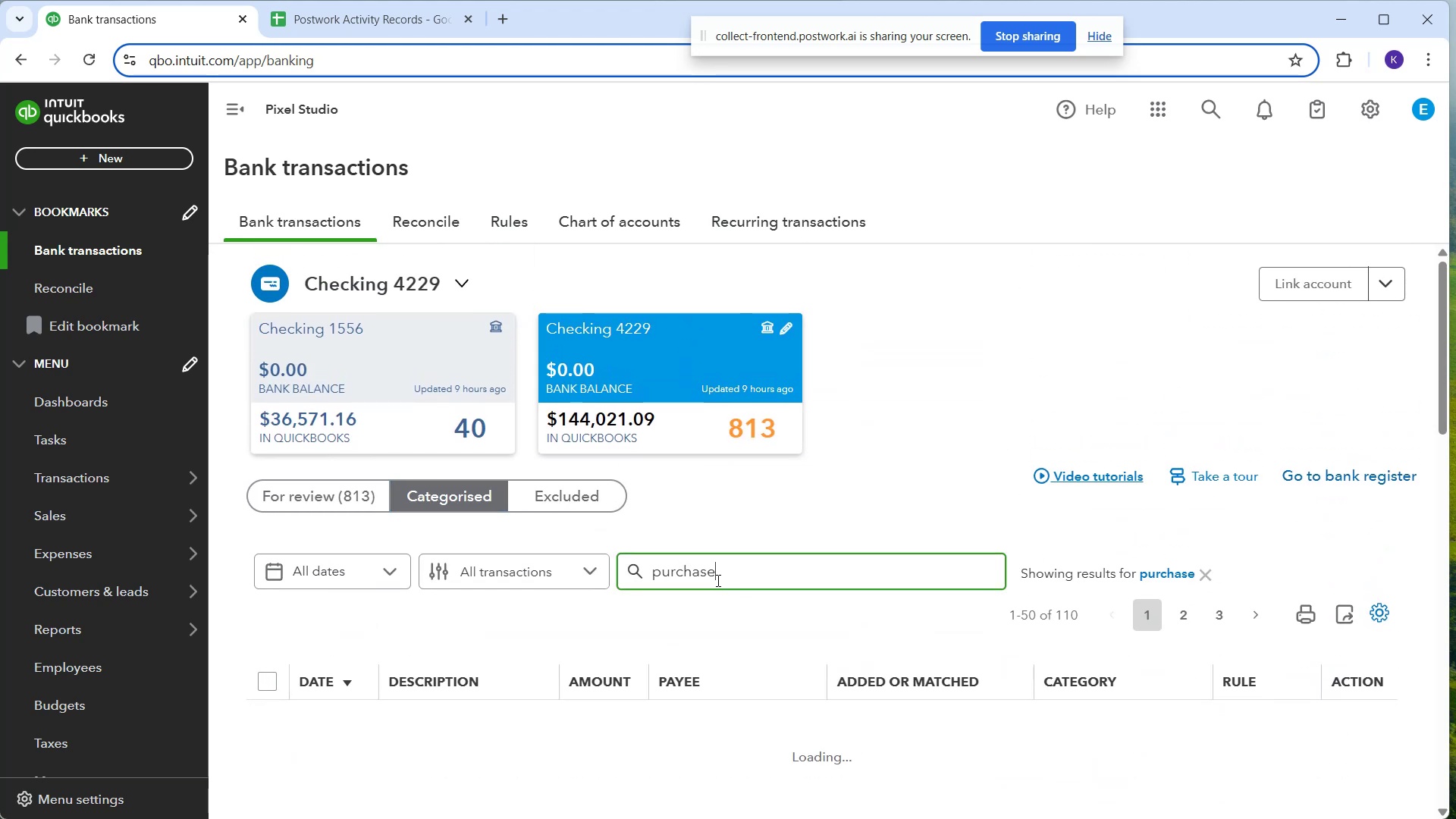 
left_click_drag(start_coordinate=[720, 570], to_coordinate=[405, 585])
 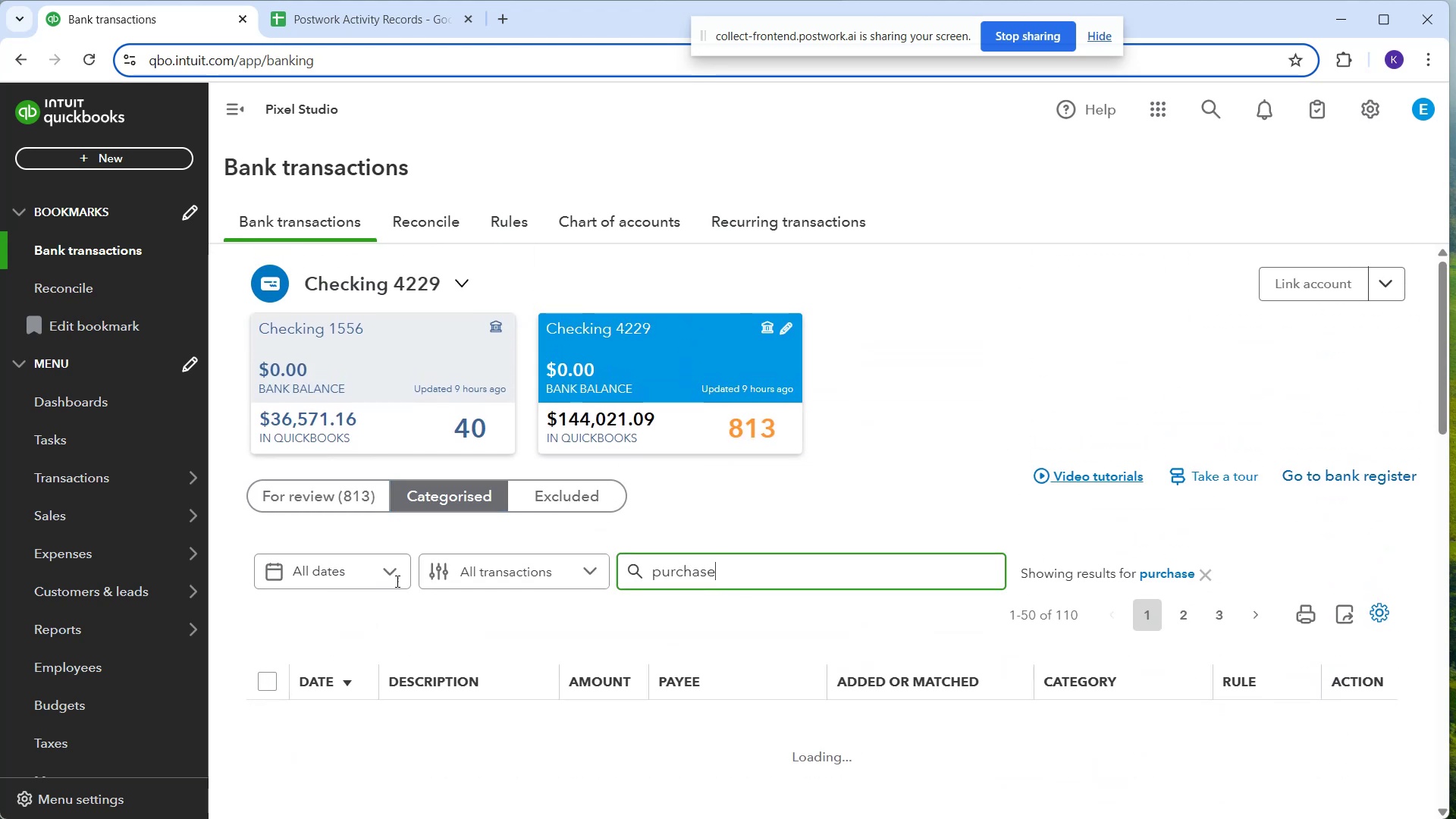 
key(Control+V)
 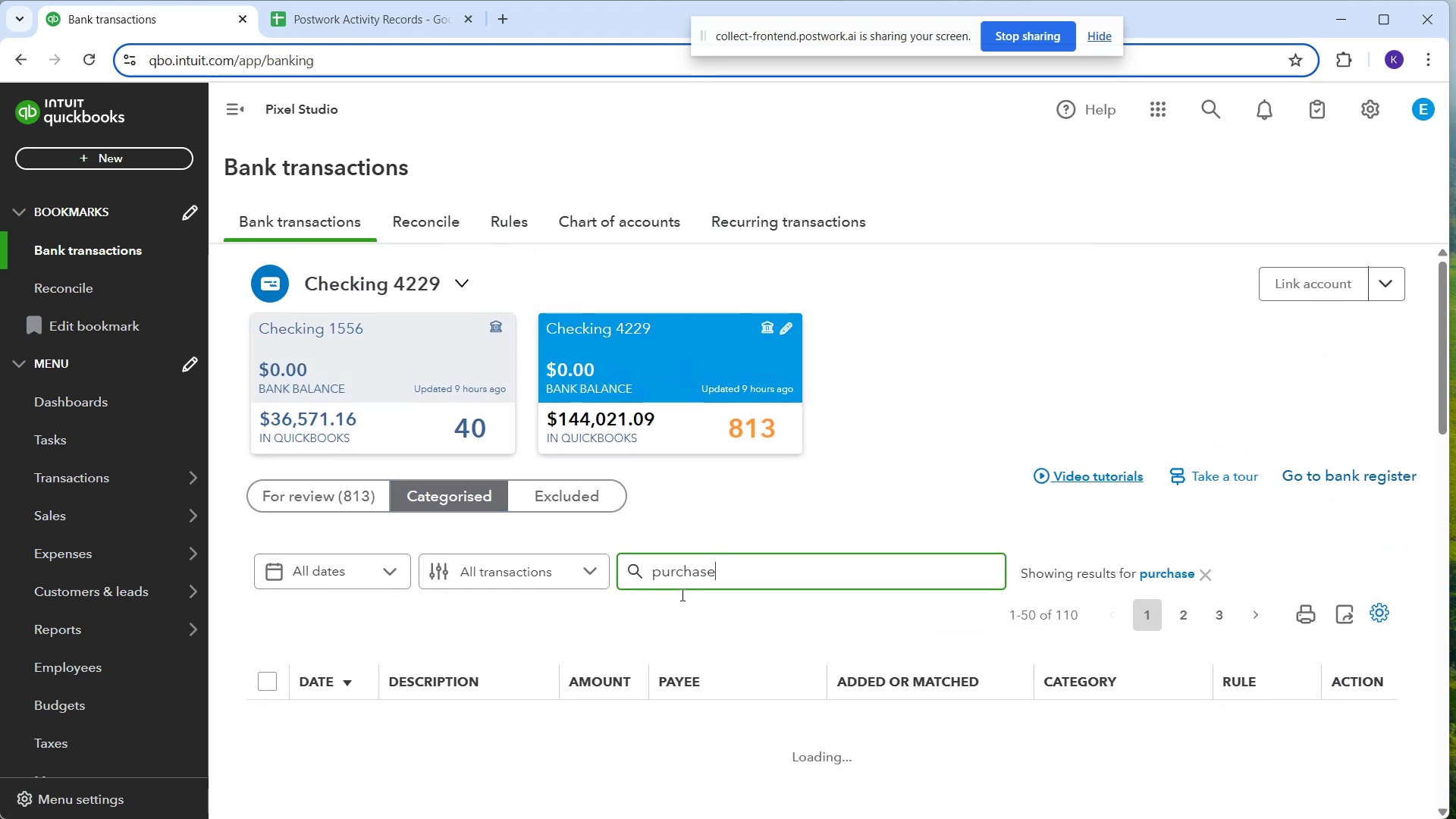 
left_click_drag(start_coordinate=[757, 571], to_coordinate=[582, 569])
 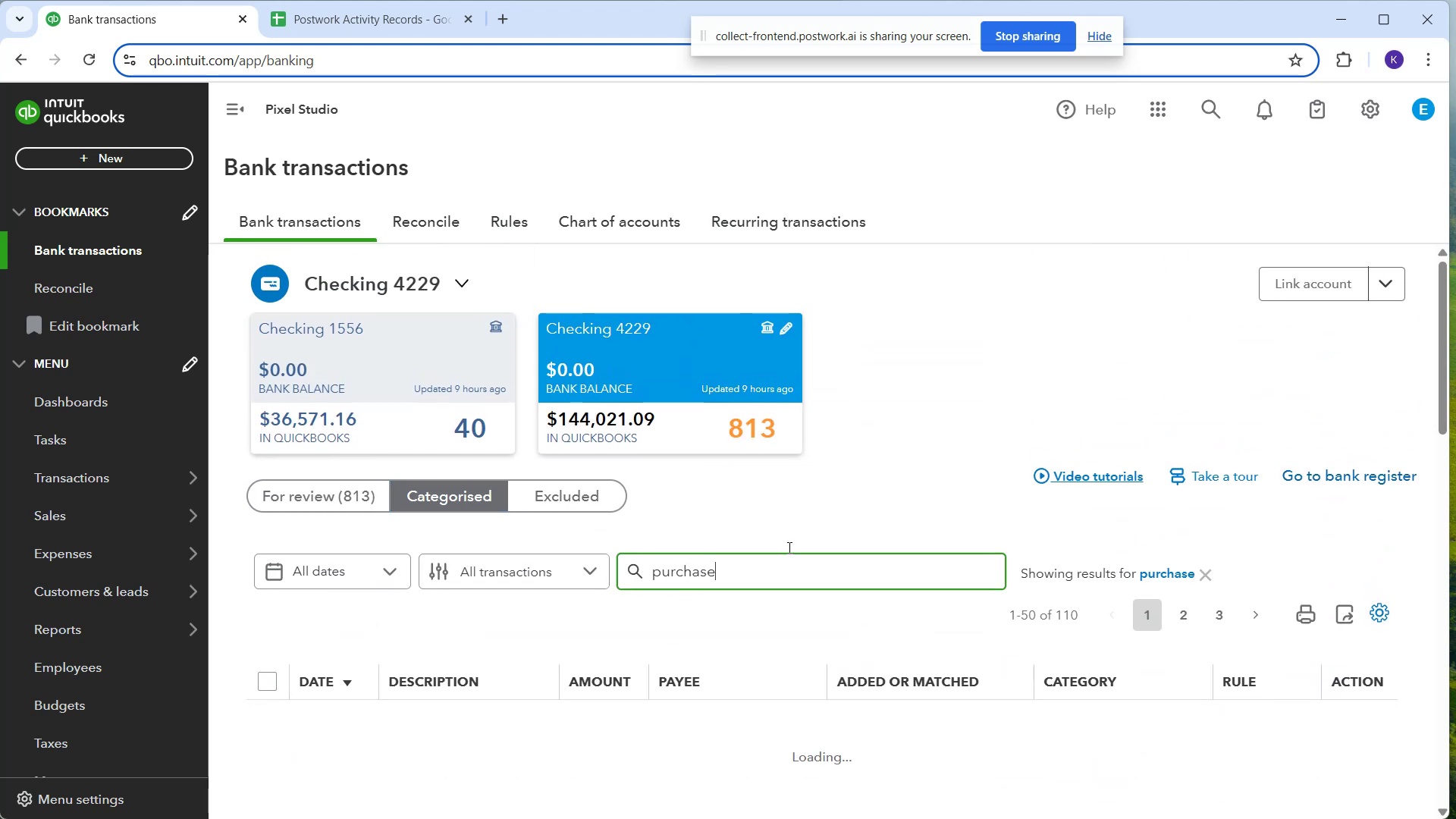 
left_click([817, 539])
 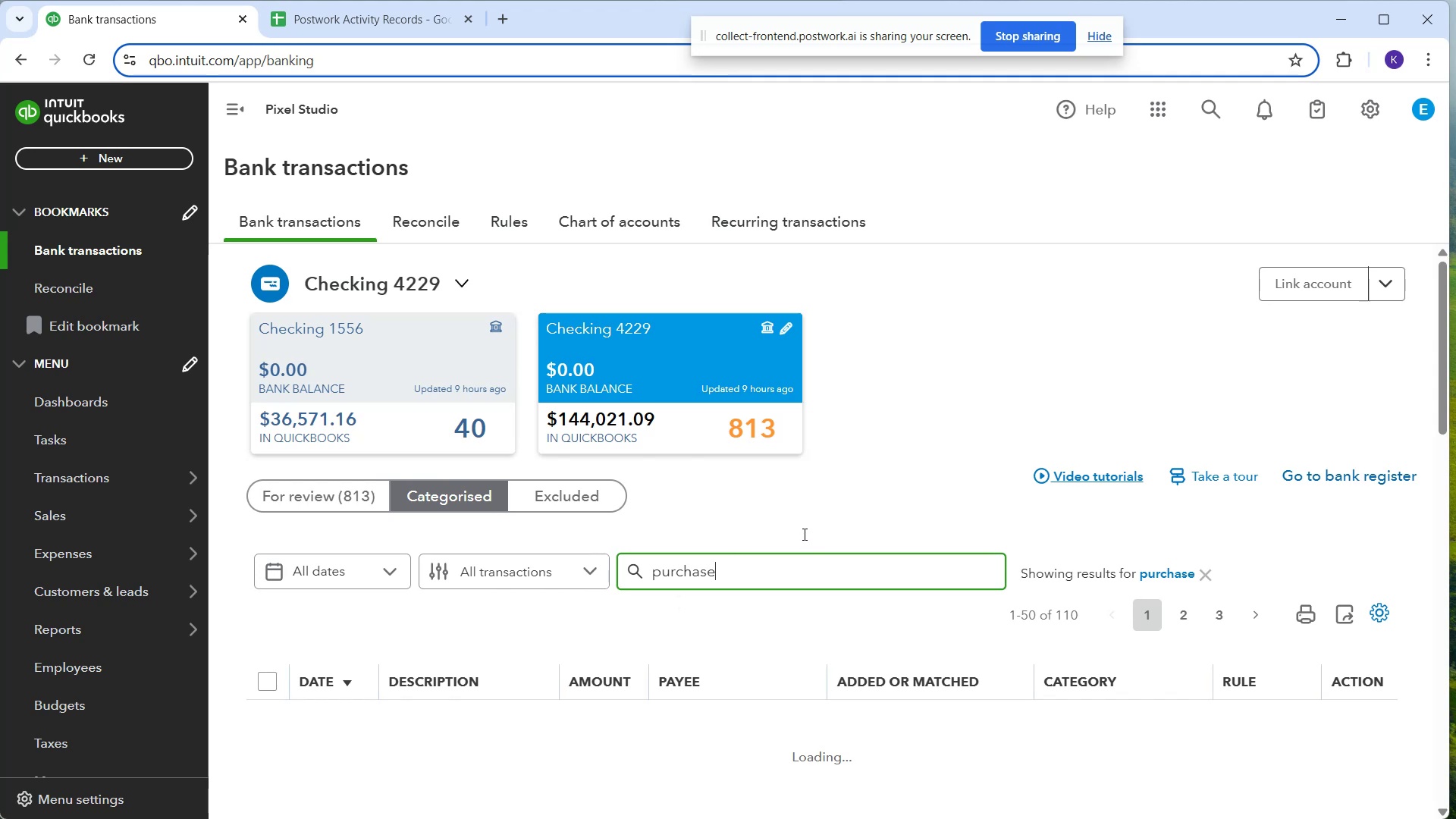 
left_click([801, 521])
 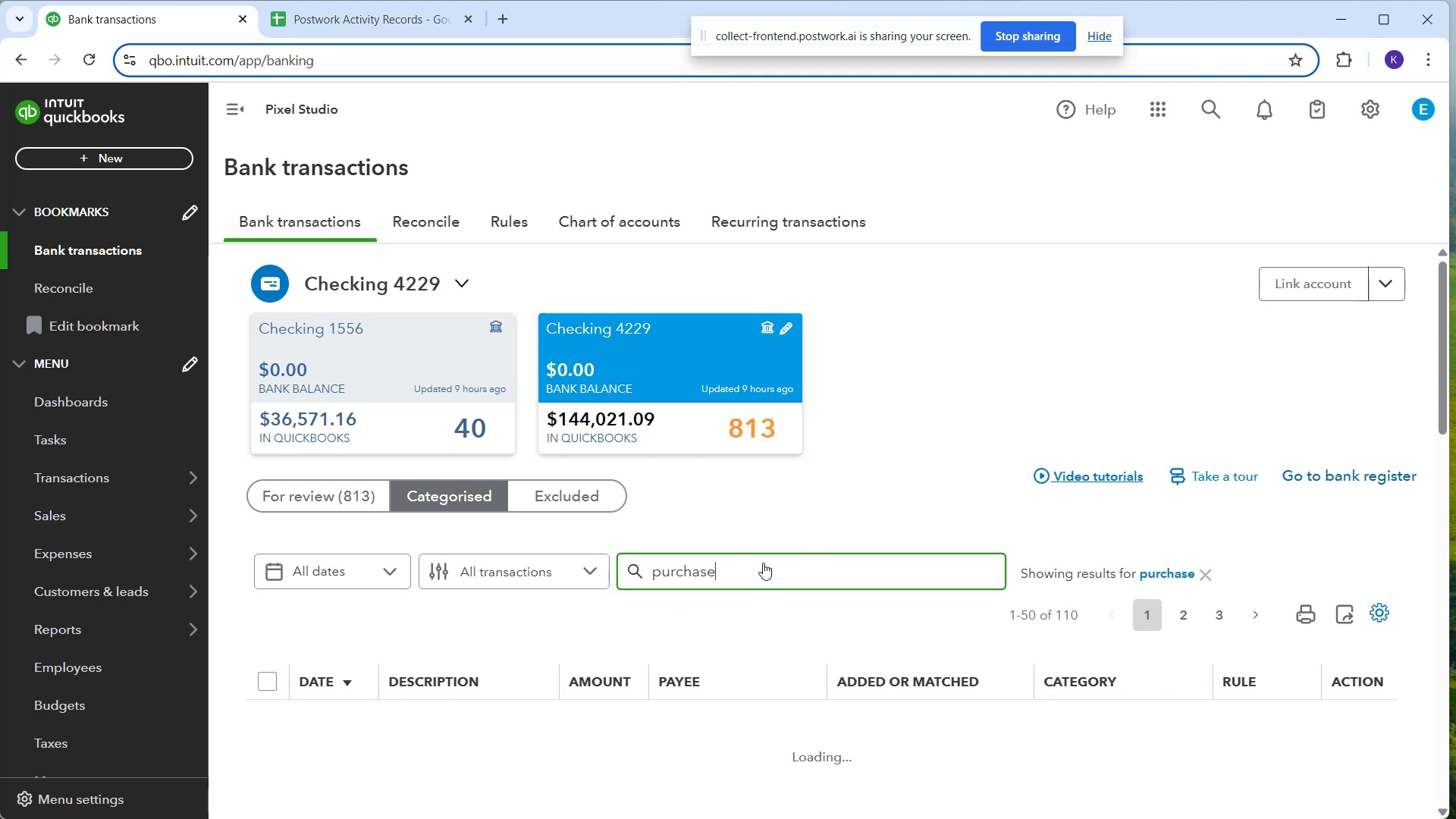 
left_click([760, 559])
 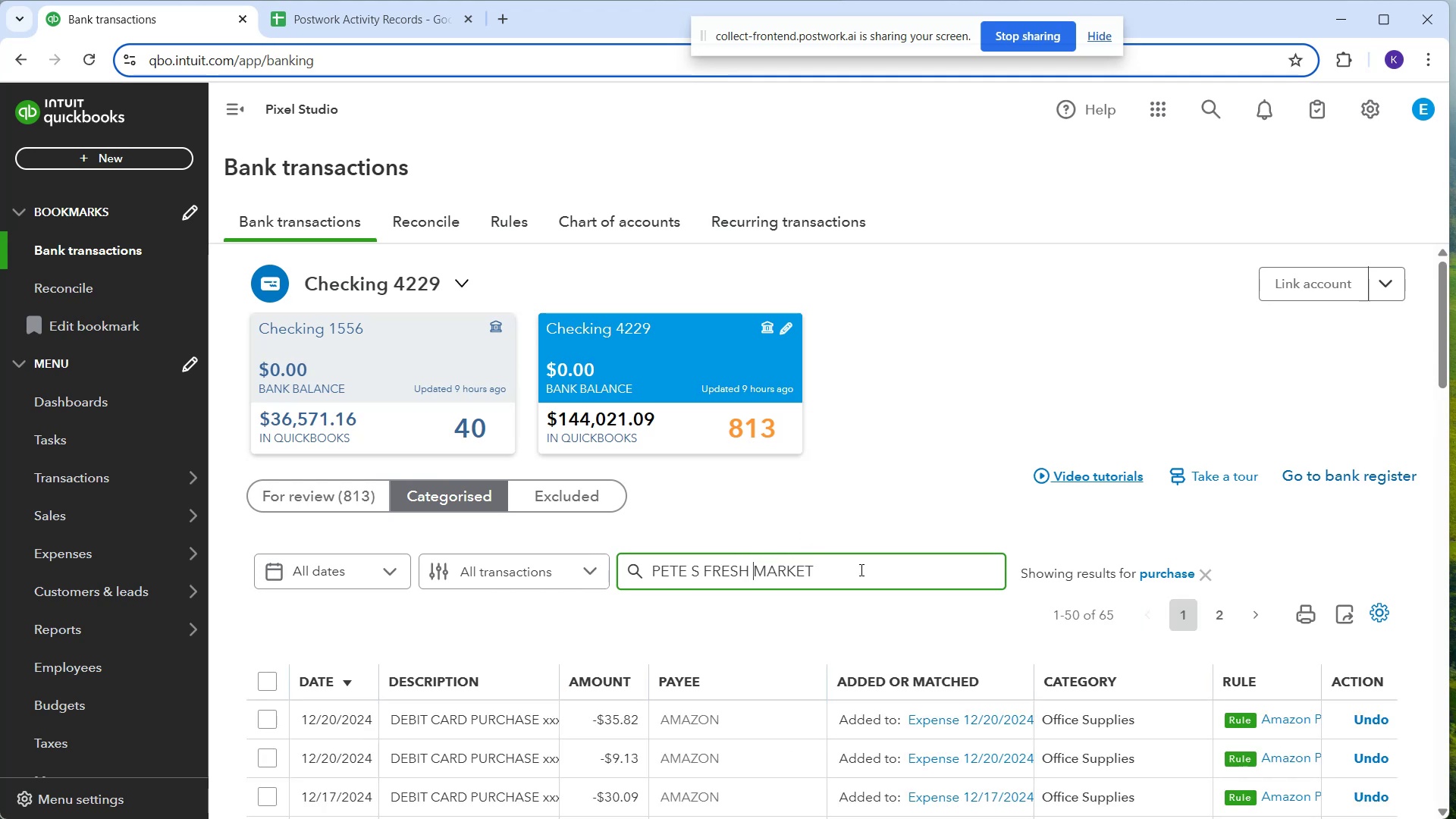 
scroll: coordinate [890, 546], scroll_direction: down, amount: 2.0
 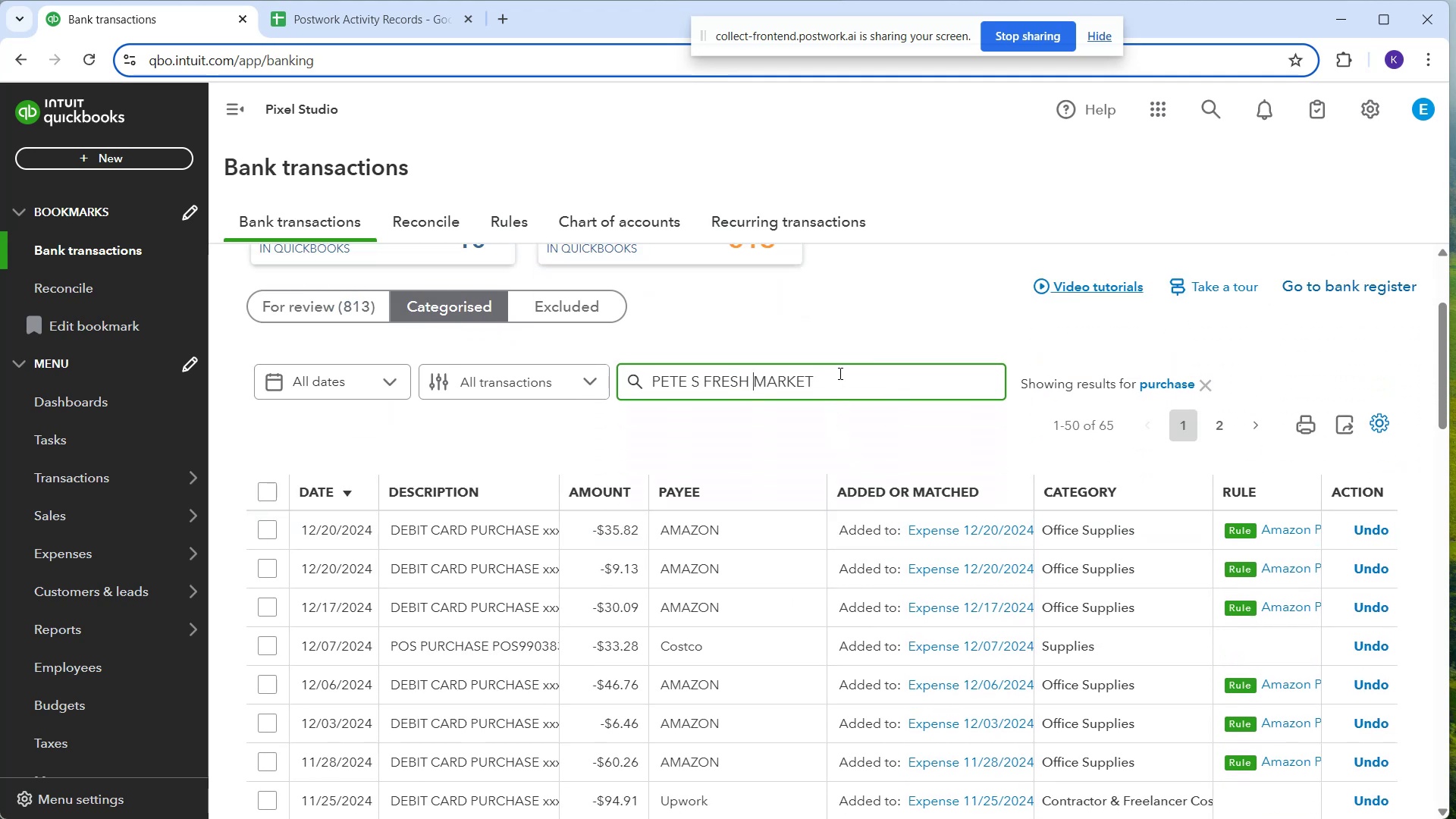 
left_click([842, 374])
 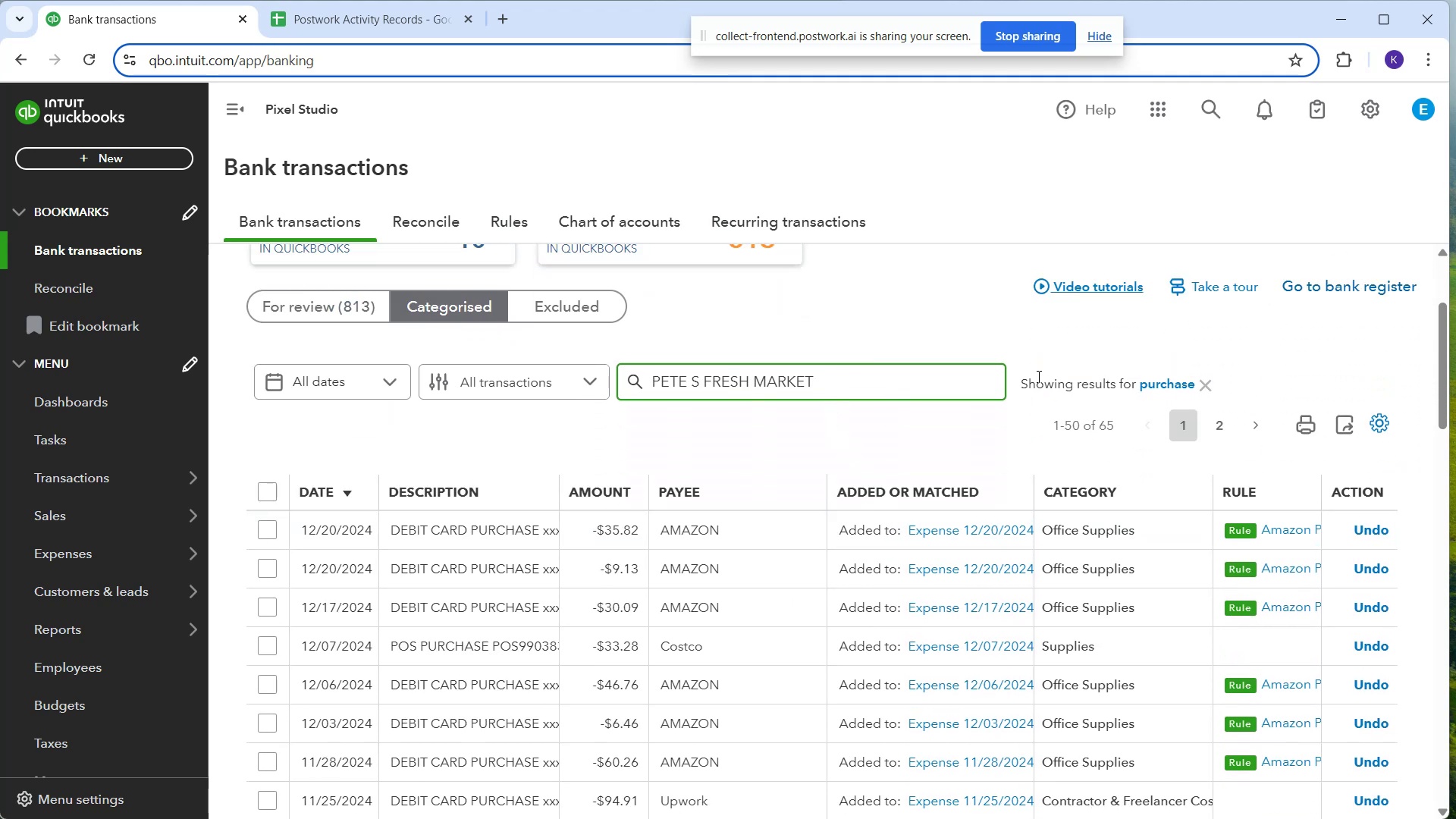 
key(NumpadEnter)
 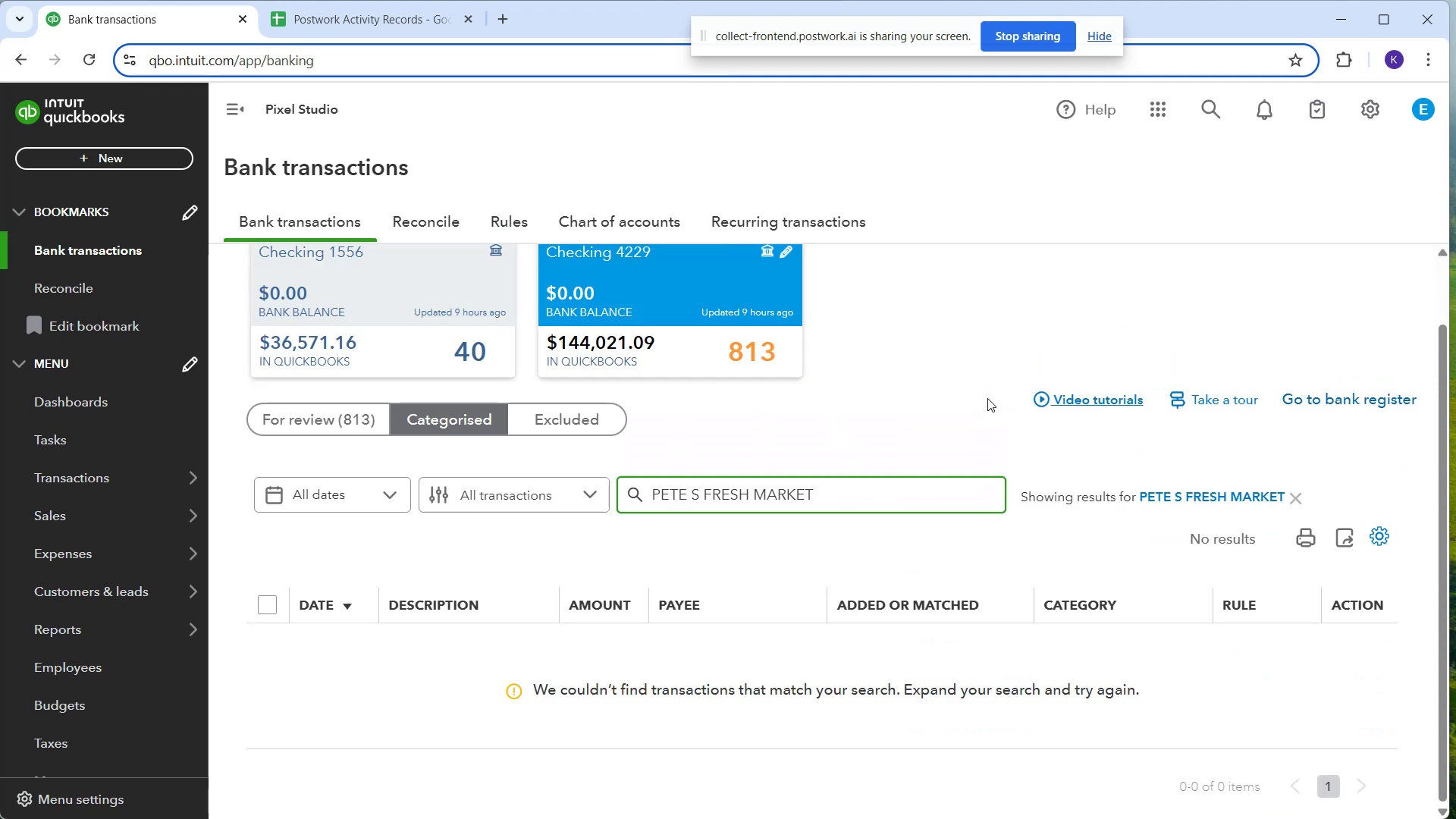 
left_click_drag(start_coordinate=[854, 488], to_coordinate=[605, 492])
 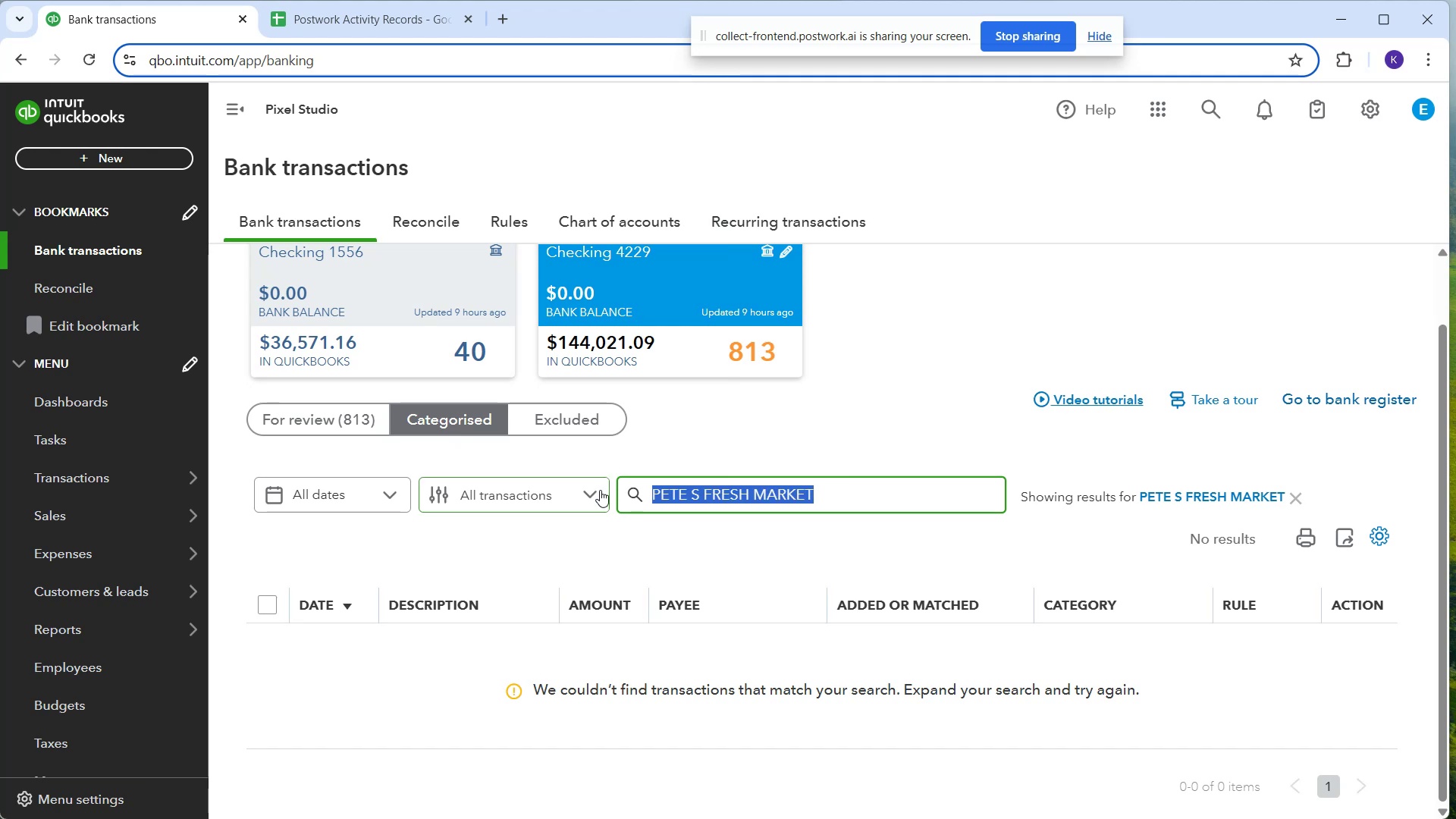 
key(Backspace)
 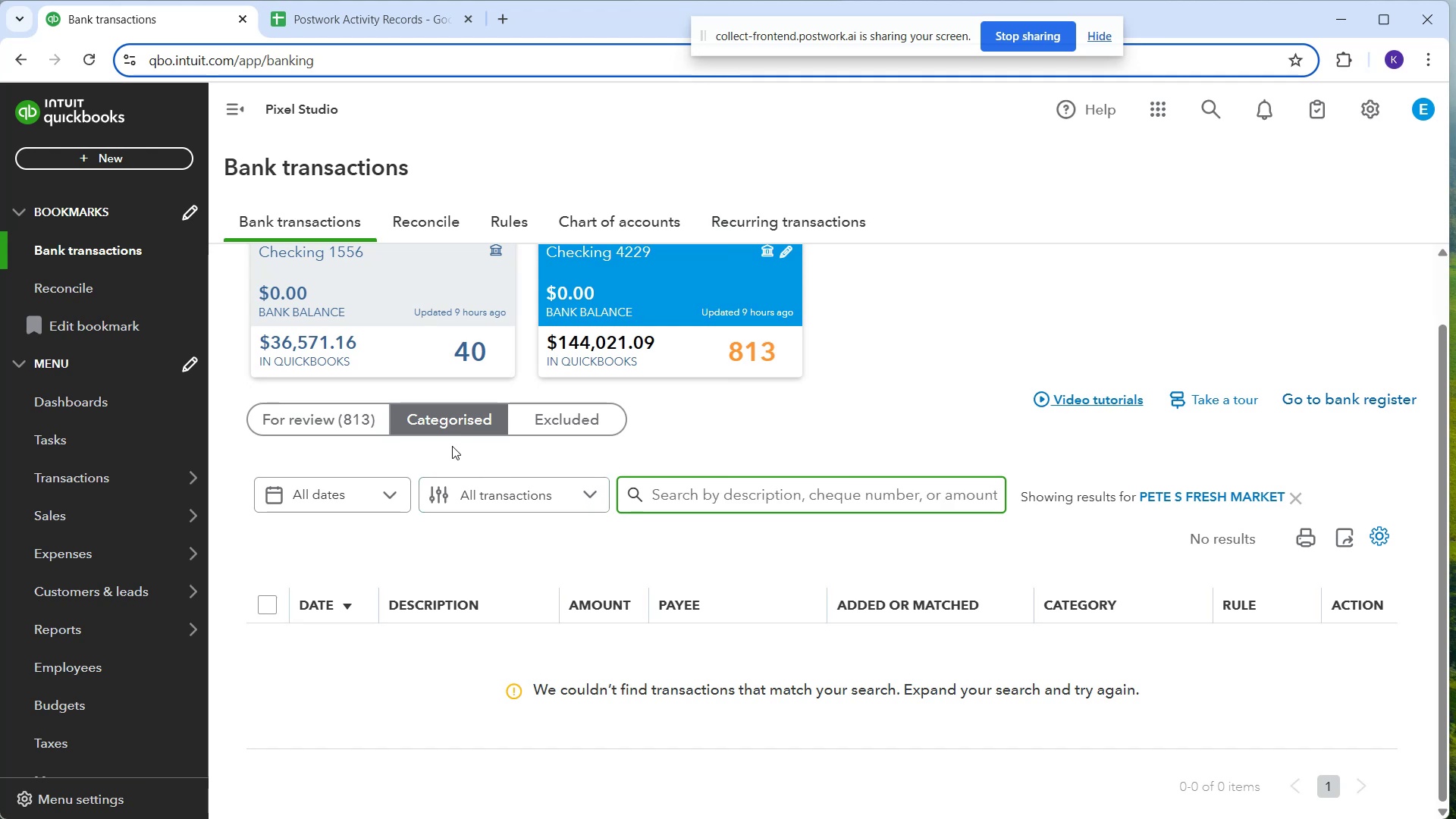 
left_click([315, 419])
 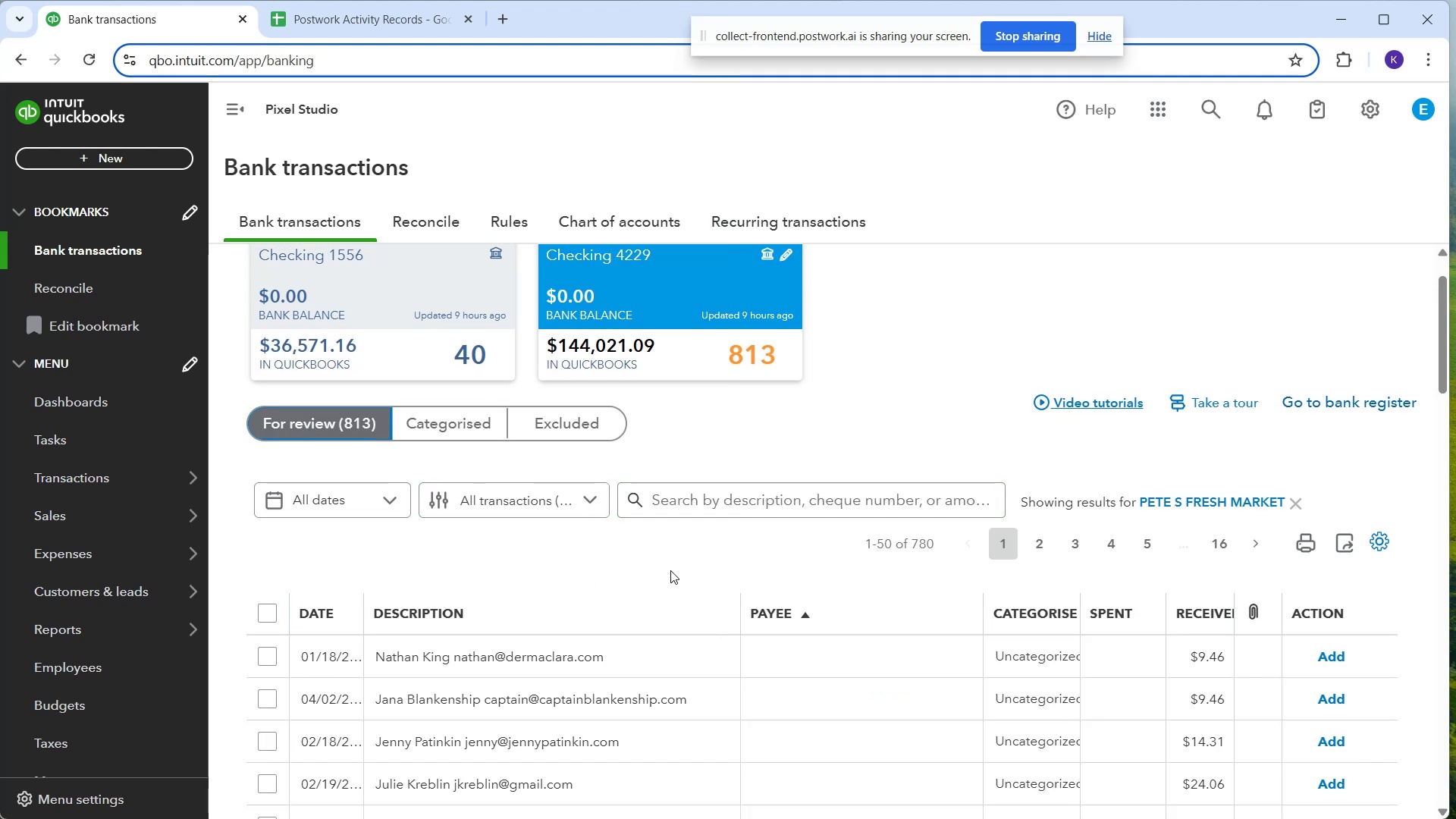 
left_click([732, 504])
 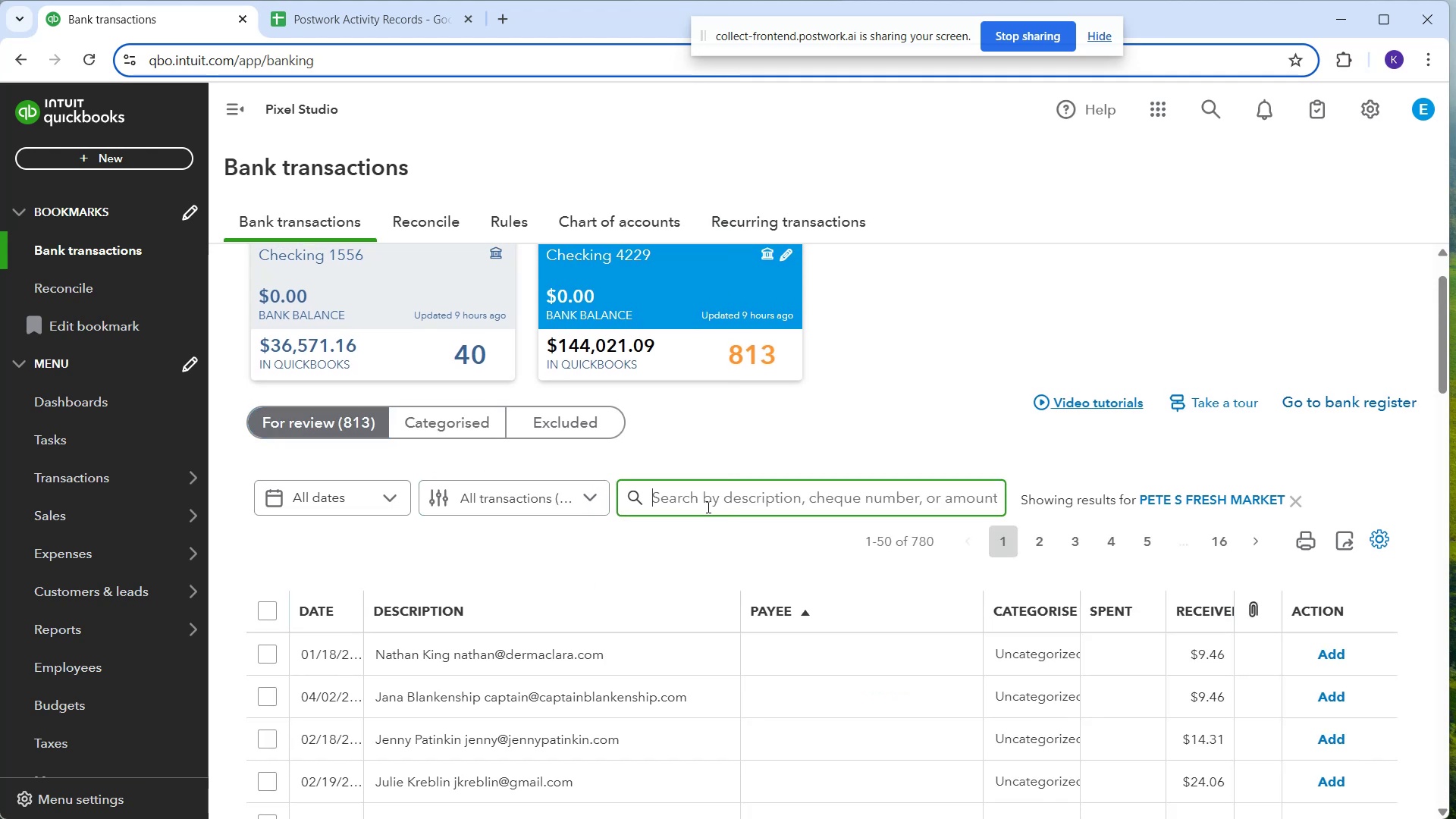 
type(pete s)
key(Backspace)
key(Backspace)
key(Backspace)
key(Backspace)
key(Backspace)
key(Backspace)
key(Backspace)
type(purchade)
key(NumpadEnter)
 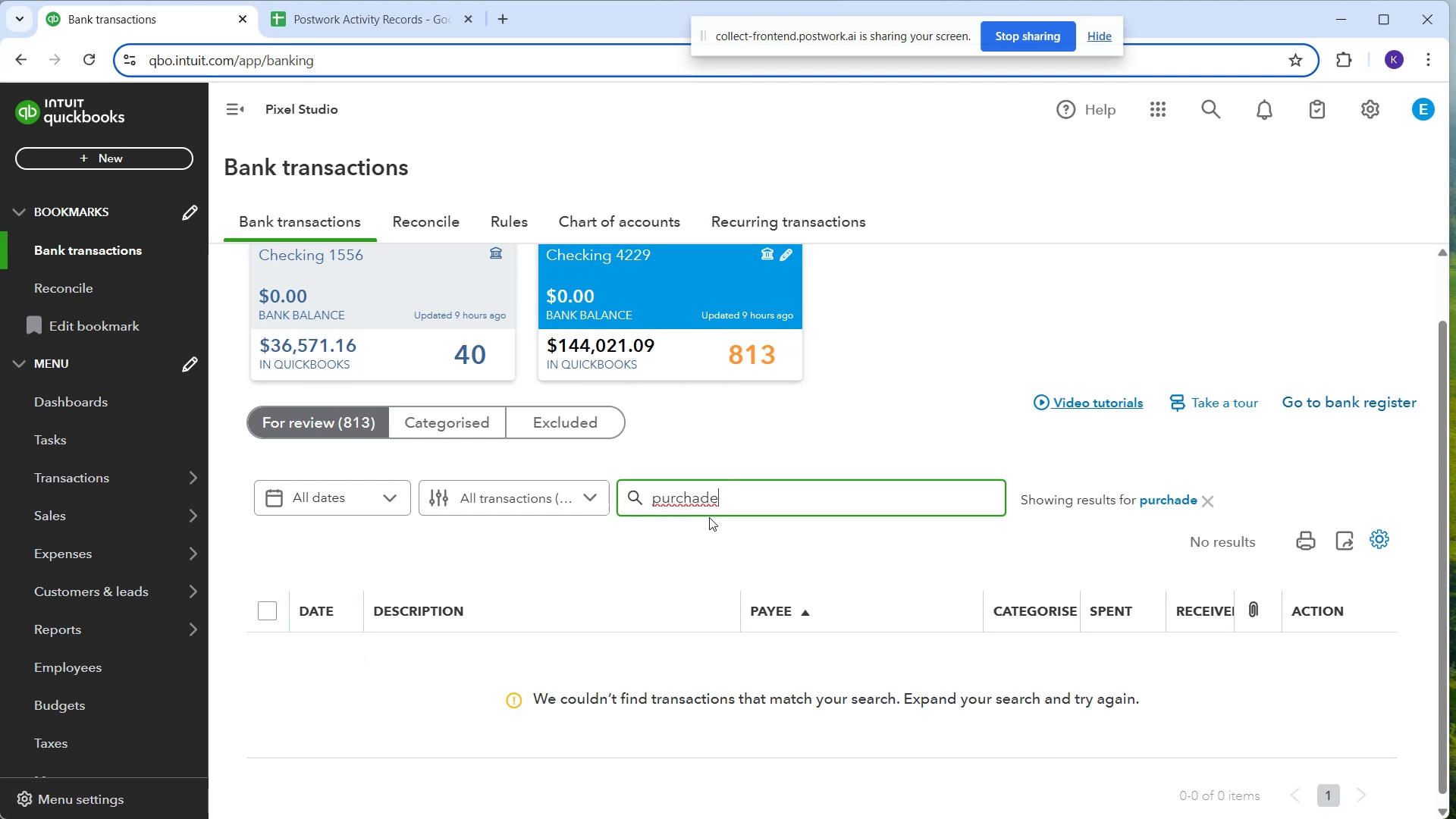 
left_click([706, 506])
 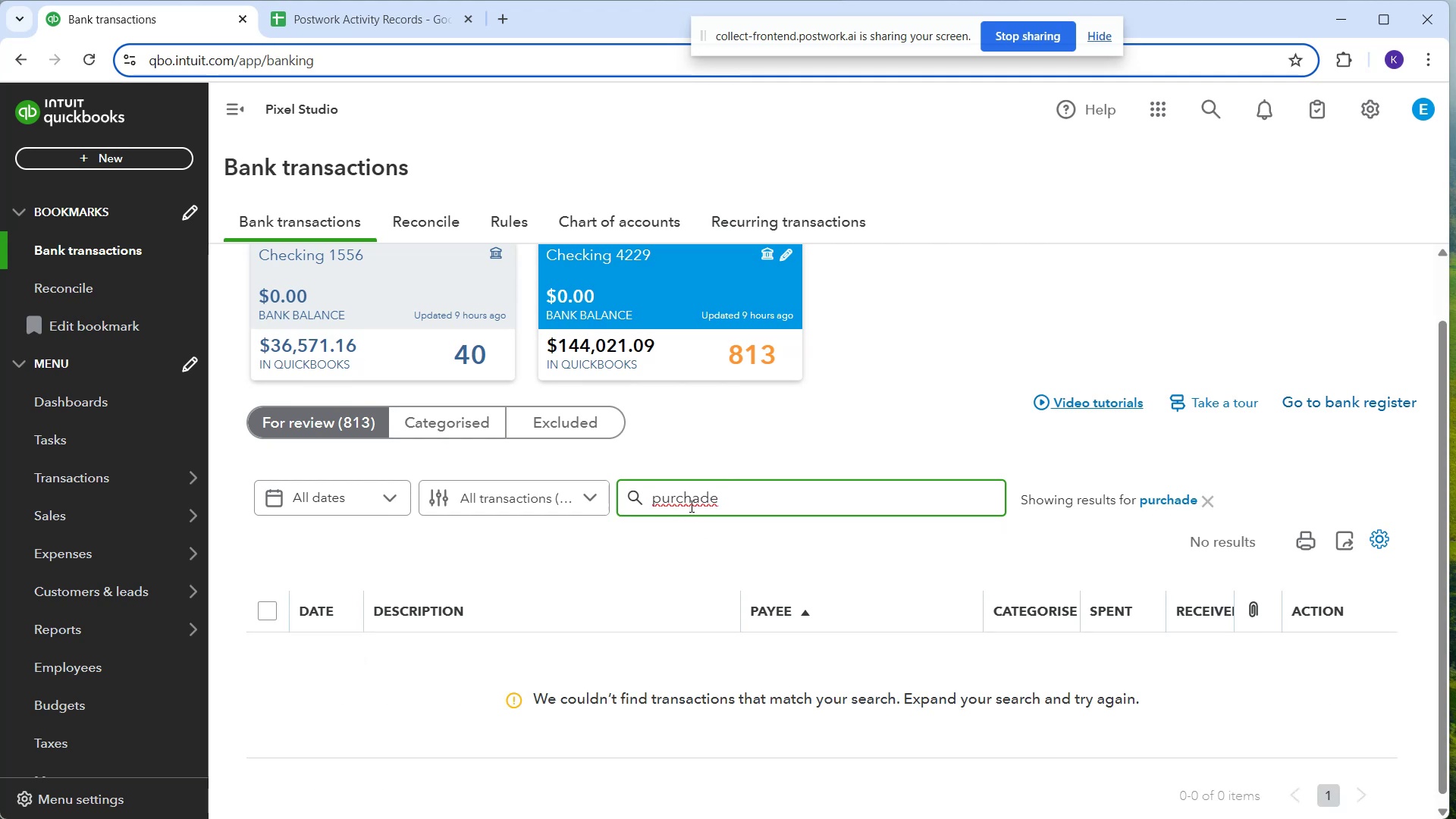 
key(Backspace)
 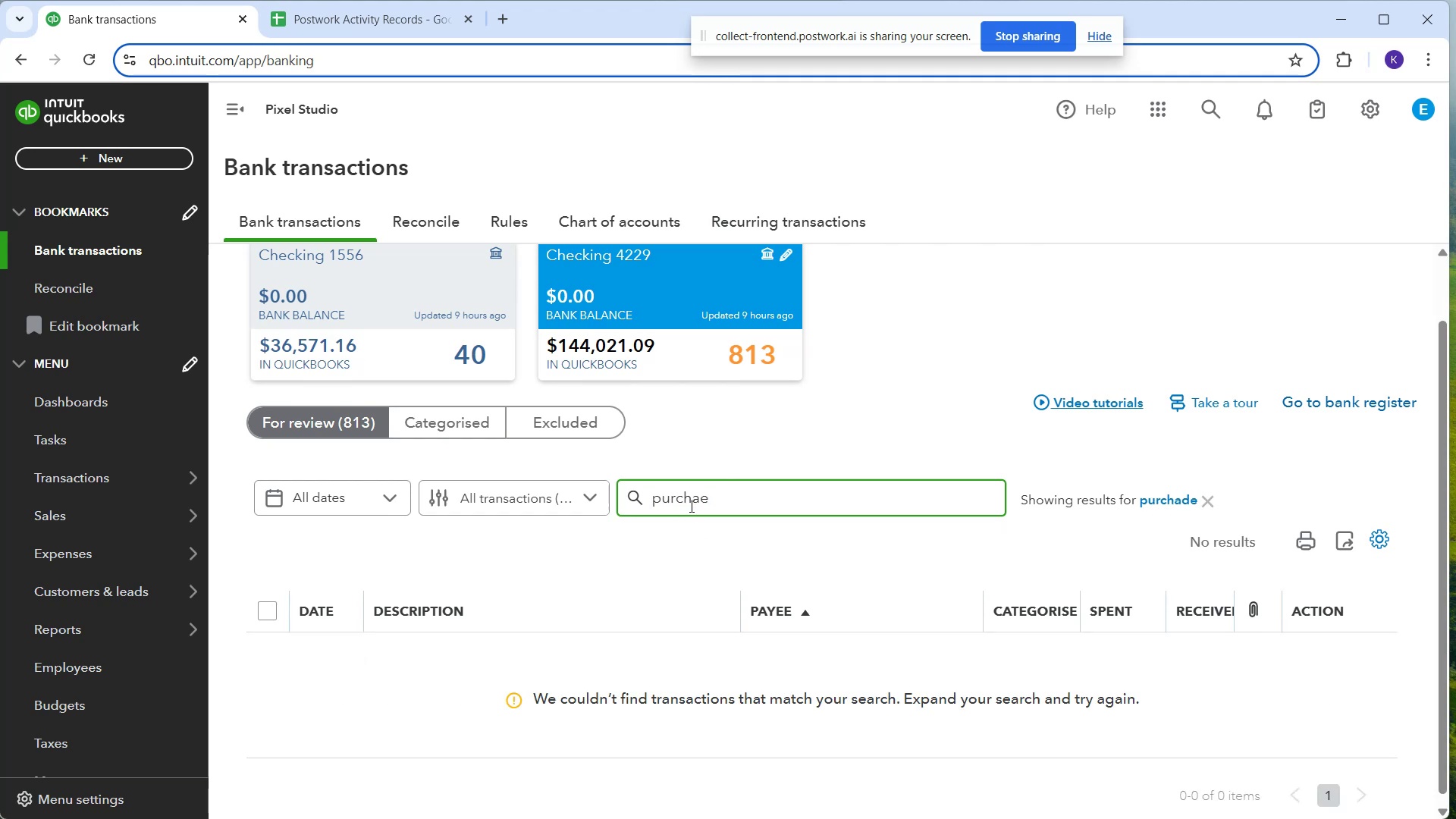 
key(S)
 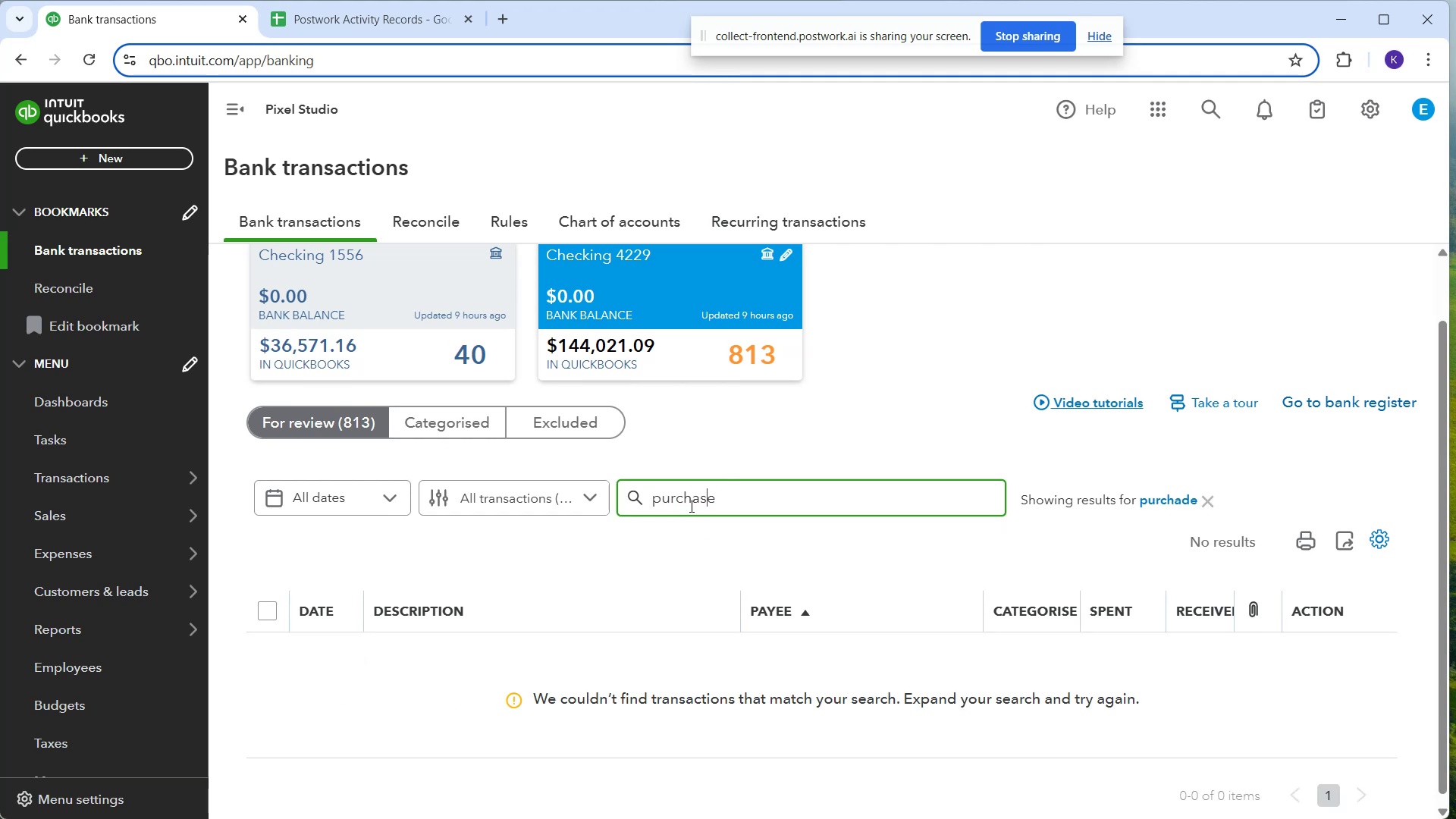 
key(Enter)
 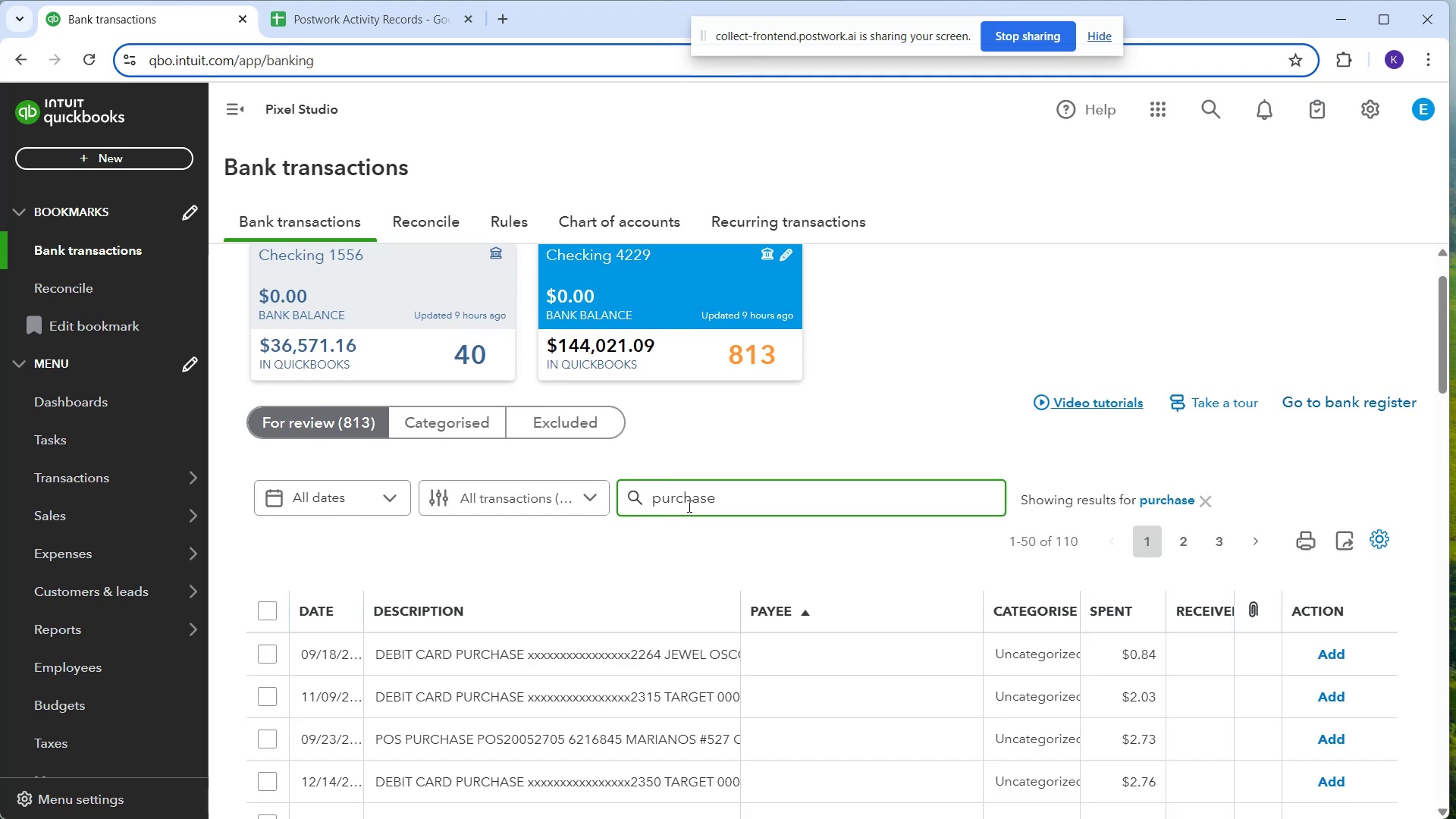 
wait(5.0)
 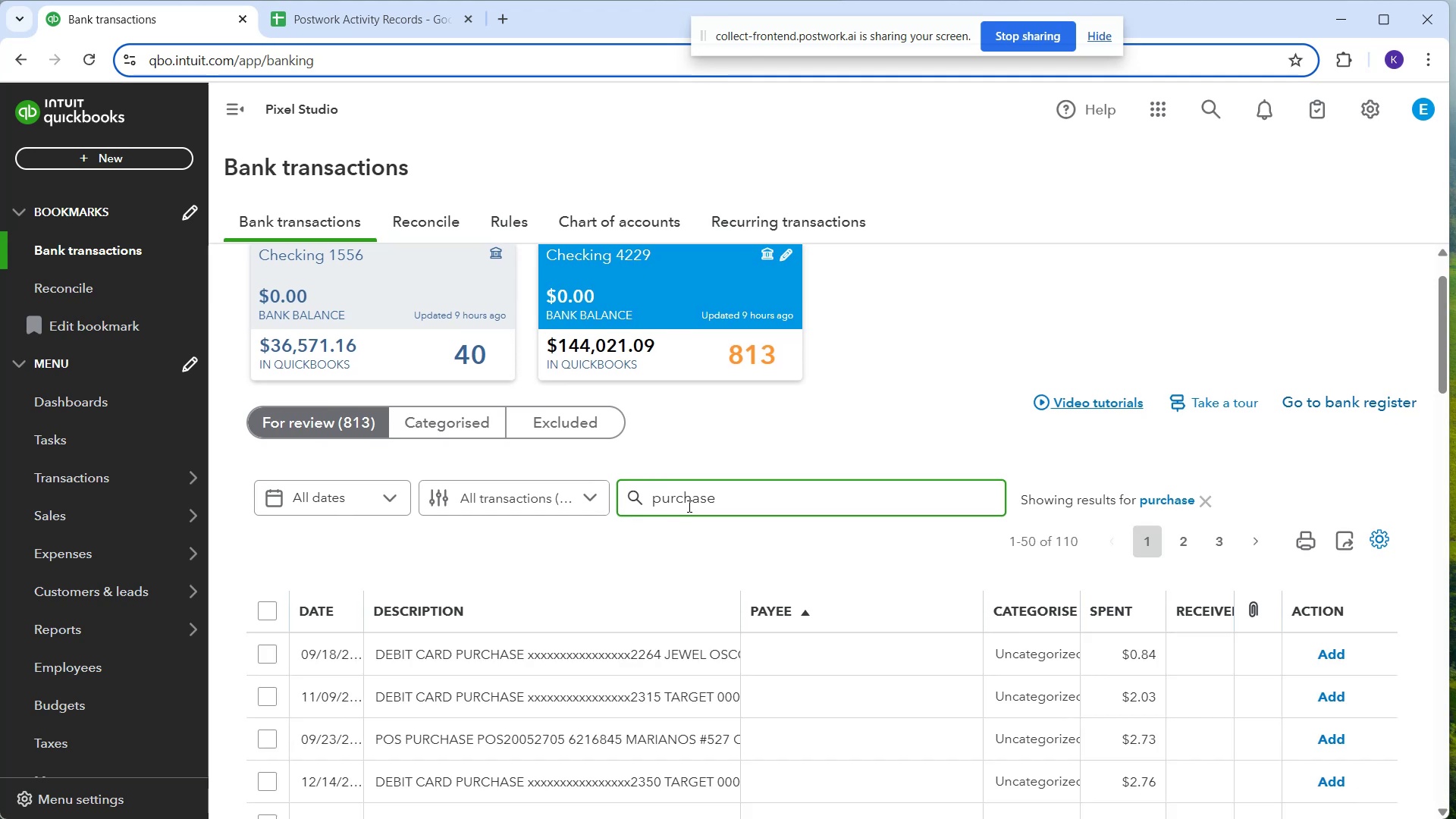 
scroll: coordinate [693, 513], scroll_direction: down, amount: 3.0
 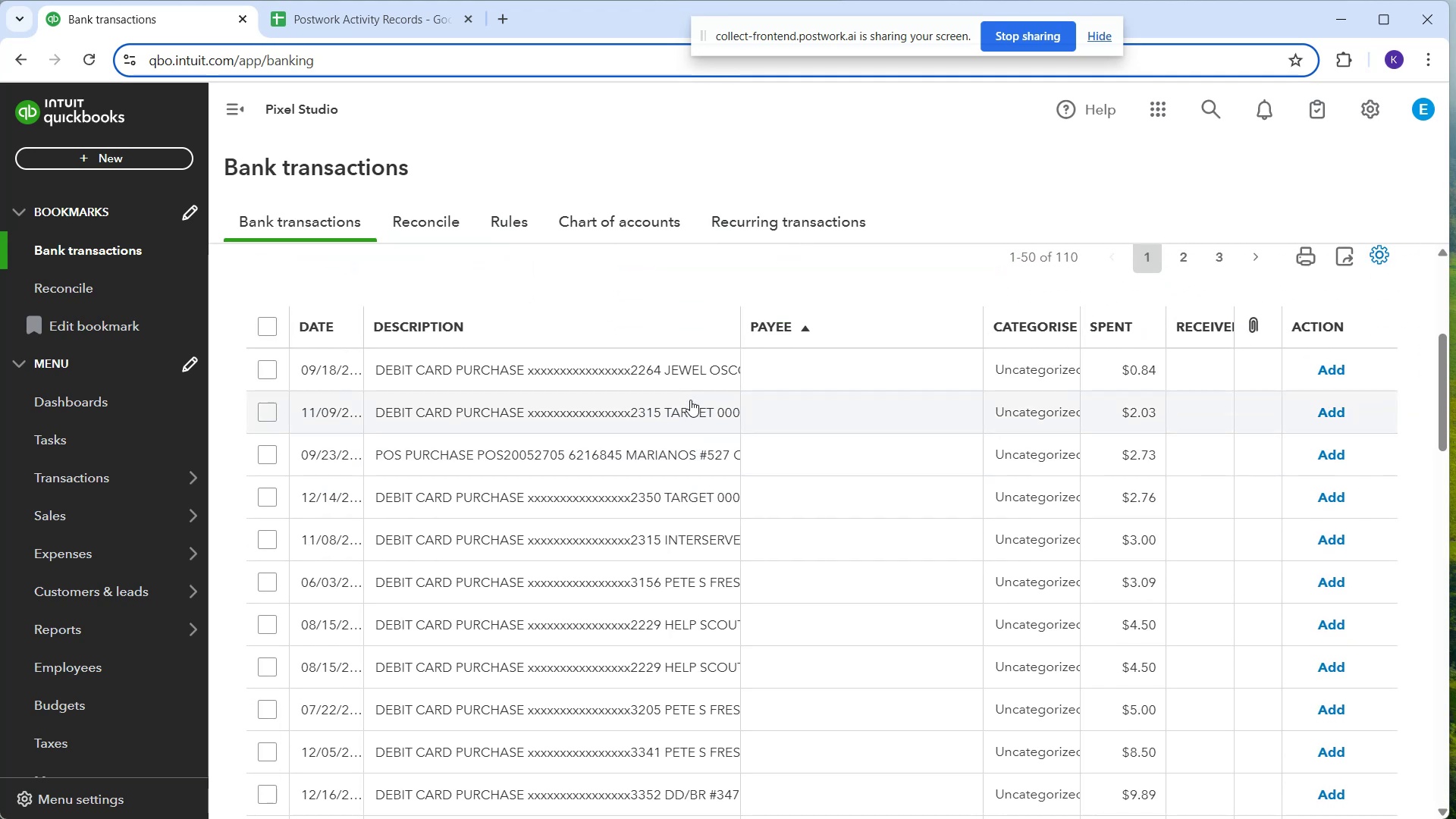 
left_click([681, 369])
 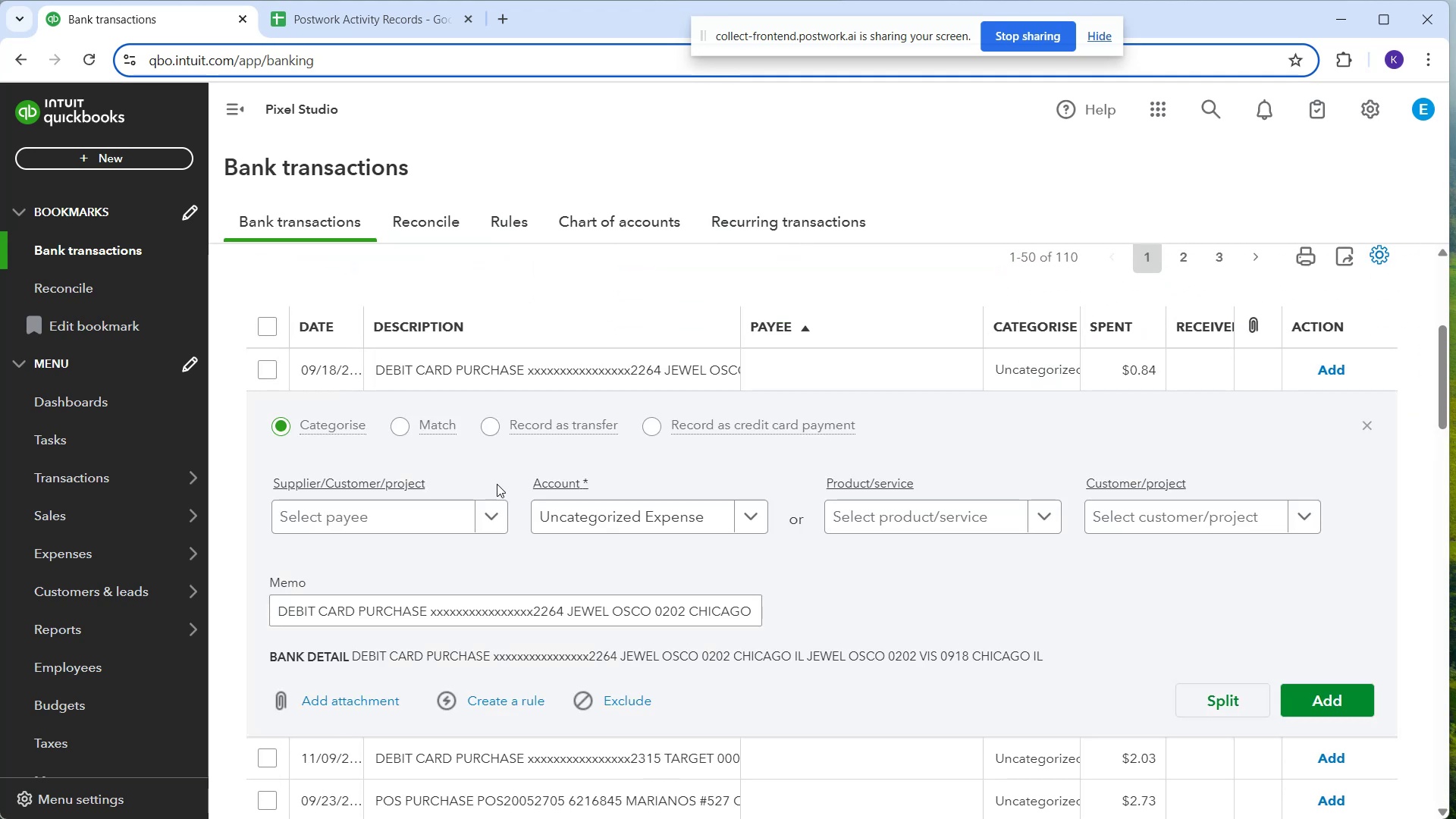 
left_click([460, 512])
 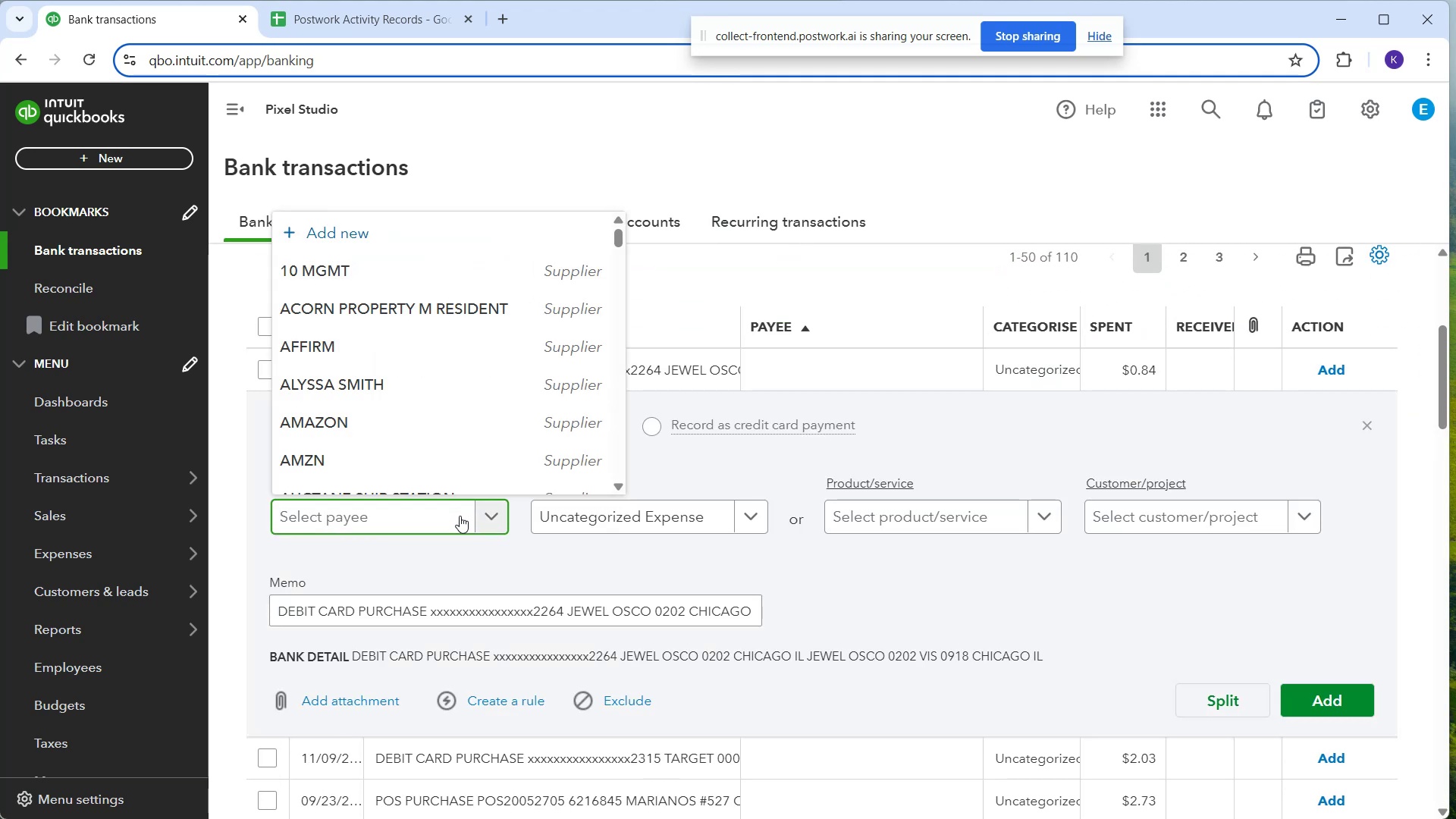 
type(jewe)
 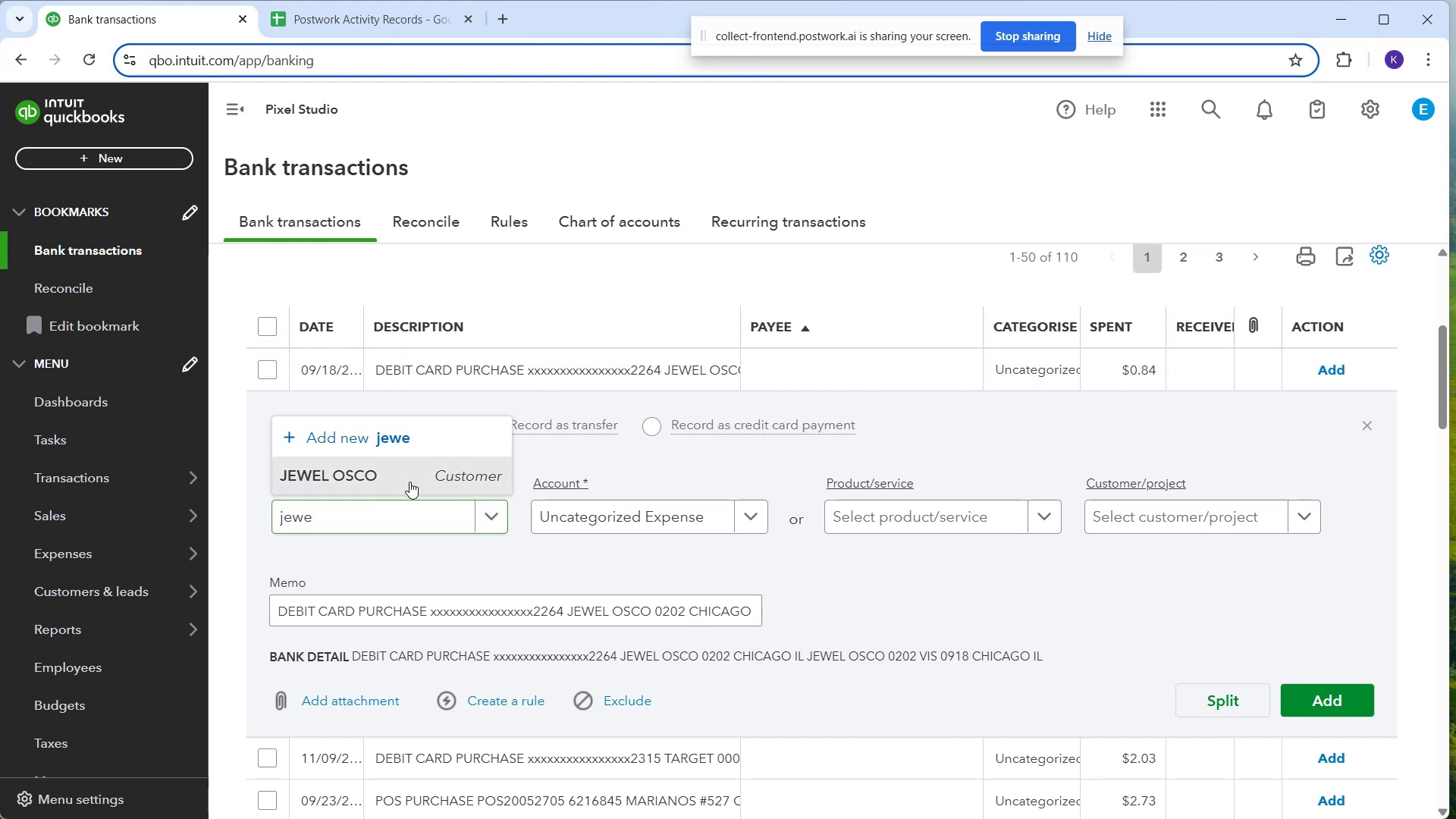 
left_click([555, 528])
 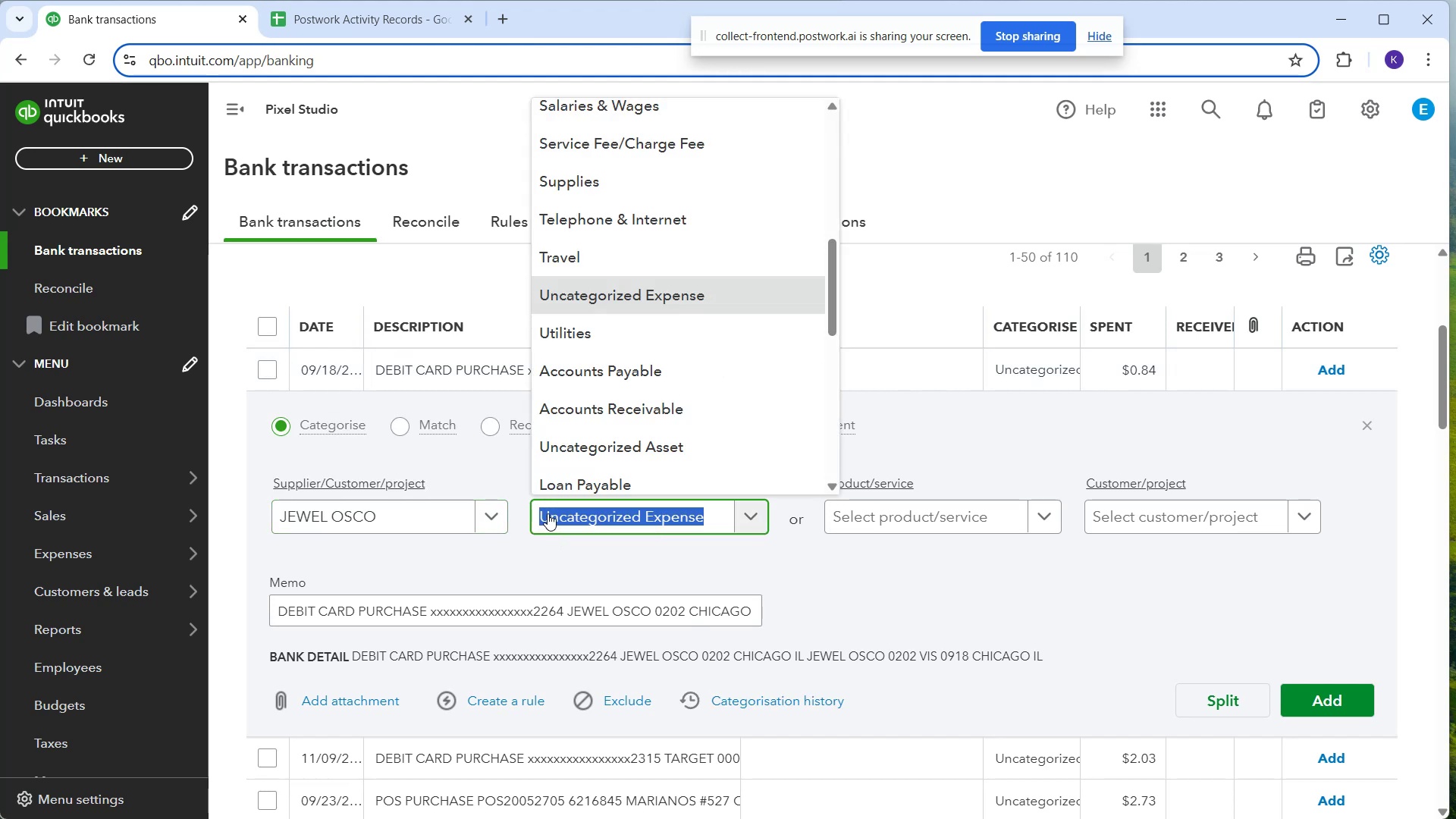 
type(sup)
 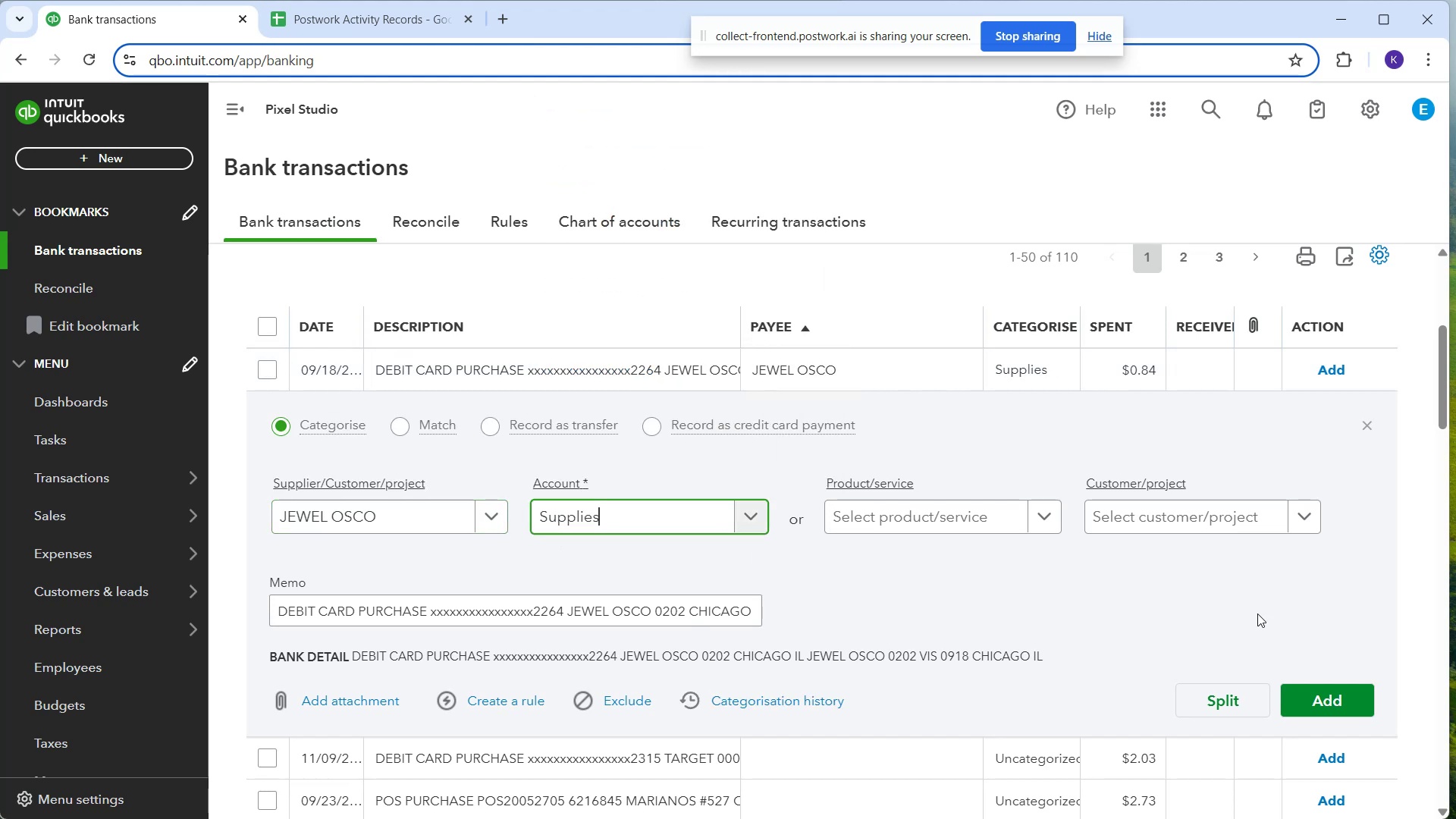 
left_click([1345, 686])
 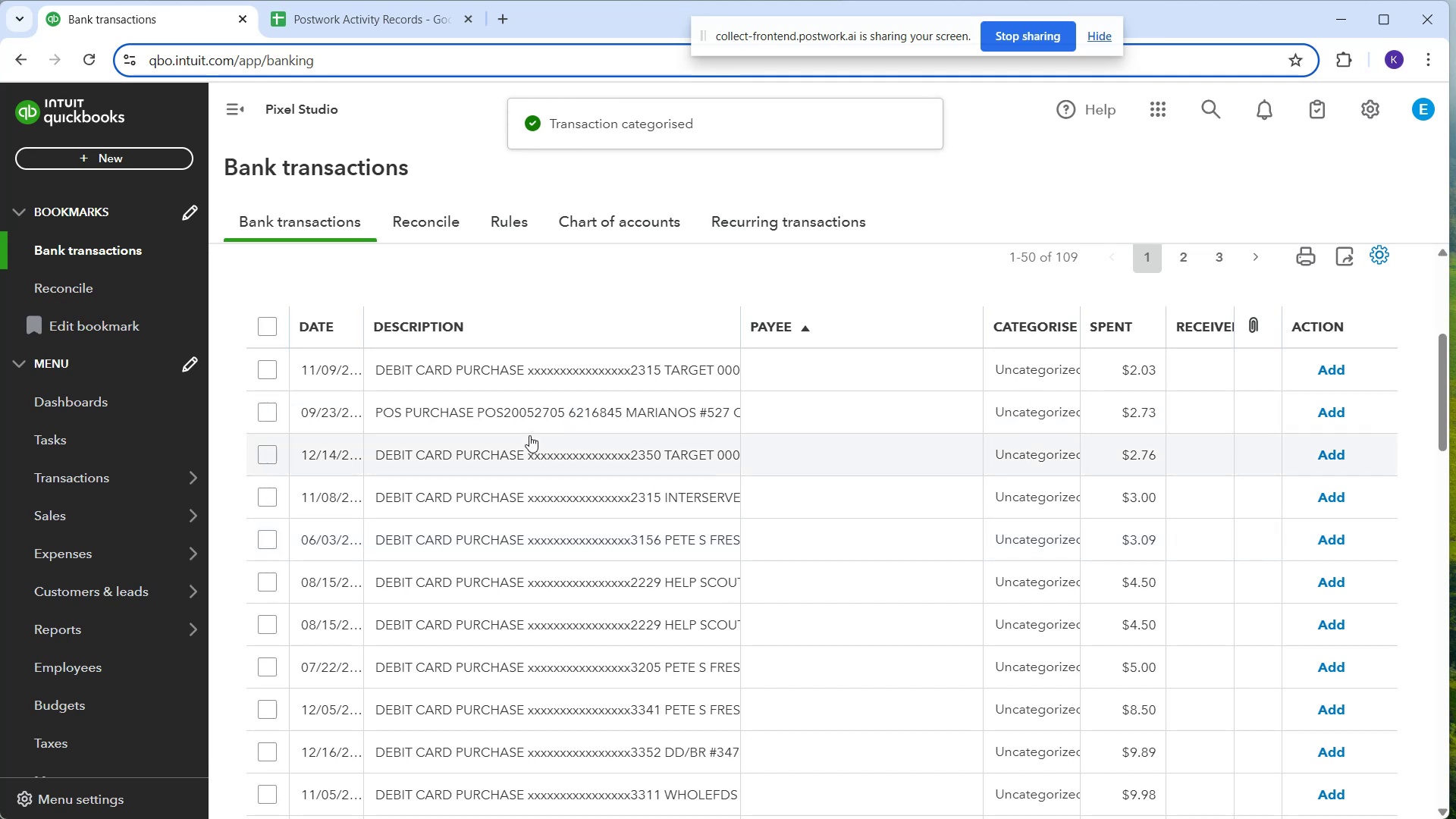 
wait(5.93)
 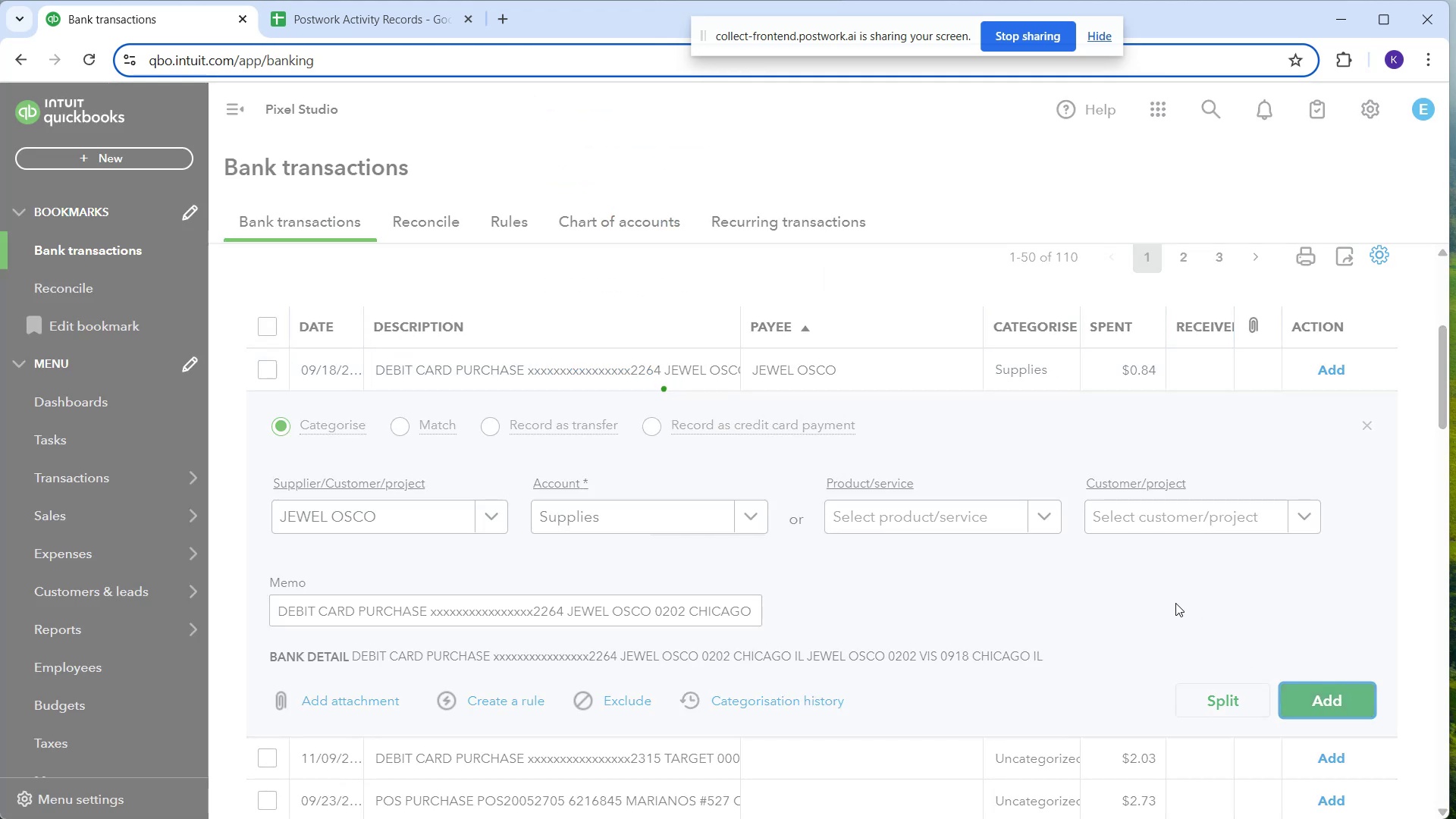 
left_click([509, 375])
 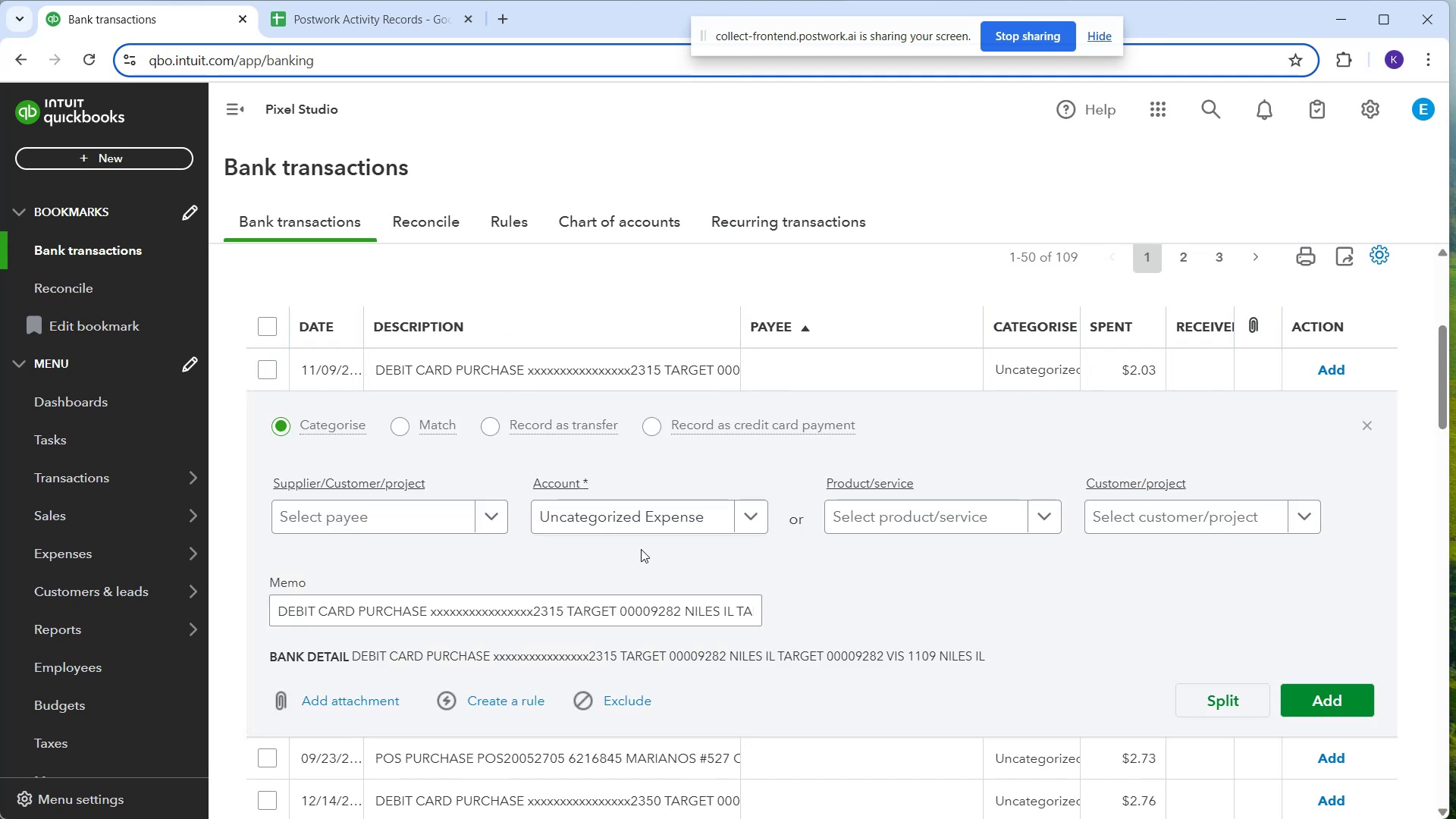 
scroll: coordinate [696, 465], scroll_direction: down, amount: 5.0
 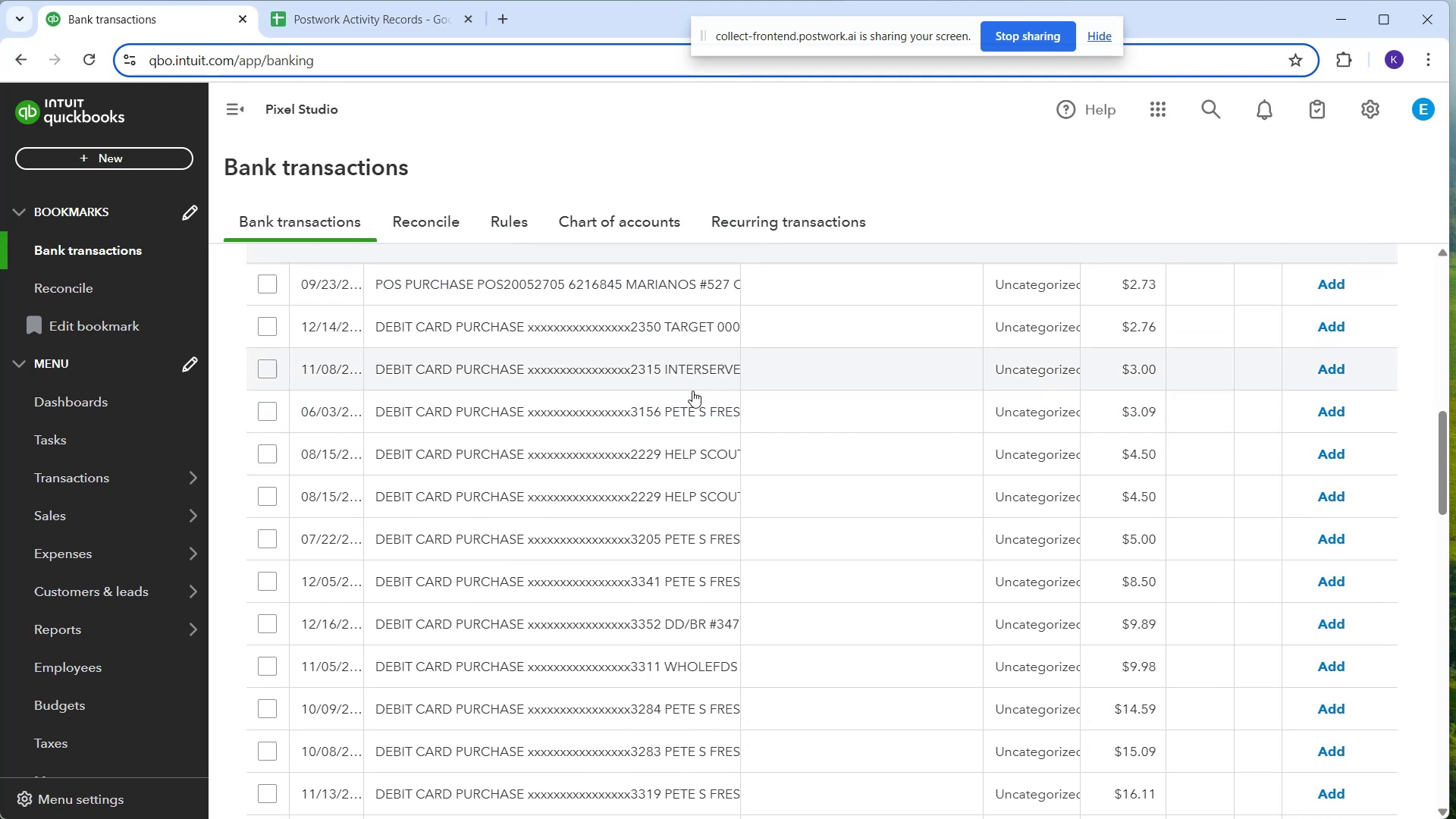 
left_click([685, 419])
 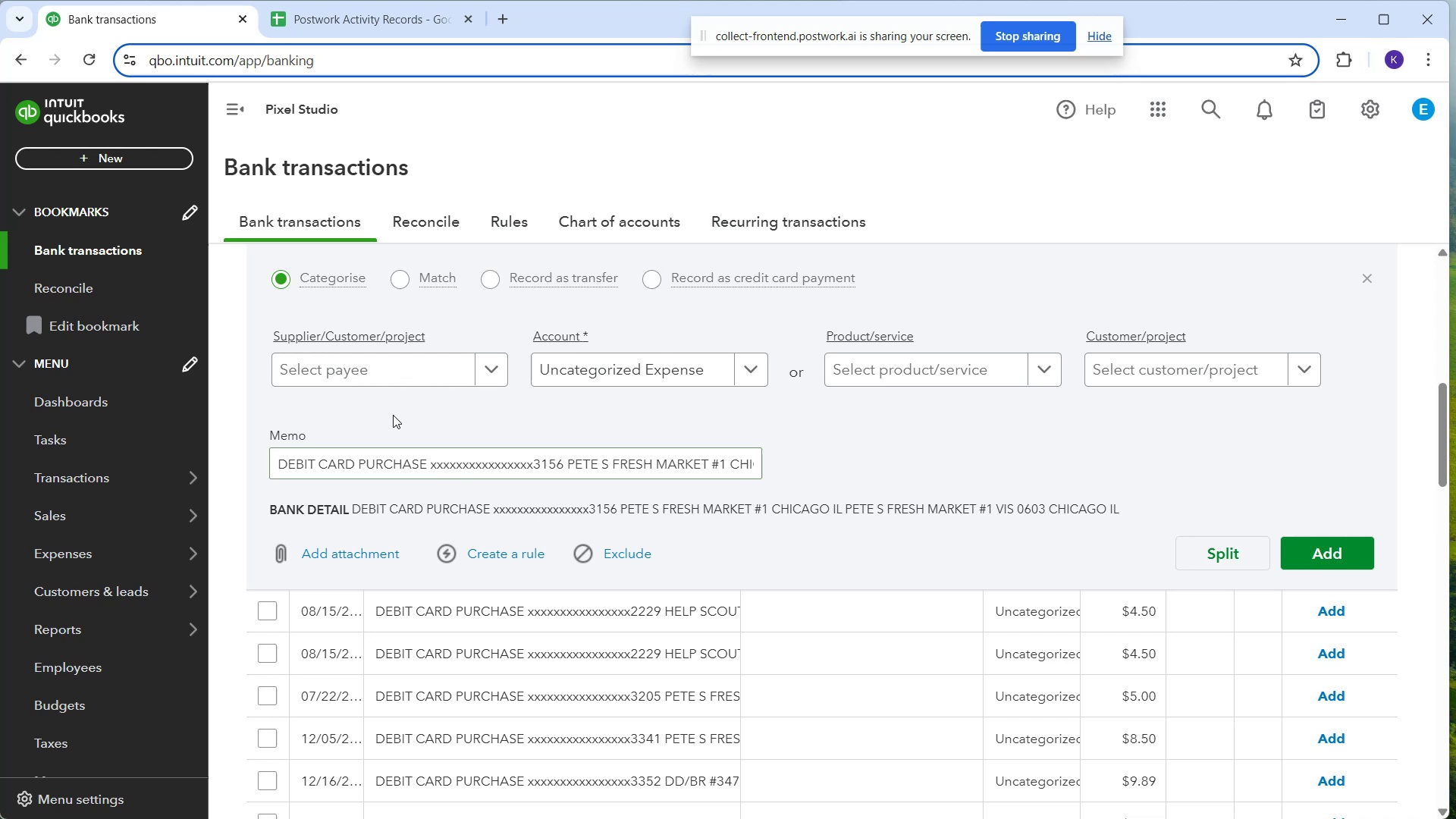 
left_click([366, 369])
 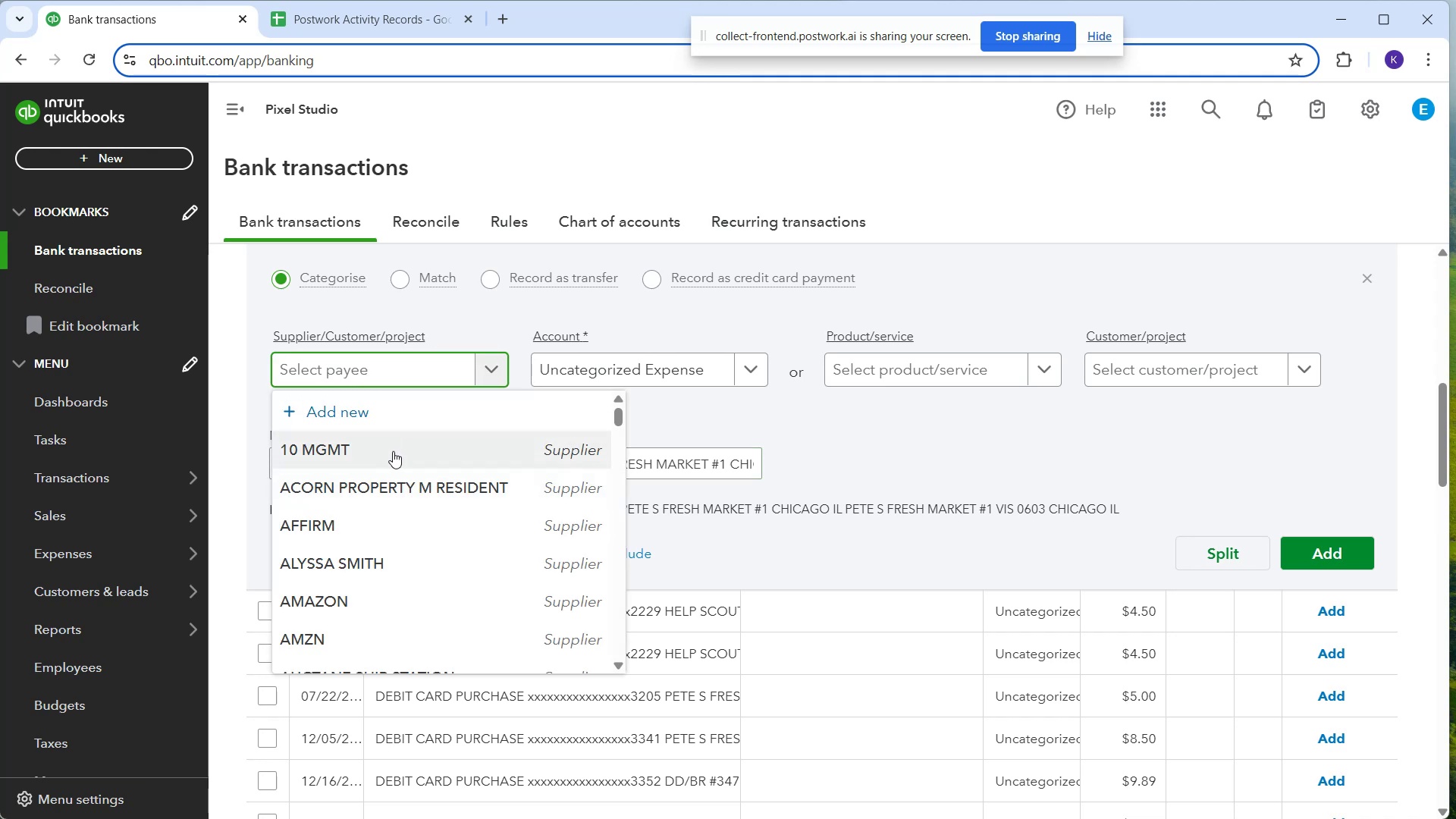 
type(pete)
 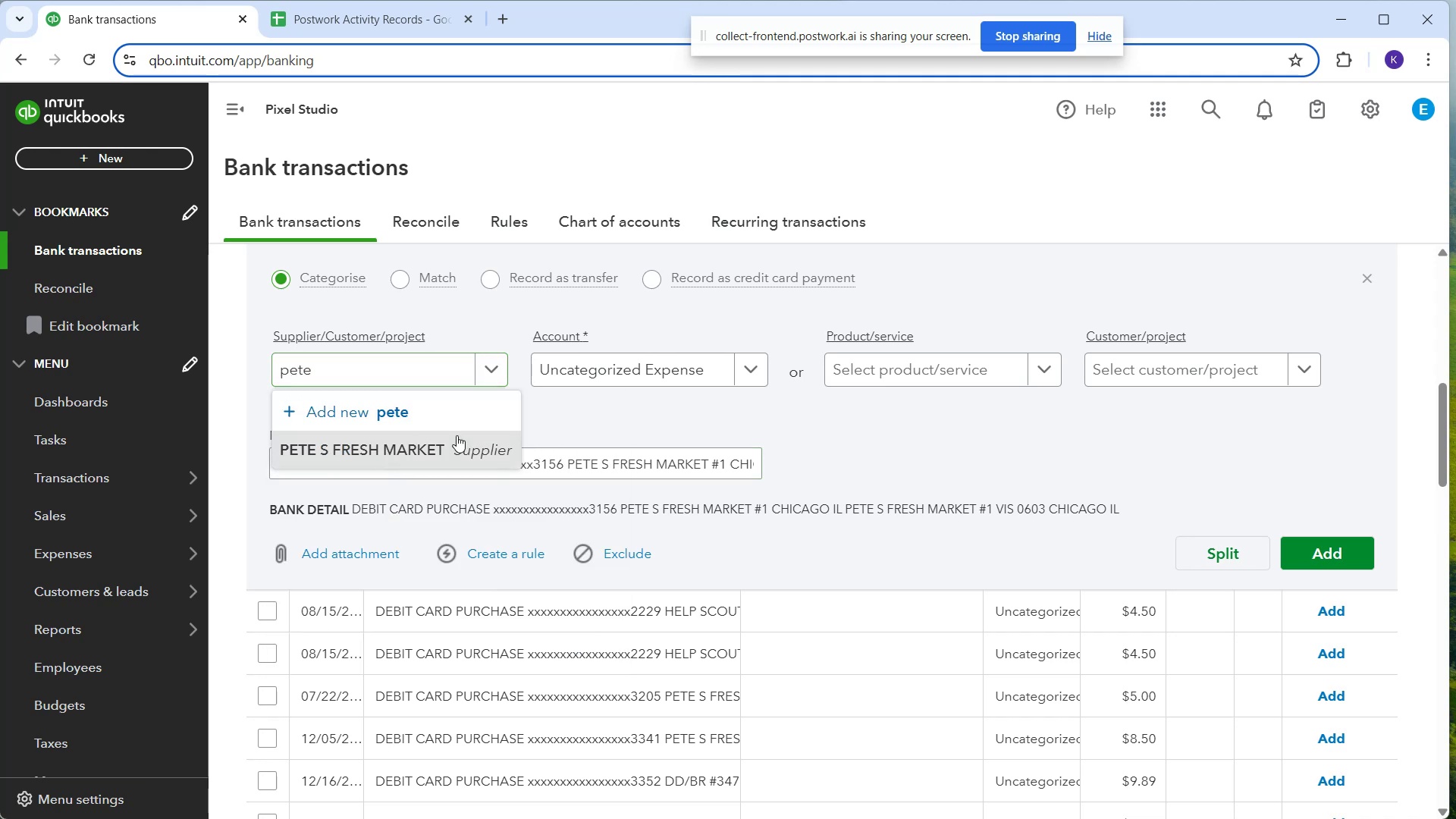 
left_click([603, 375])
 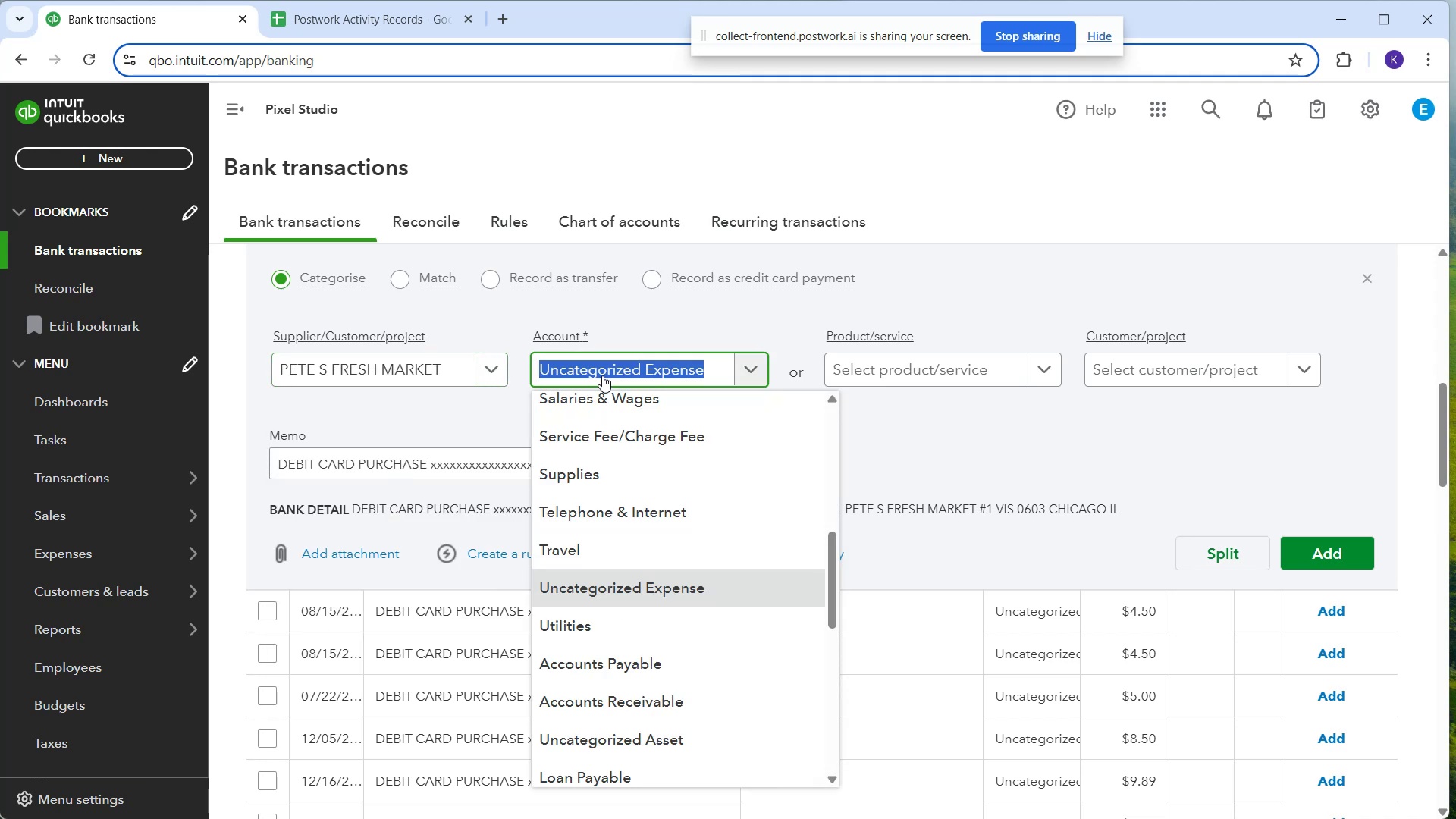 
type(mea)
 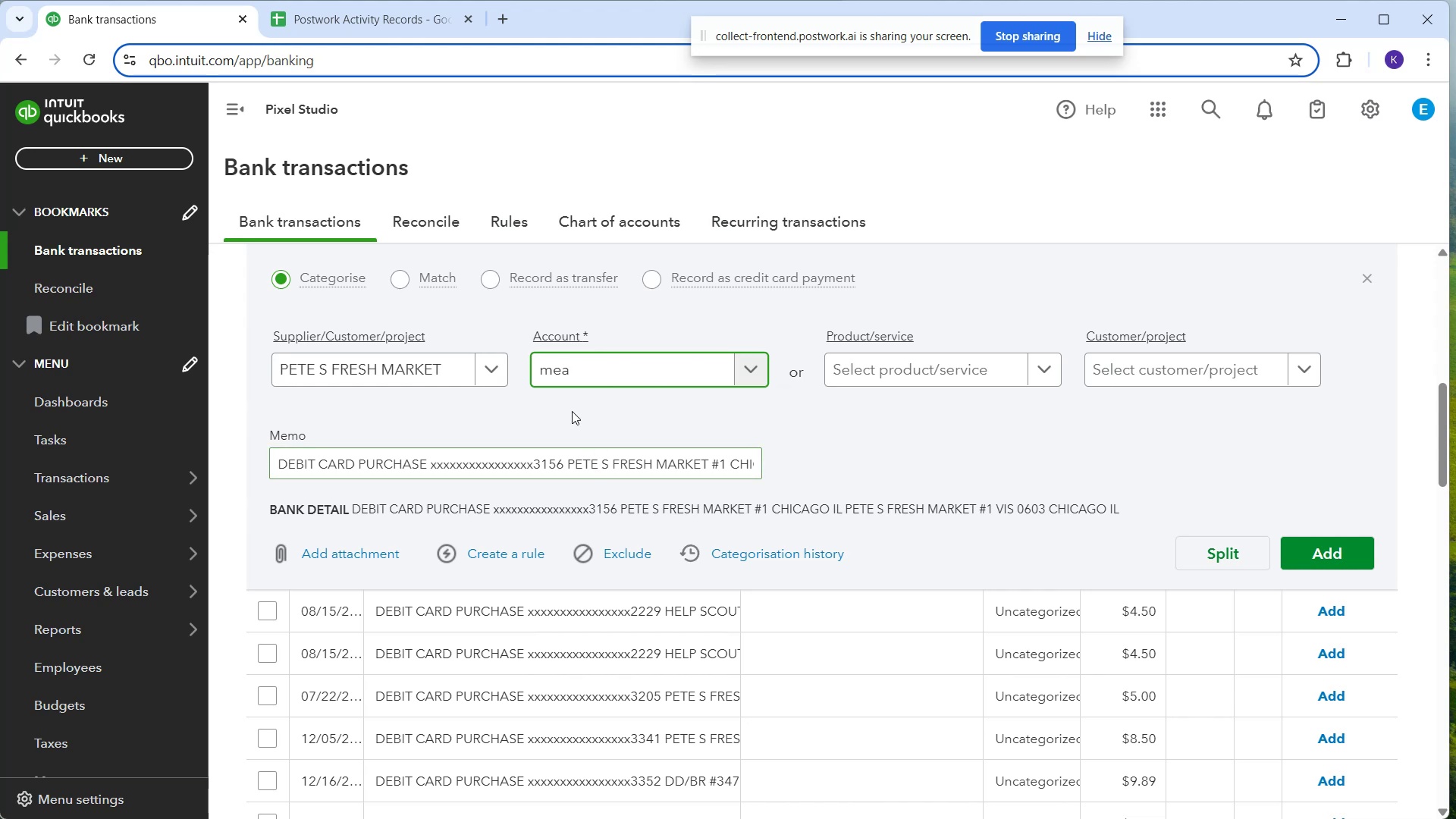 
left_click([584, 371])
 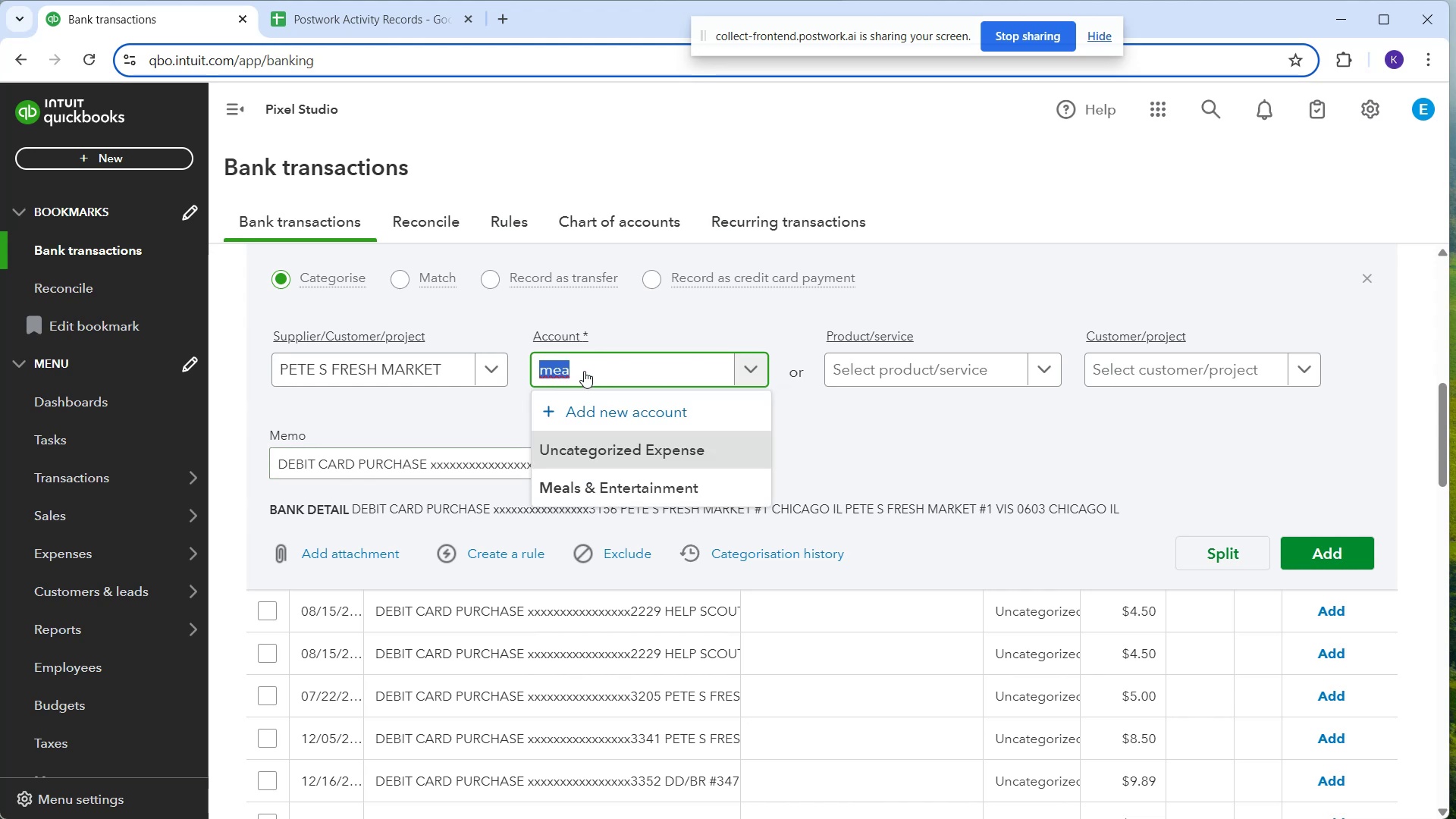 
type(l)
key(Backspace)
type(meal)
 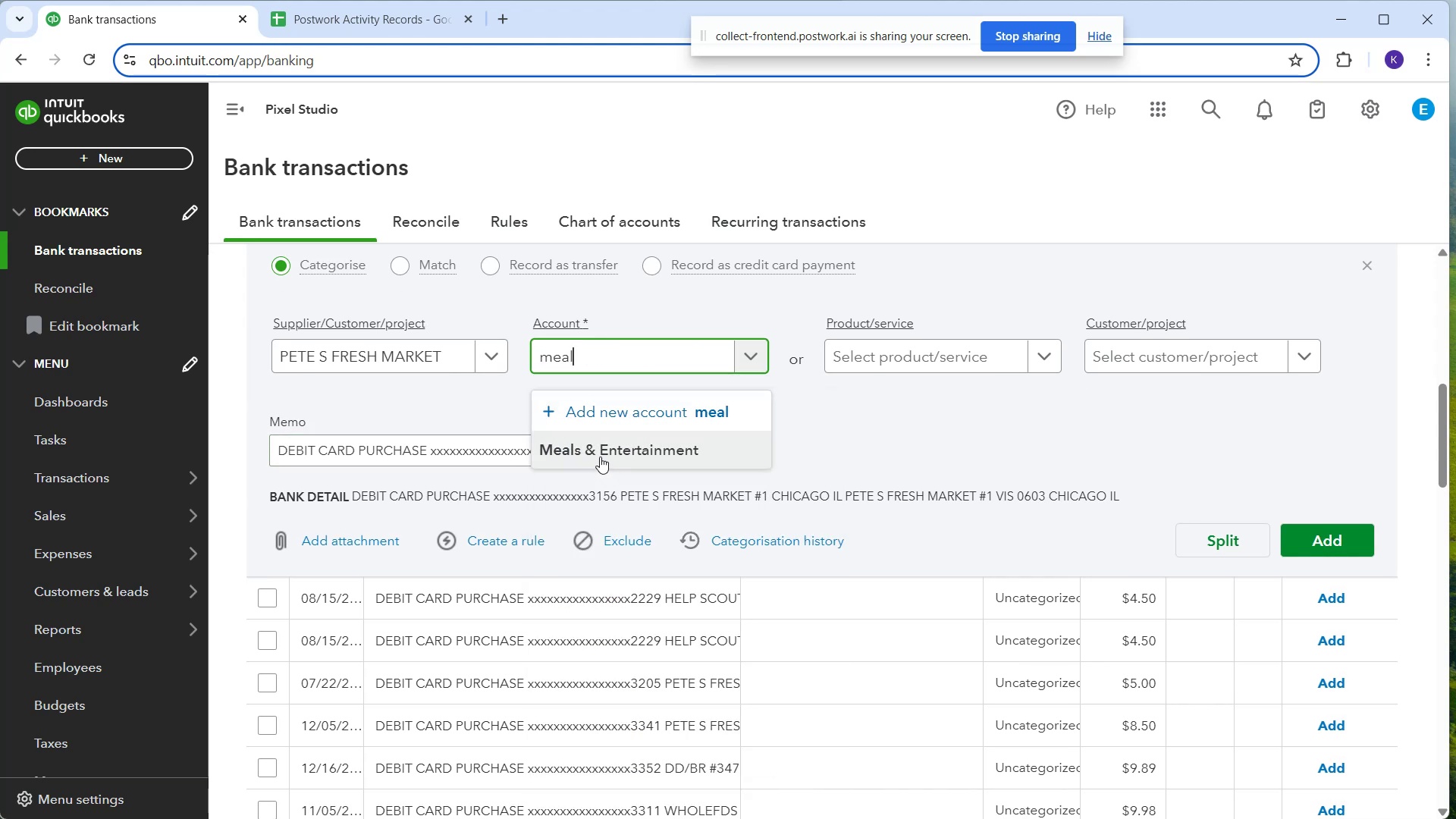 
left_click([600, 457])
 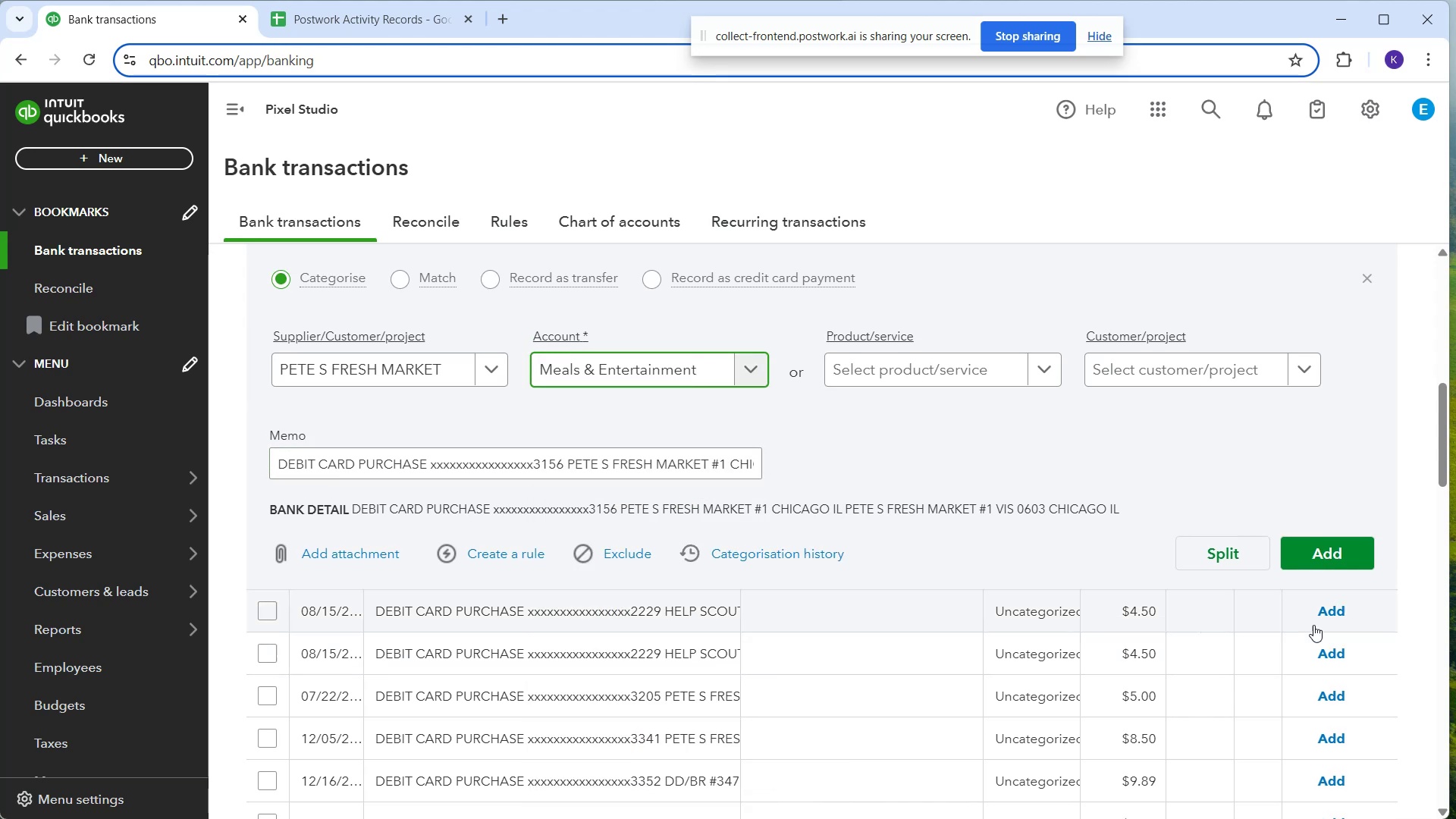 
left_click([1317, 557])
 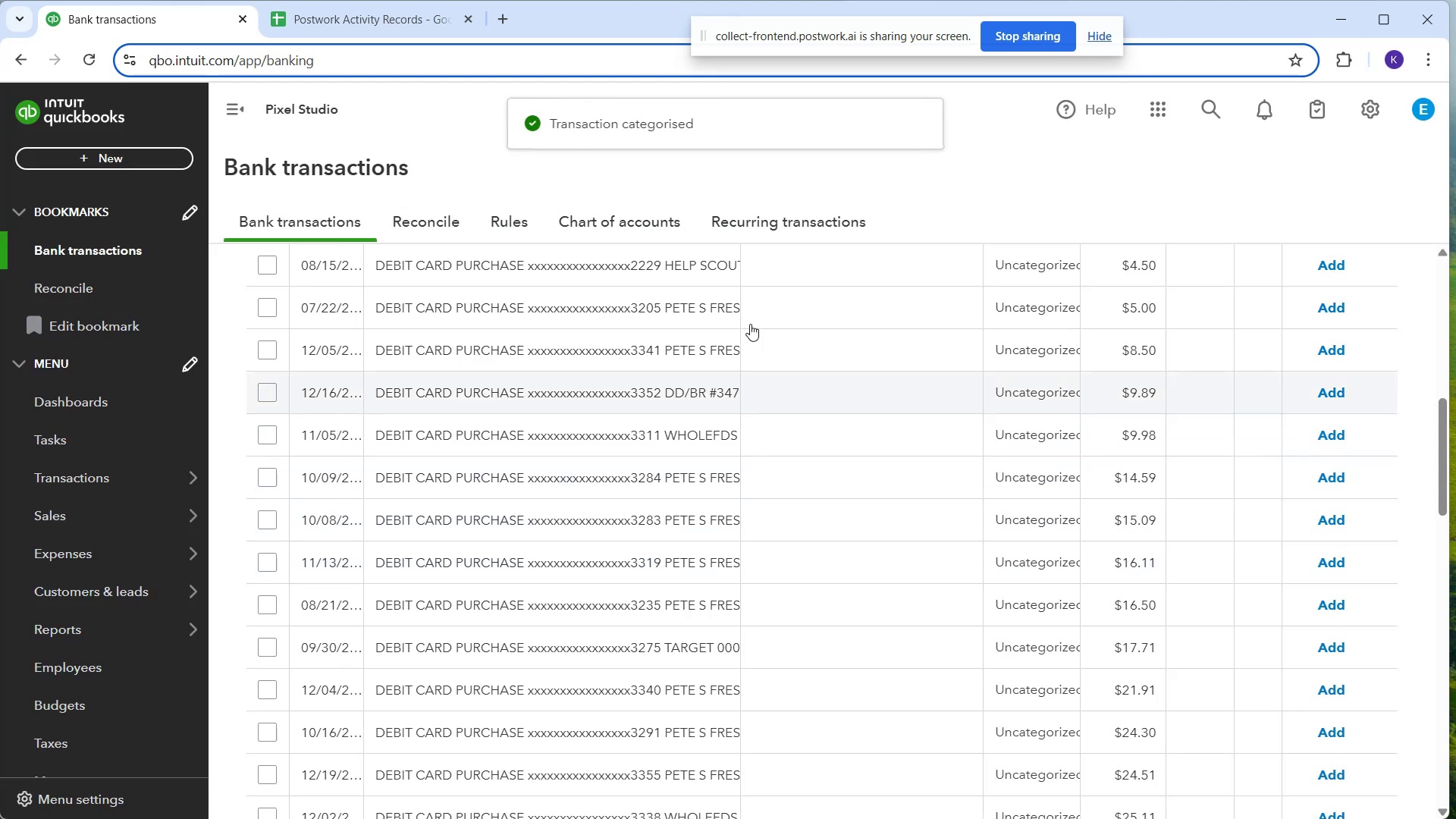 
left_click([707, 297])
 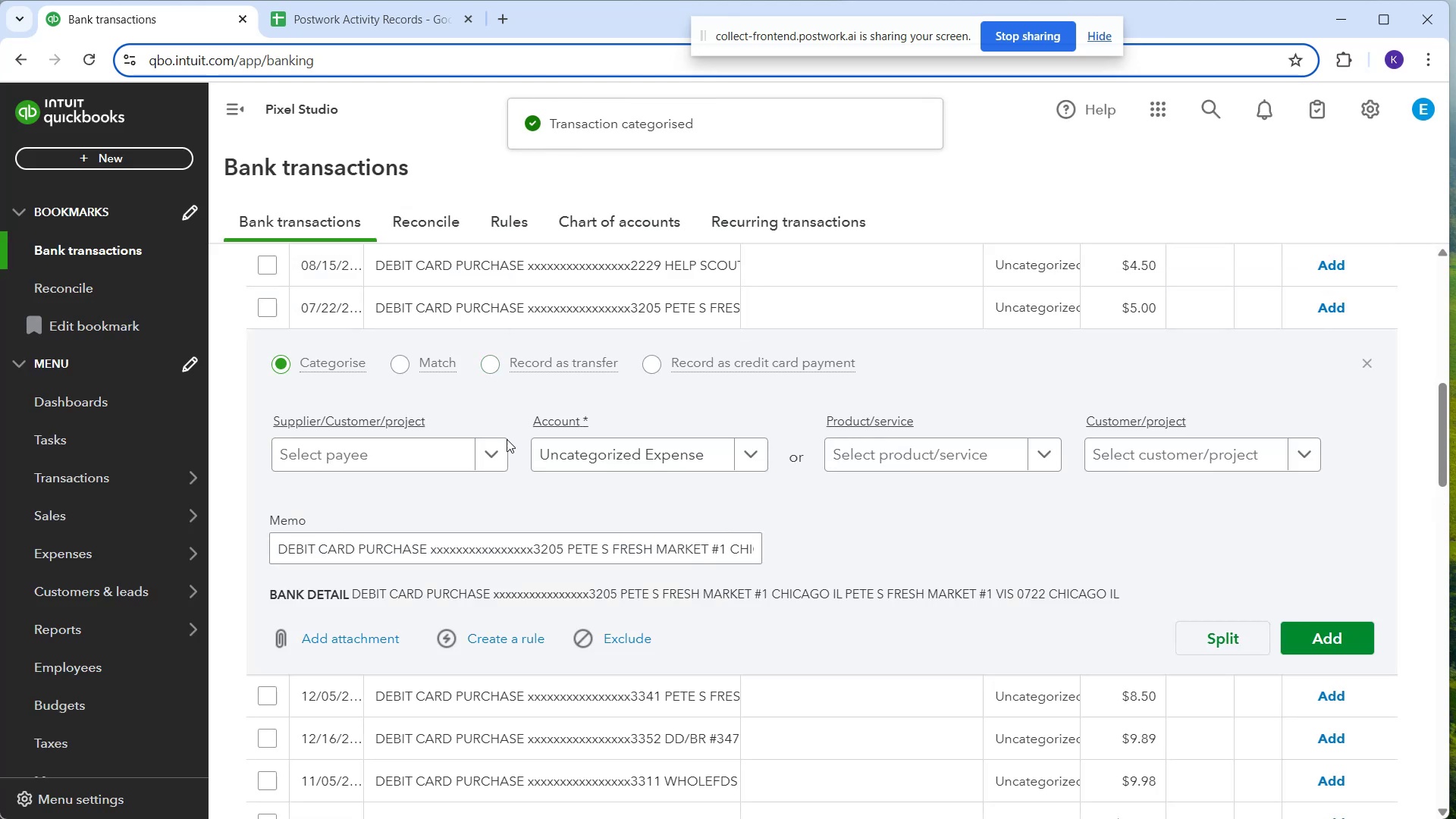 
left_click([438, 453])
 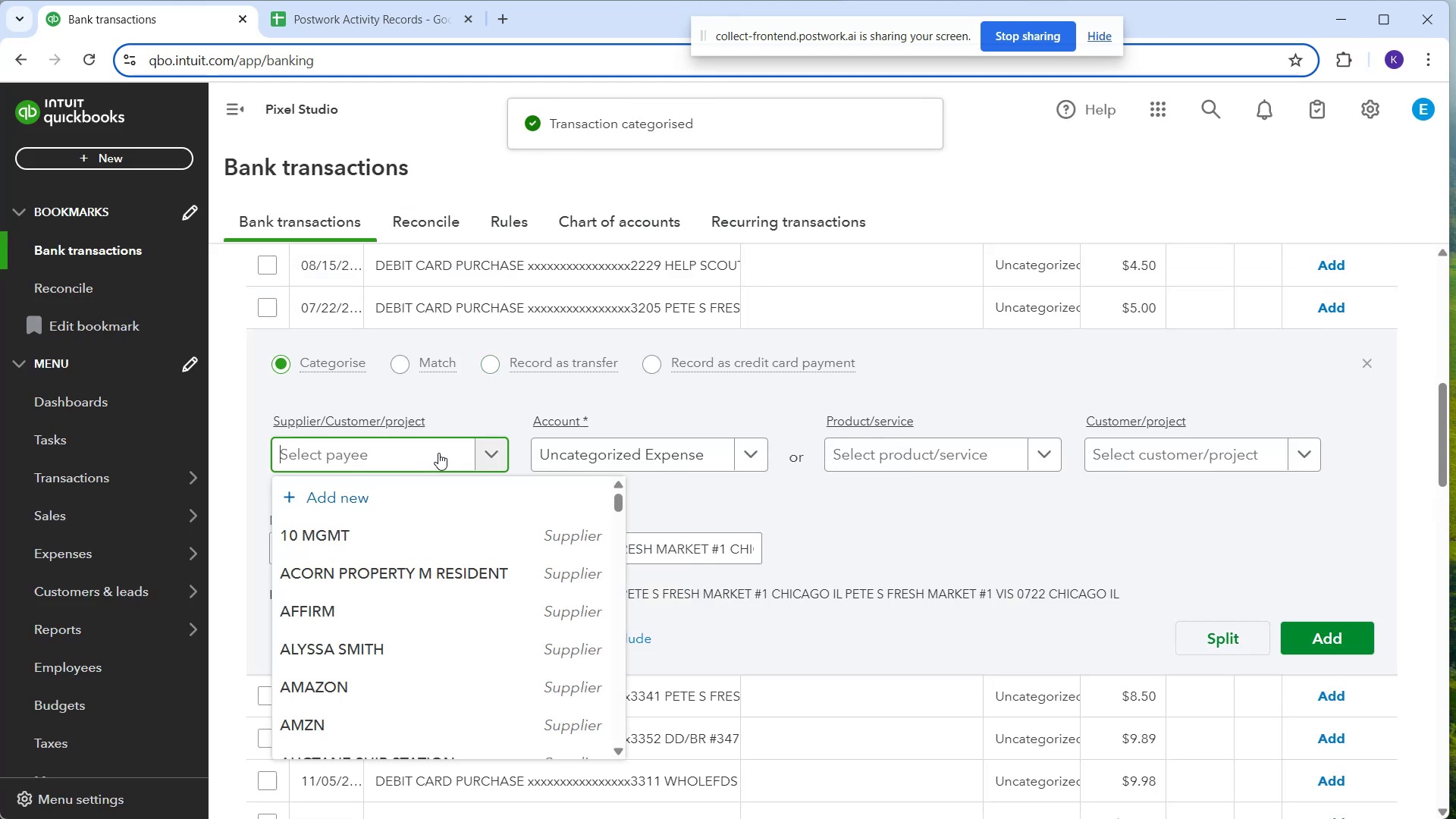 
type(pete)
 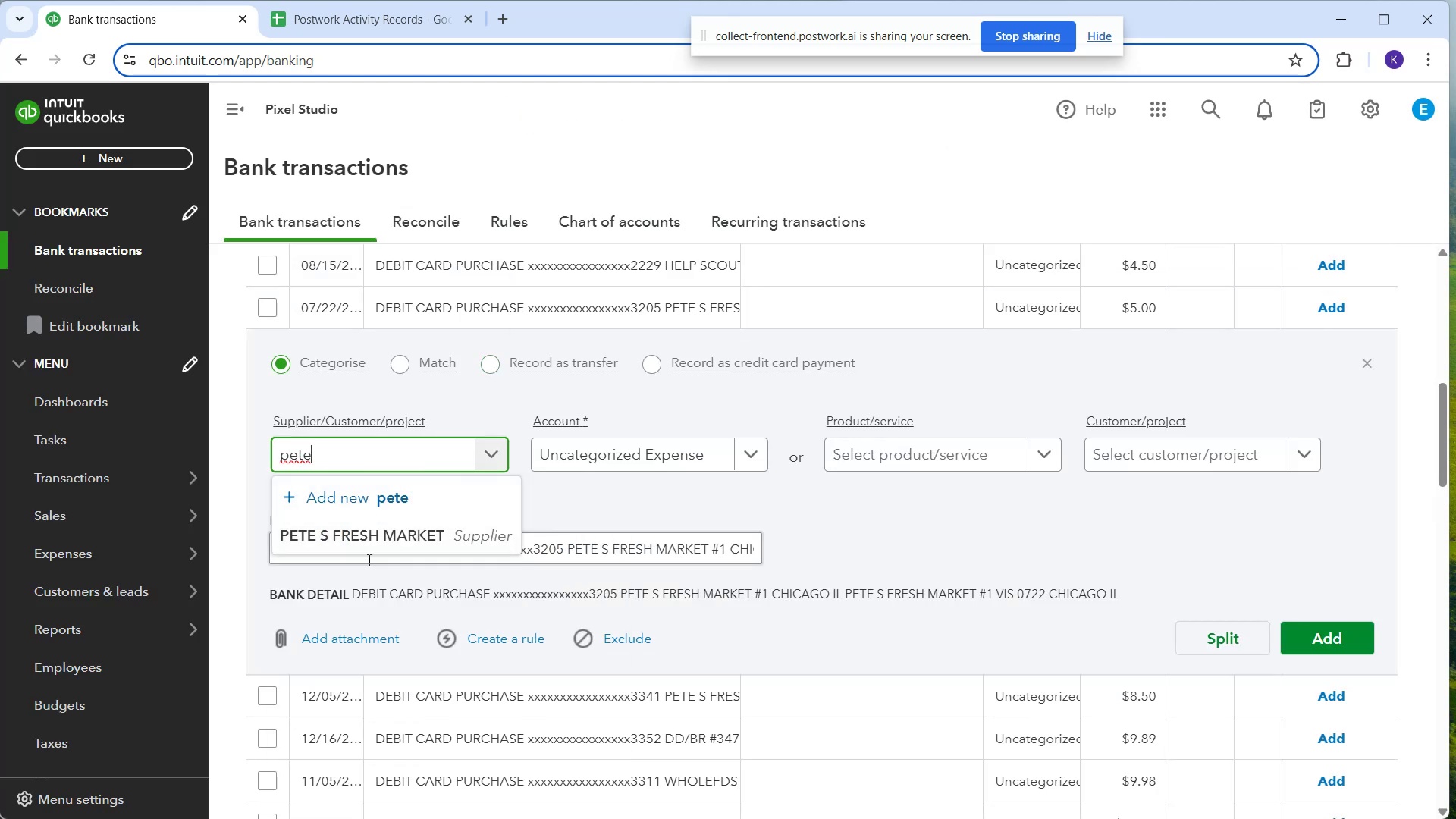 
left_click([373, 536])
 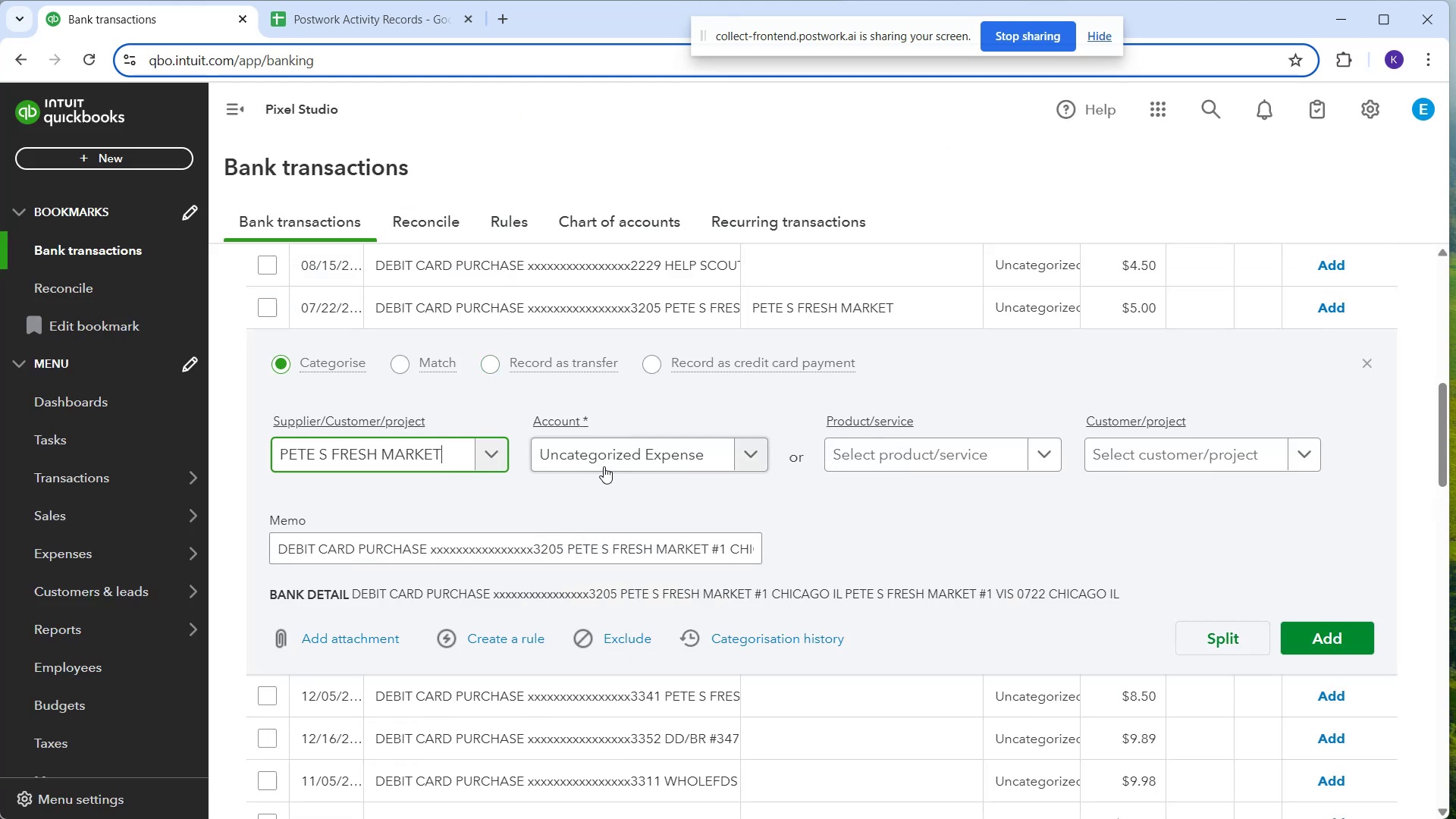 
left_click([604, 465])
 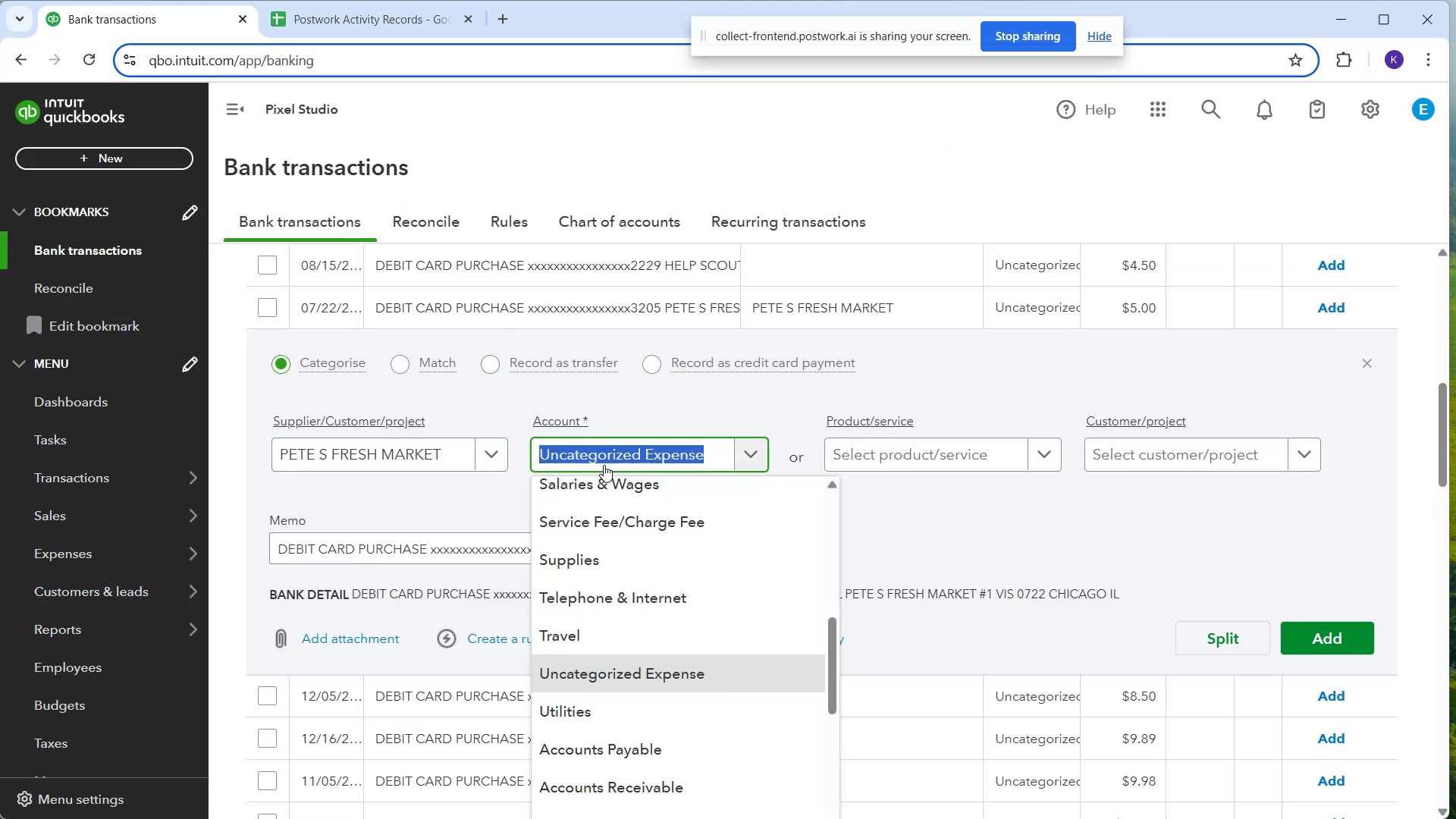 
type(mea)
 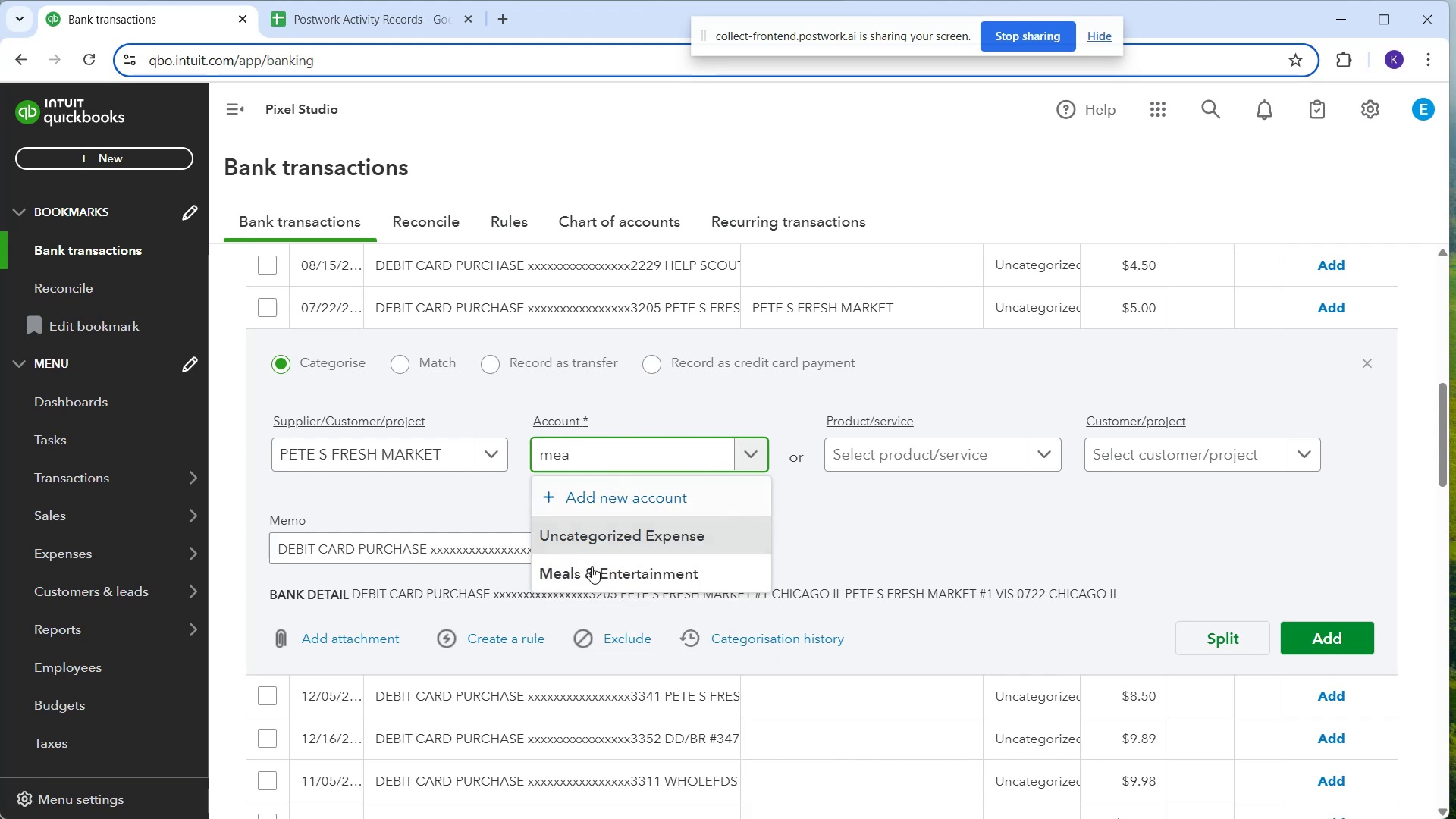 
left_click([581, 594])
 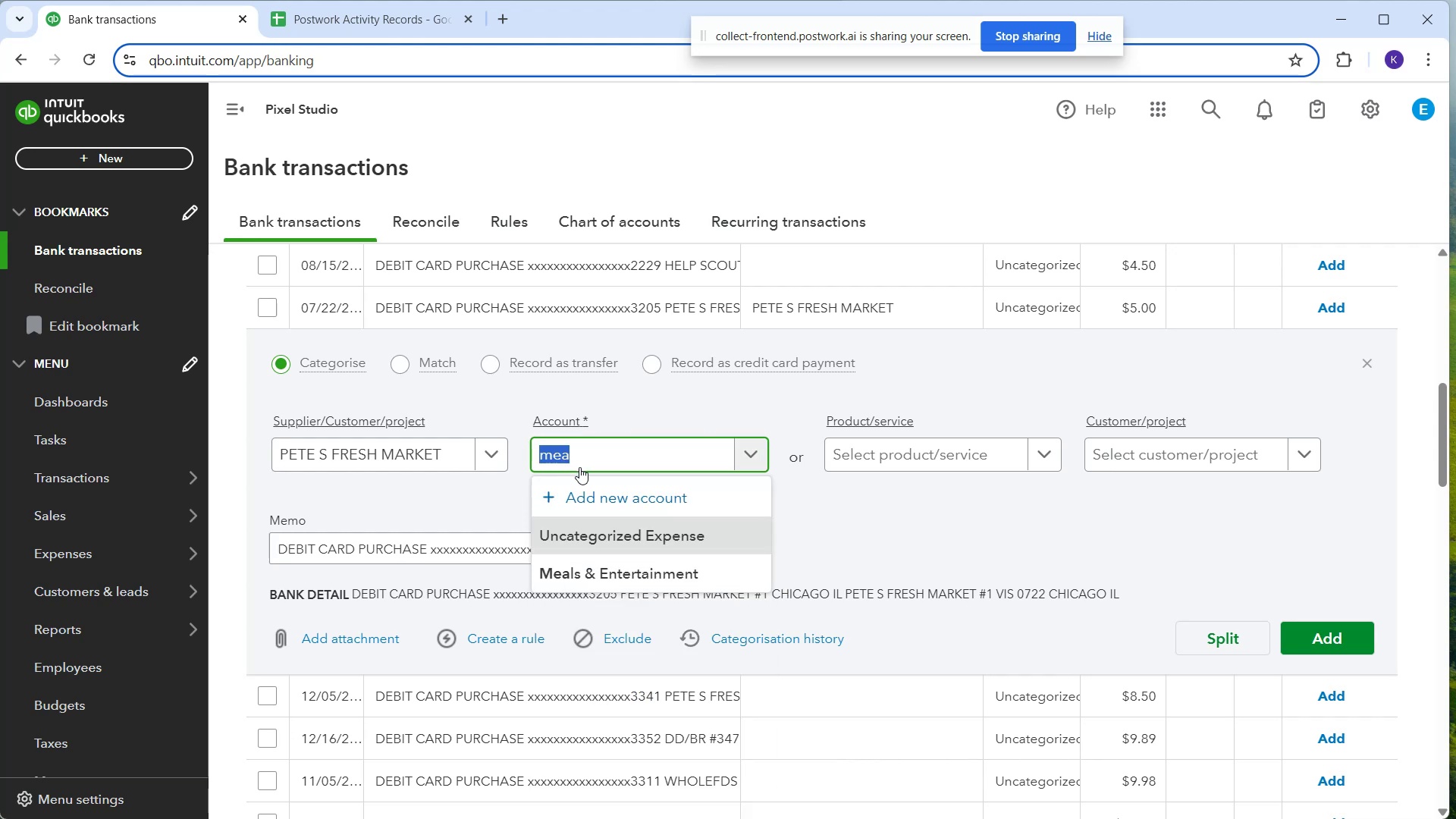 
left_click([636, 567])
 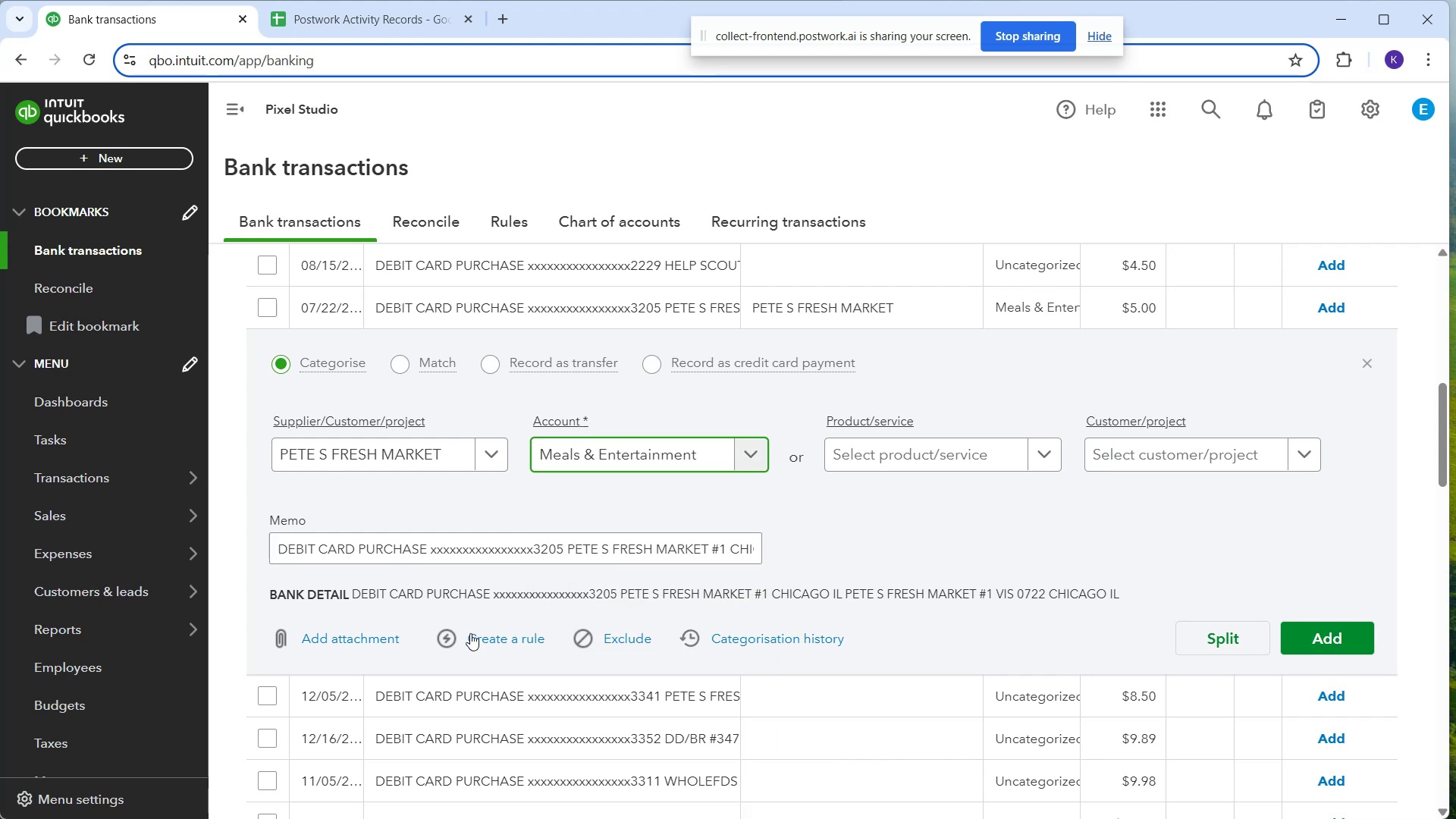 
left_click([476, 639])
 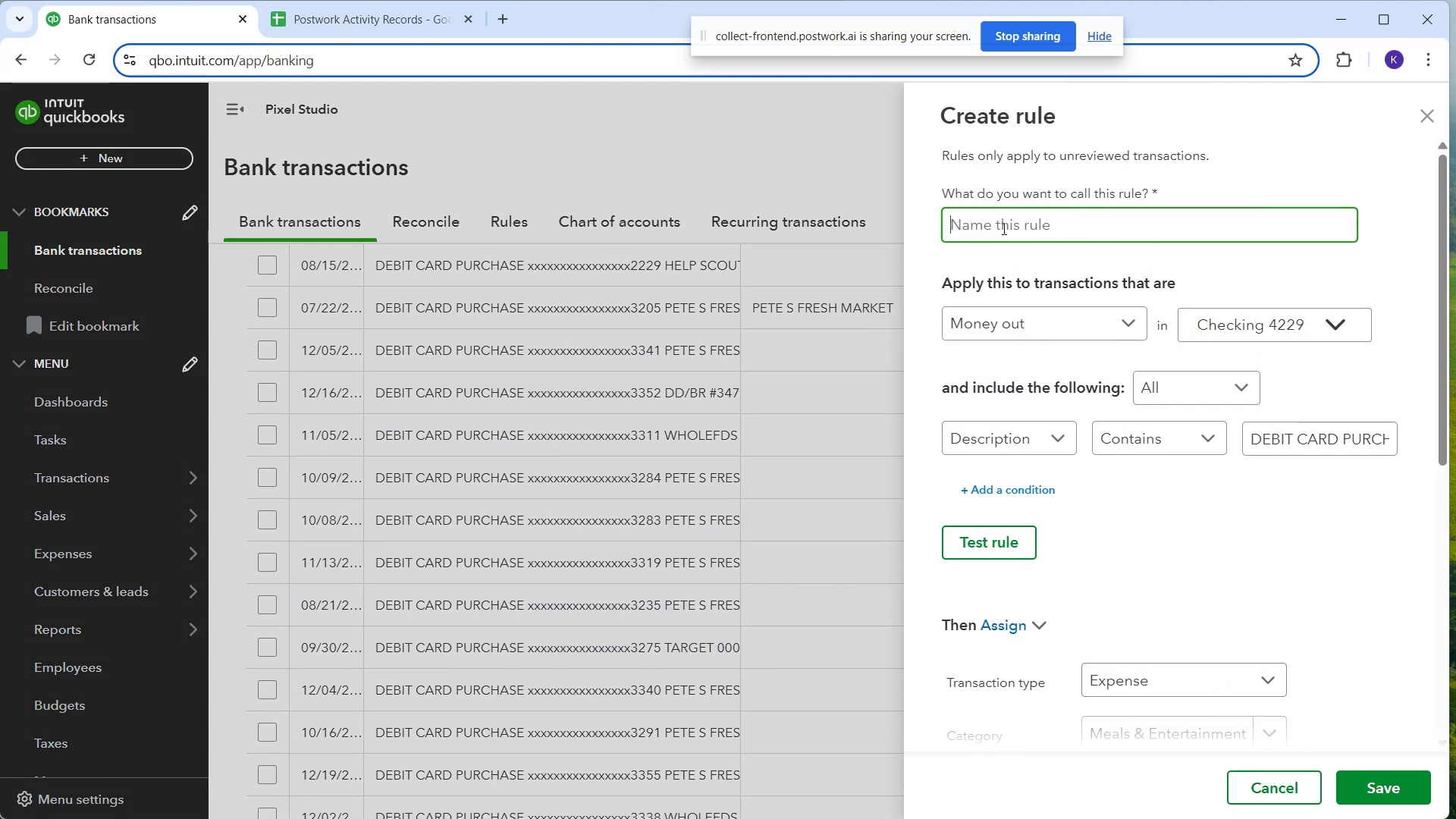 
type(p)
key(Backspace)
type(Pete)
 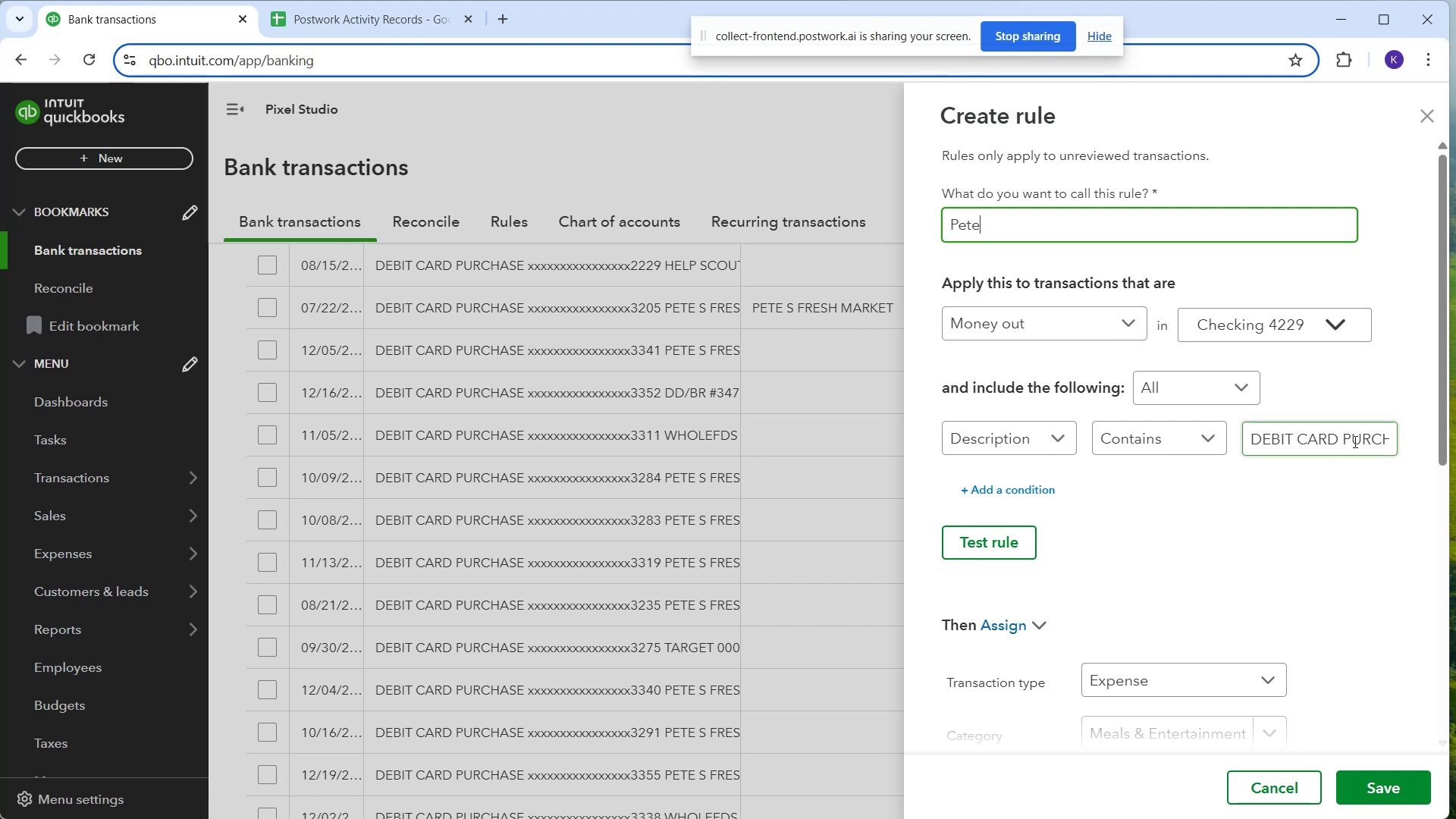 
left_click_drag(start_coordinate=[1376, 438], to_coordinate=[1163, 469])
 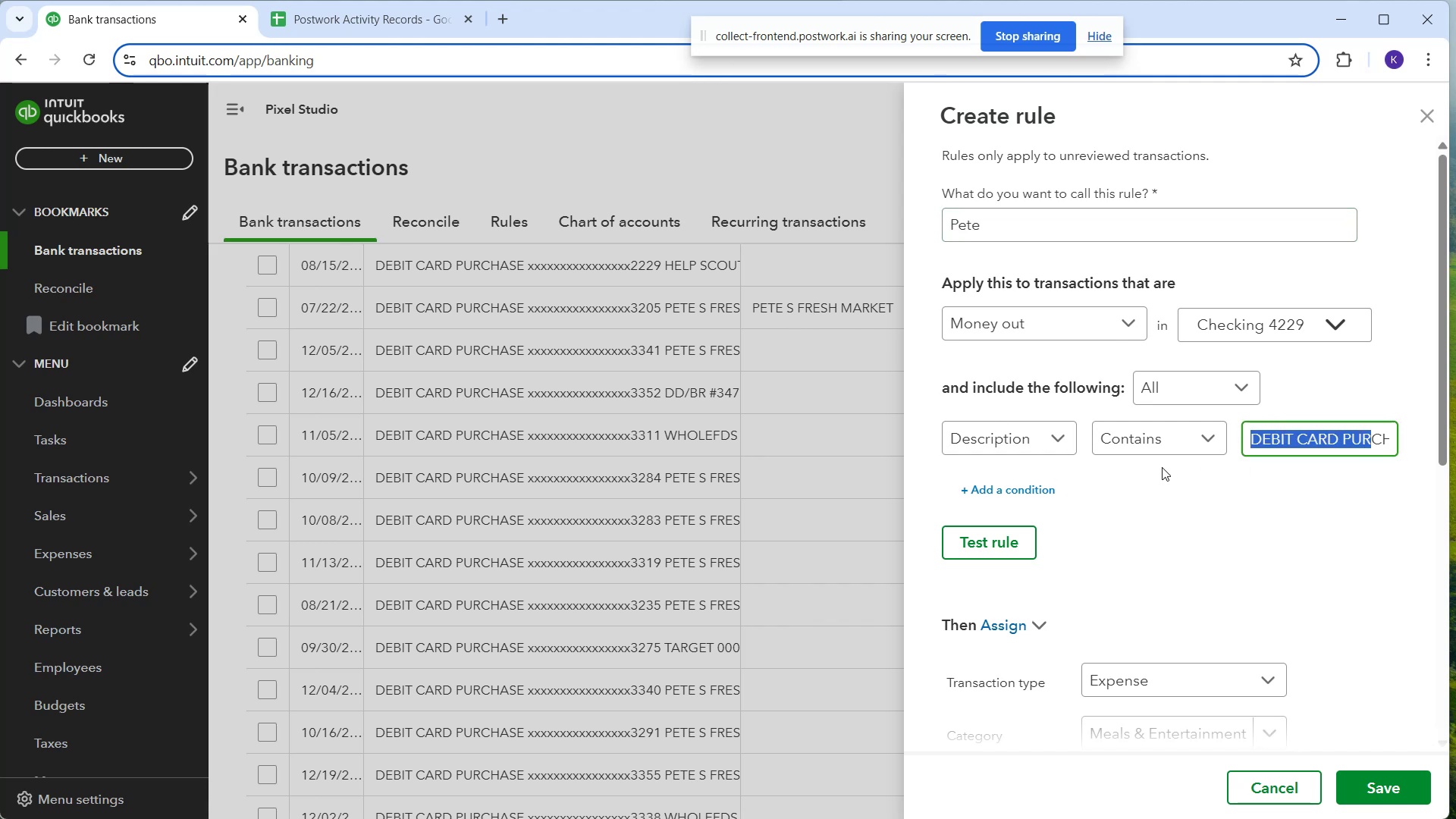 
key(Backspace)
 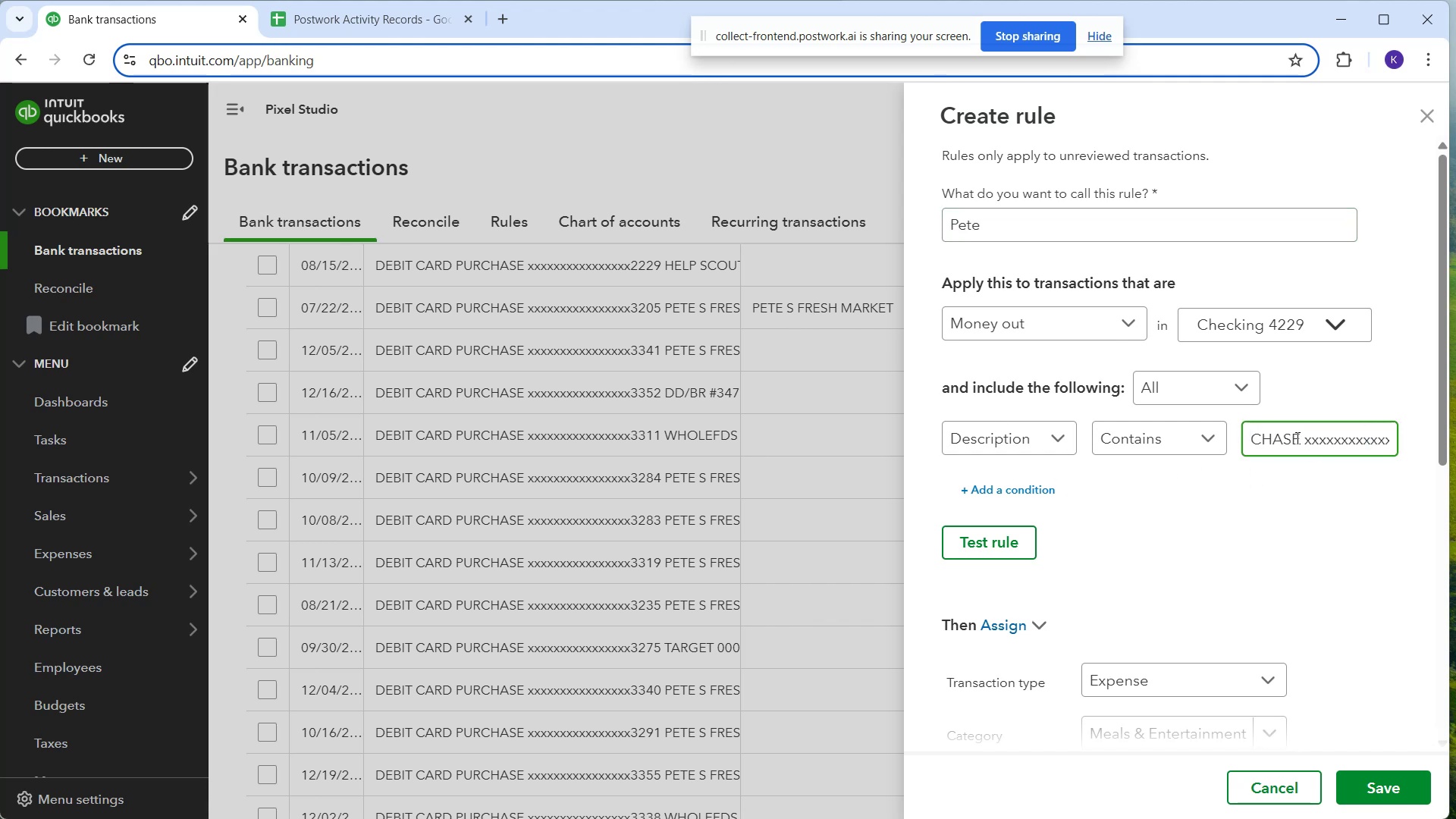 
left_click_drag(start_coordinate=[1299, 441], to_coordinate=[1070, 497])
 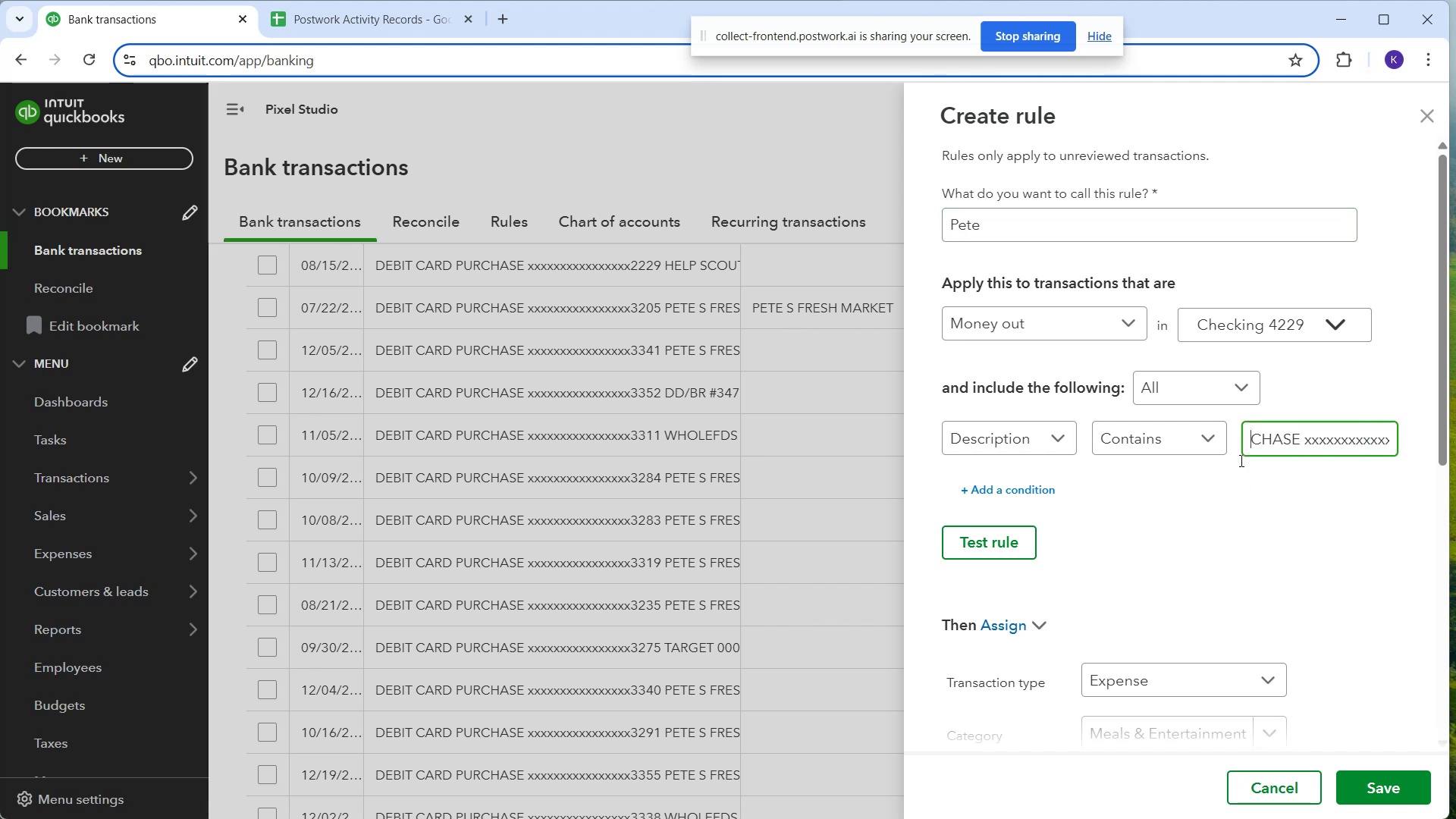 
key(Backspace)
 